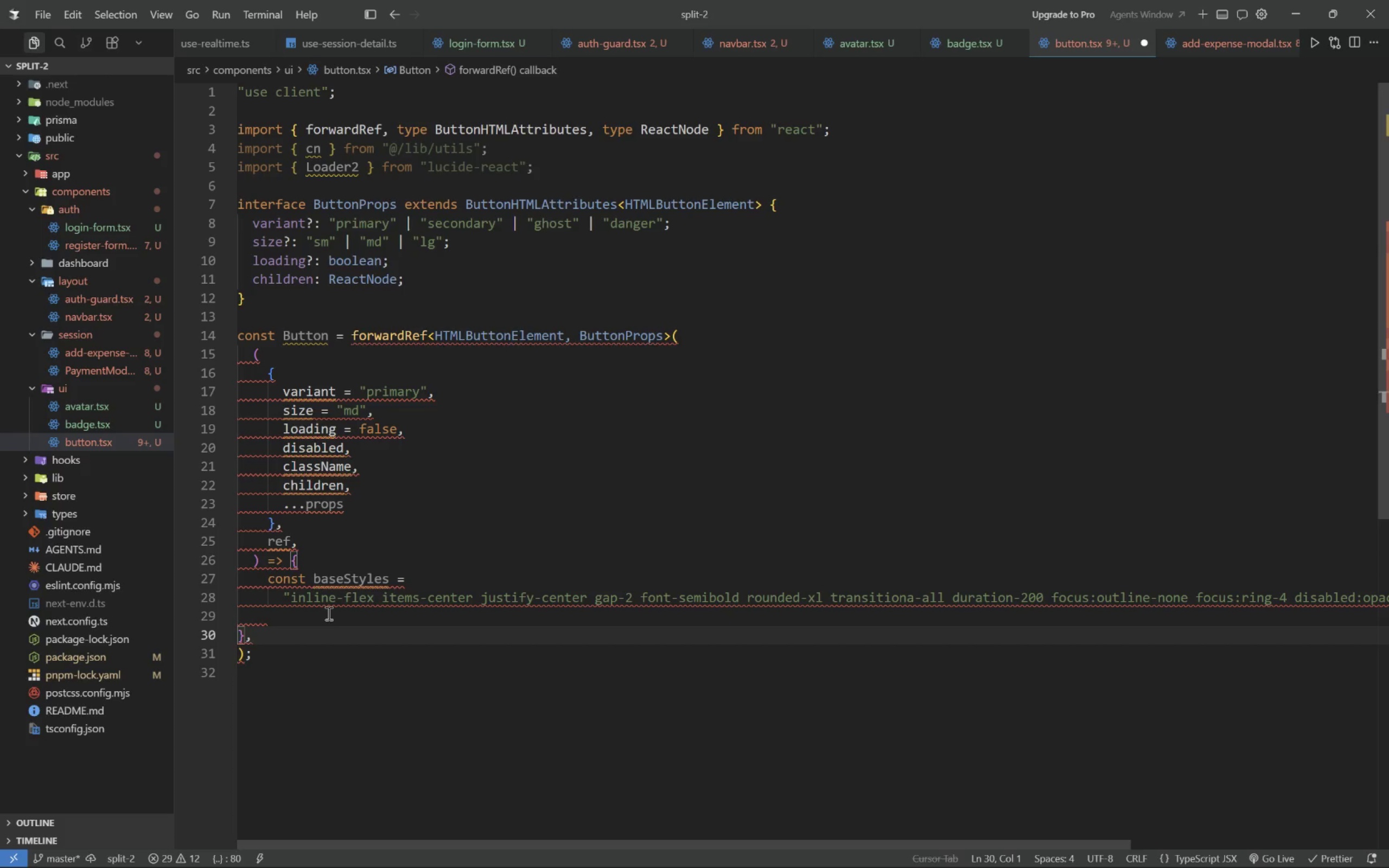 
key(Tab)
 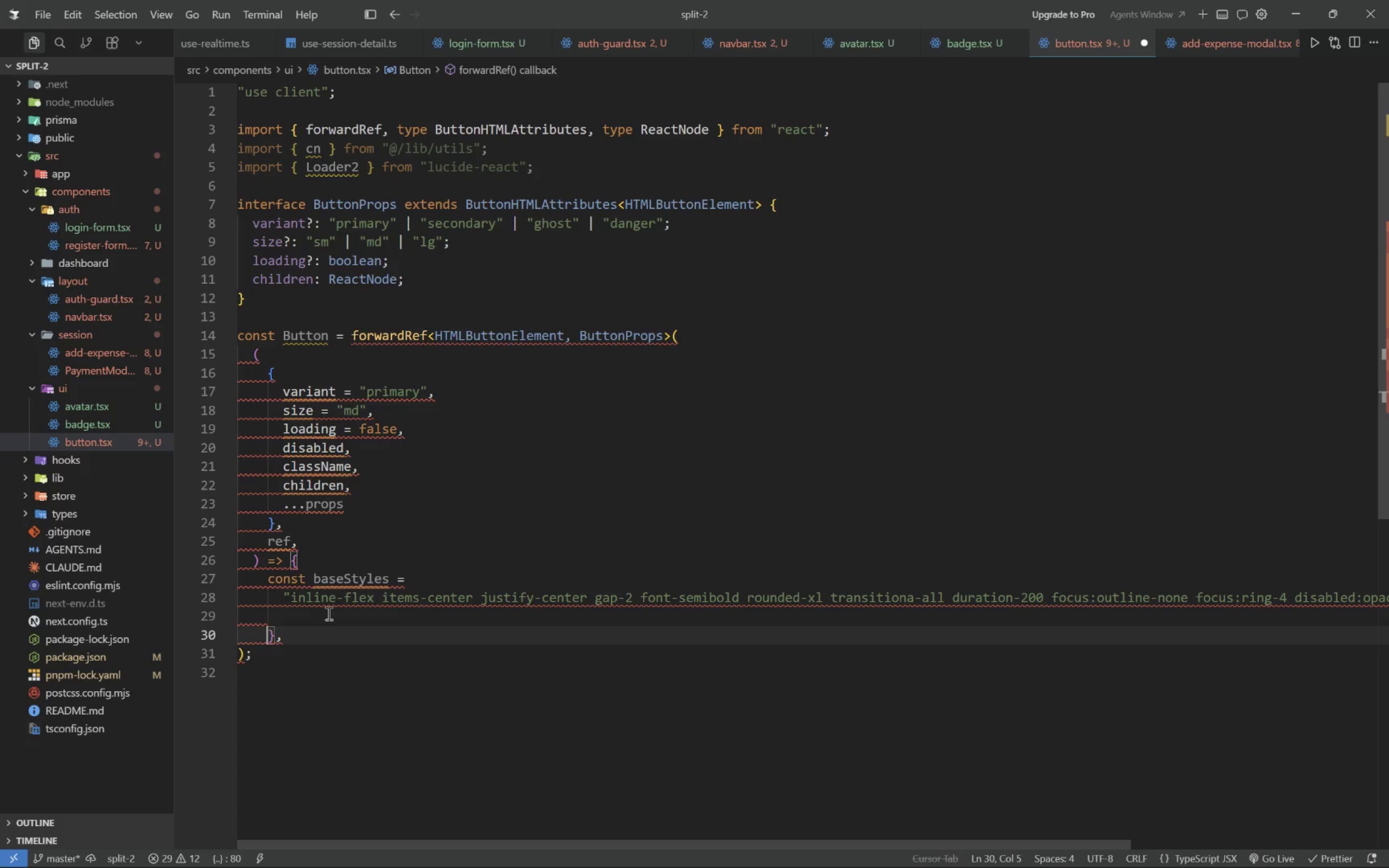 
key(ArrowUp)
 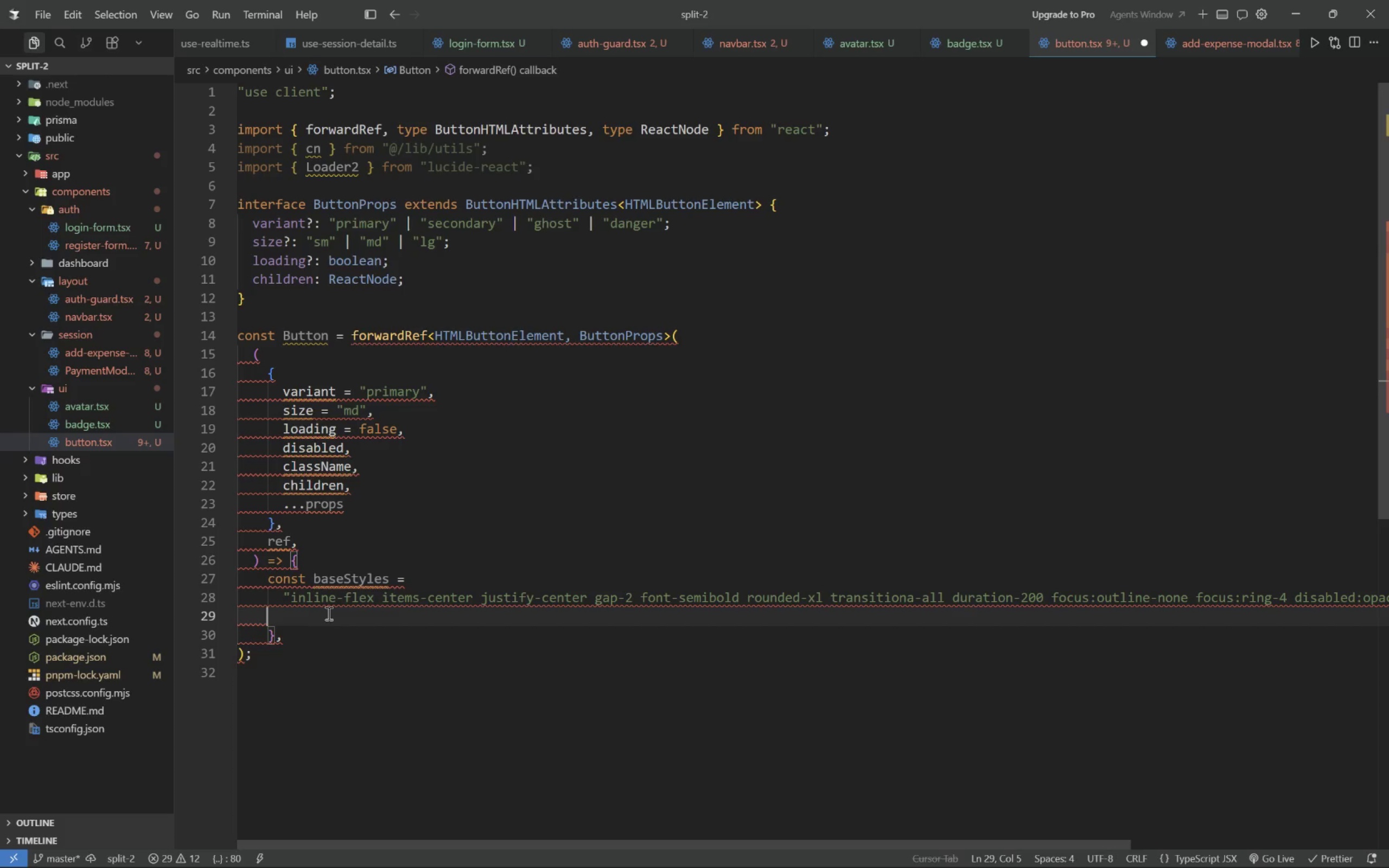 
key(Tab)
key(Backspace)
type(const variants = {)
 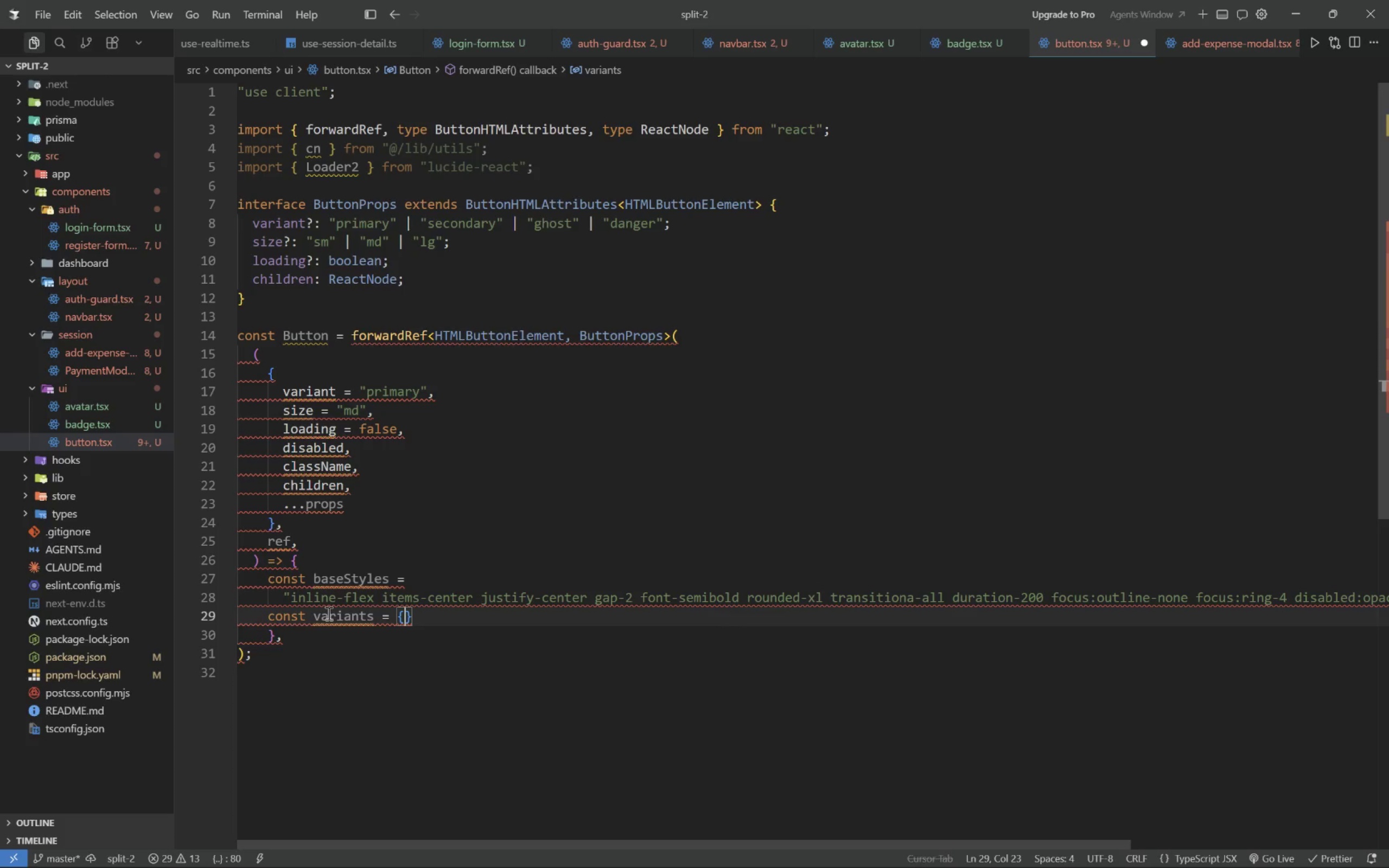 
wait(10.38)
 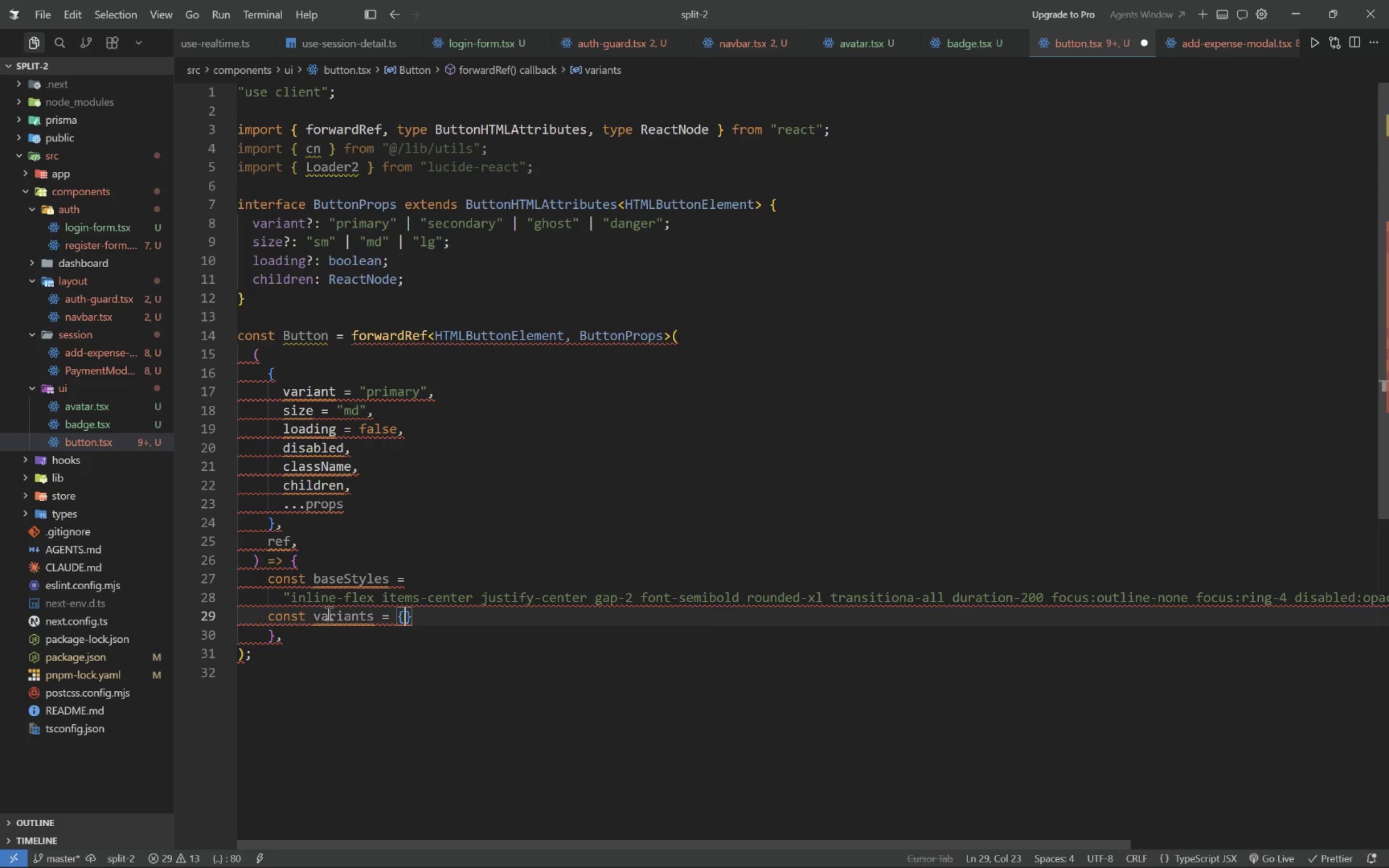 
key(Enter)
 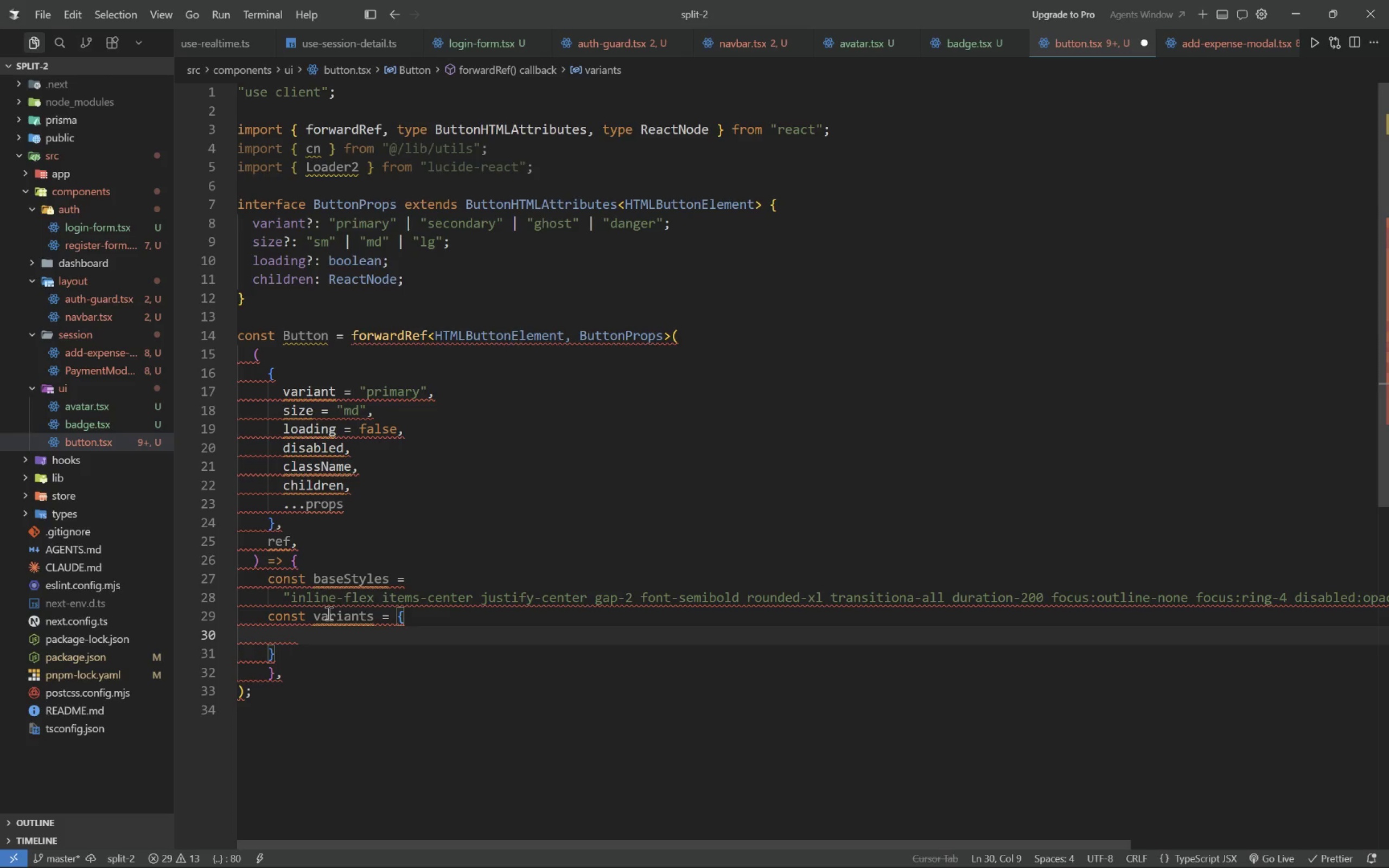 
type(primary: "bg-gradient-to-r from-indigo-600 to-violet-600 text-white hover:from-indigo-700)
 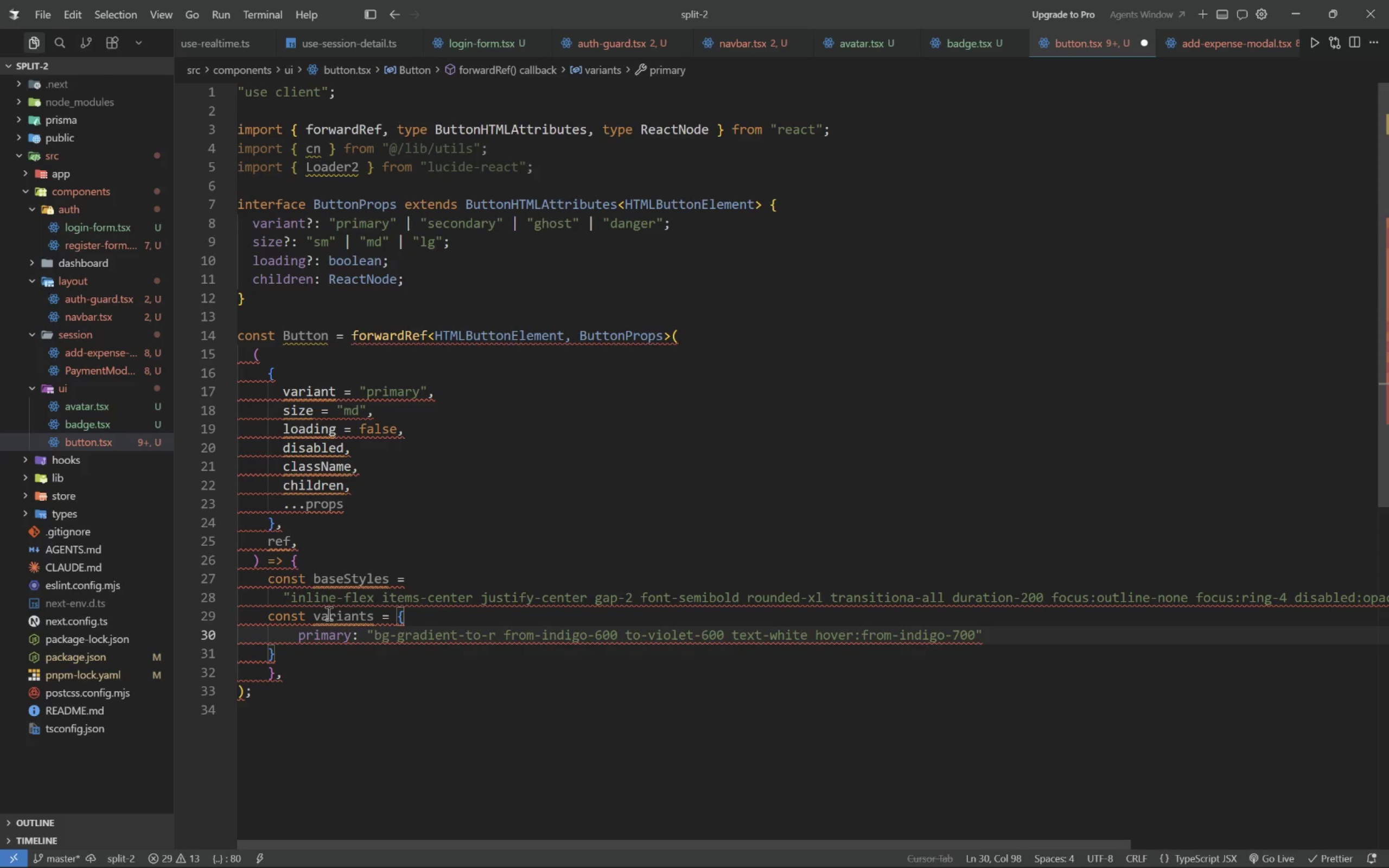 
wait(6.11)
 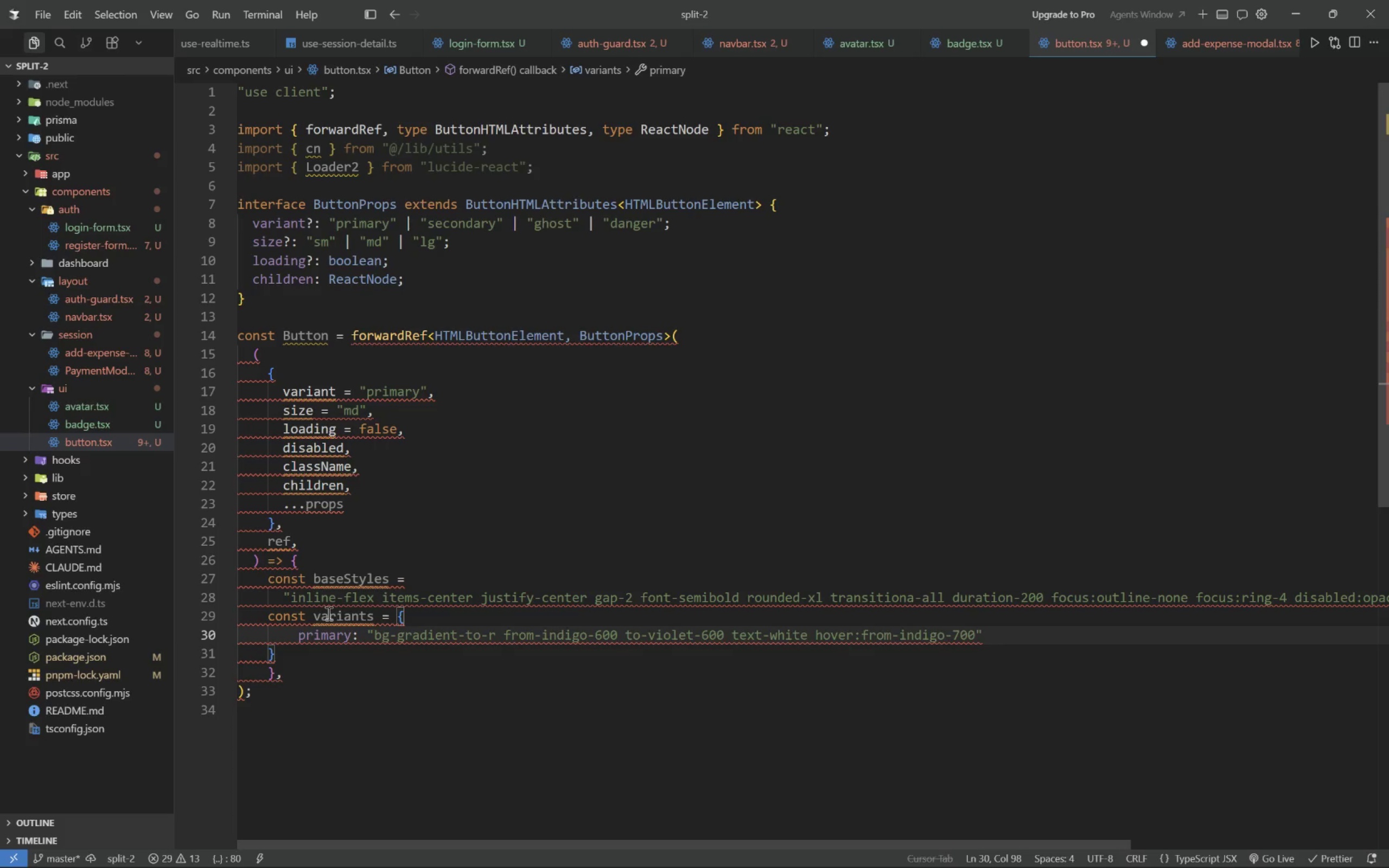 
type( hover:to-violet-700 focus)
 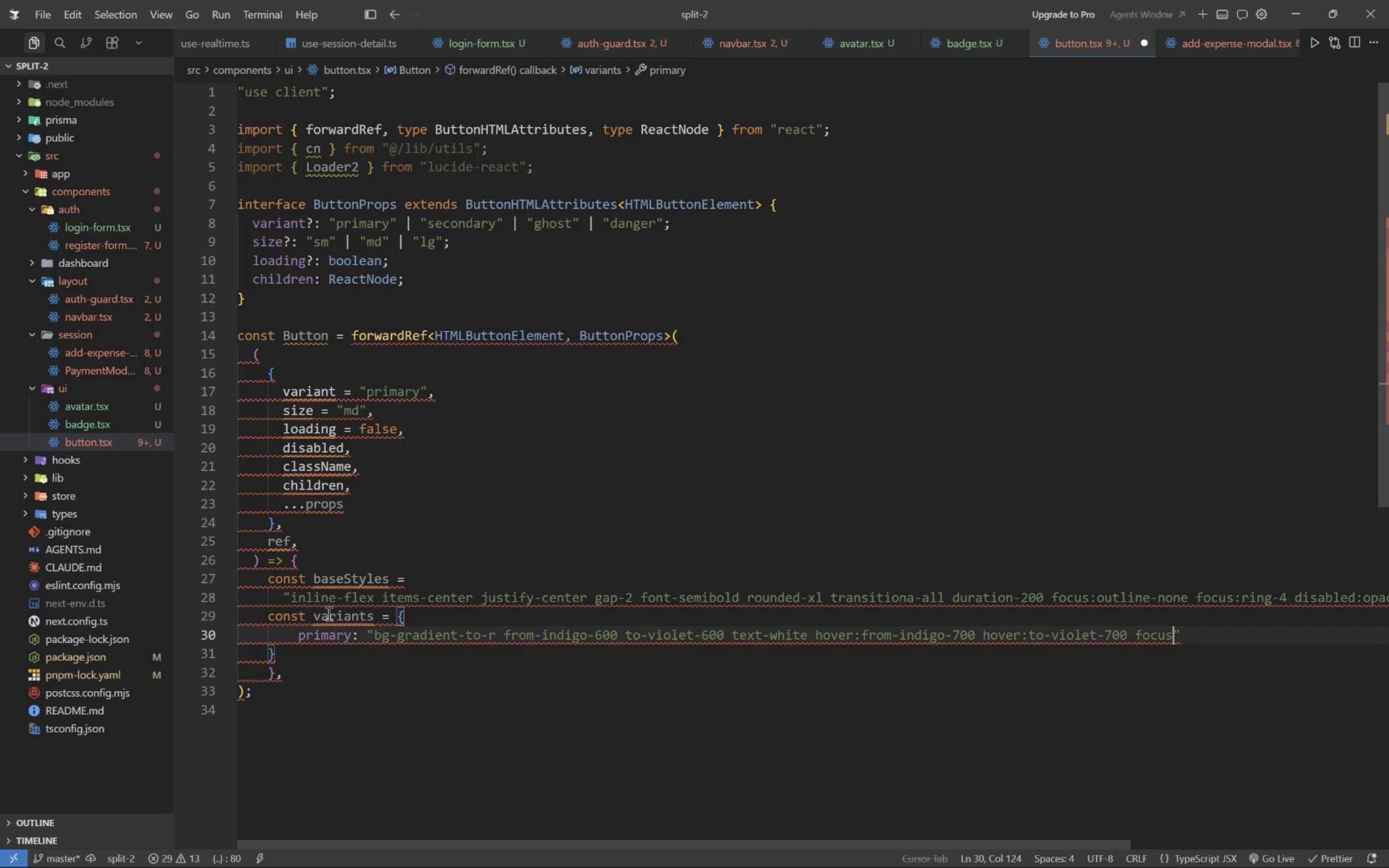 
type(rin)
key(Backspace)
key(Backspace)
key(Backspace)
type(-ring-4)
 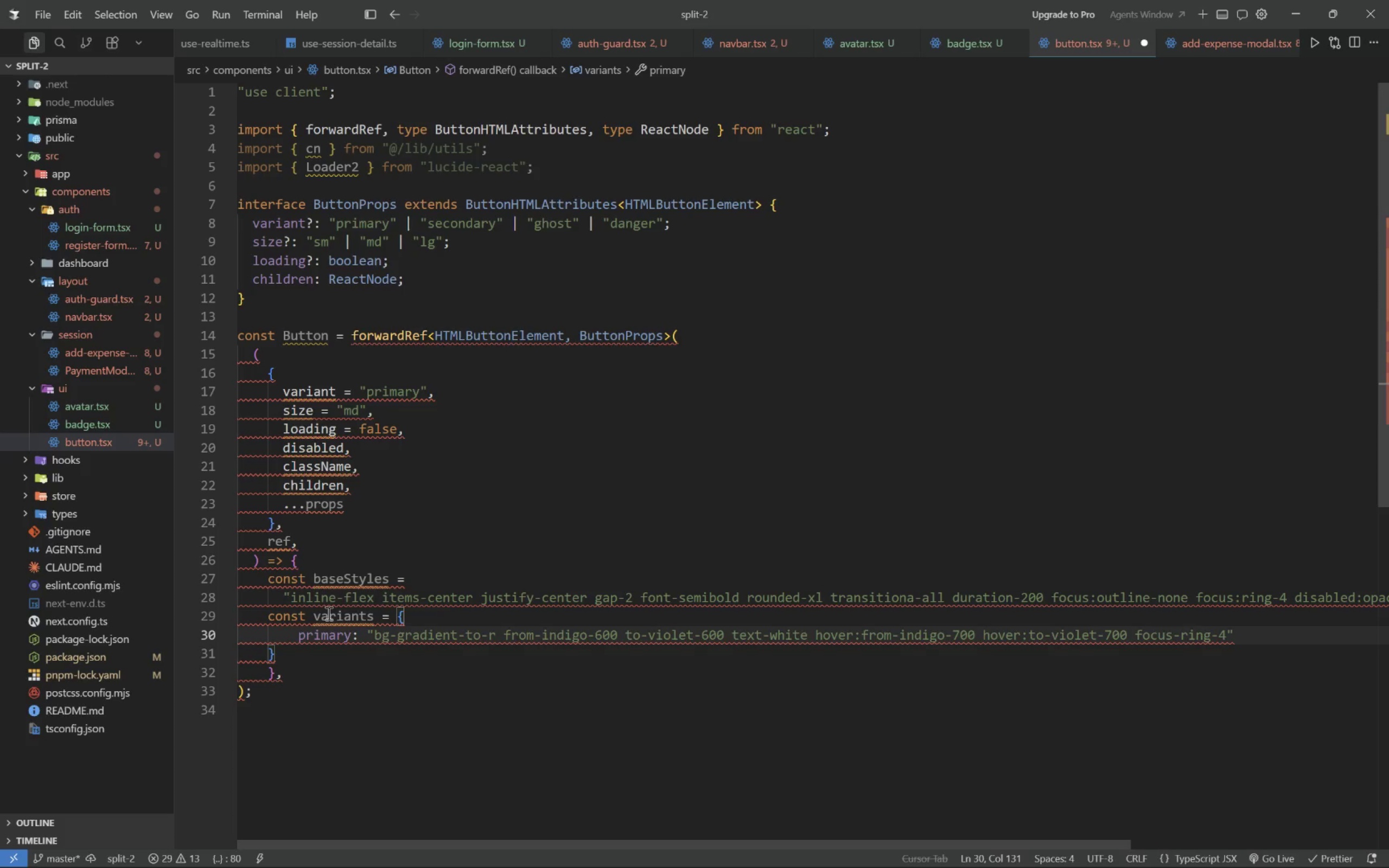 
wait(6.5)
 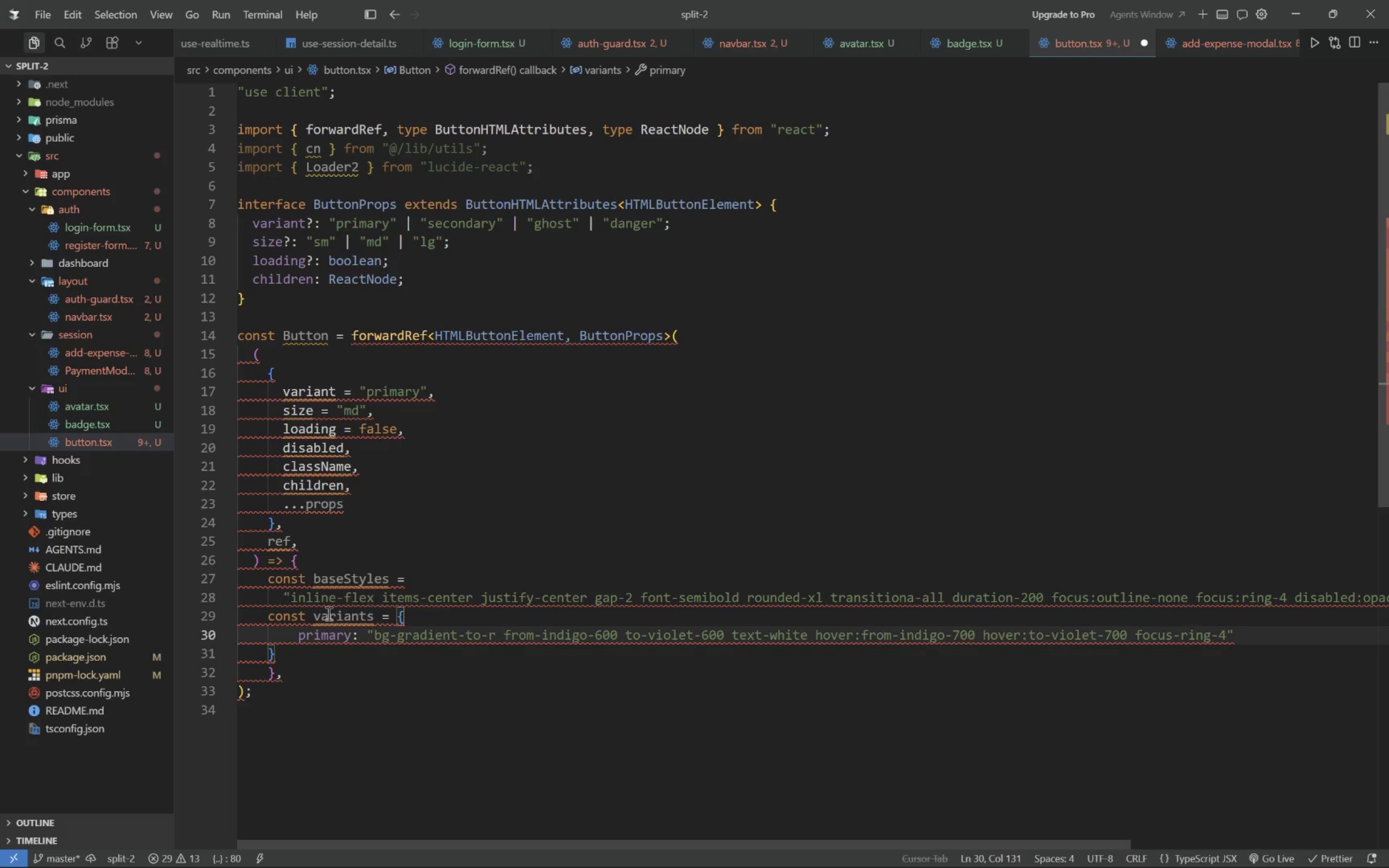 
key(Backspace)
type(indigo-500/20 shadow-lg shadow-indigo-500/25)
 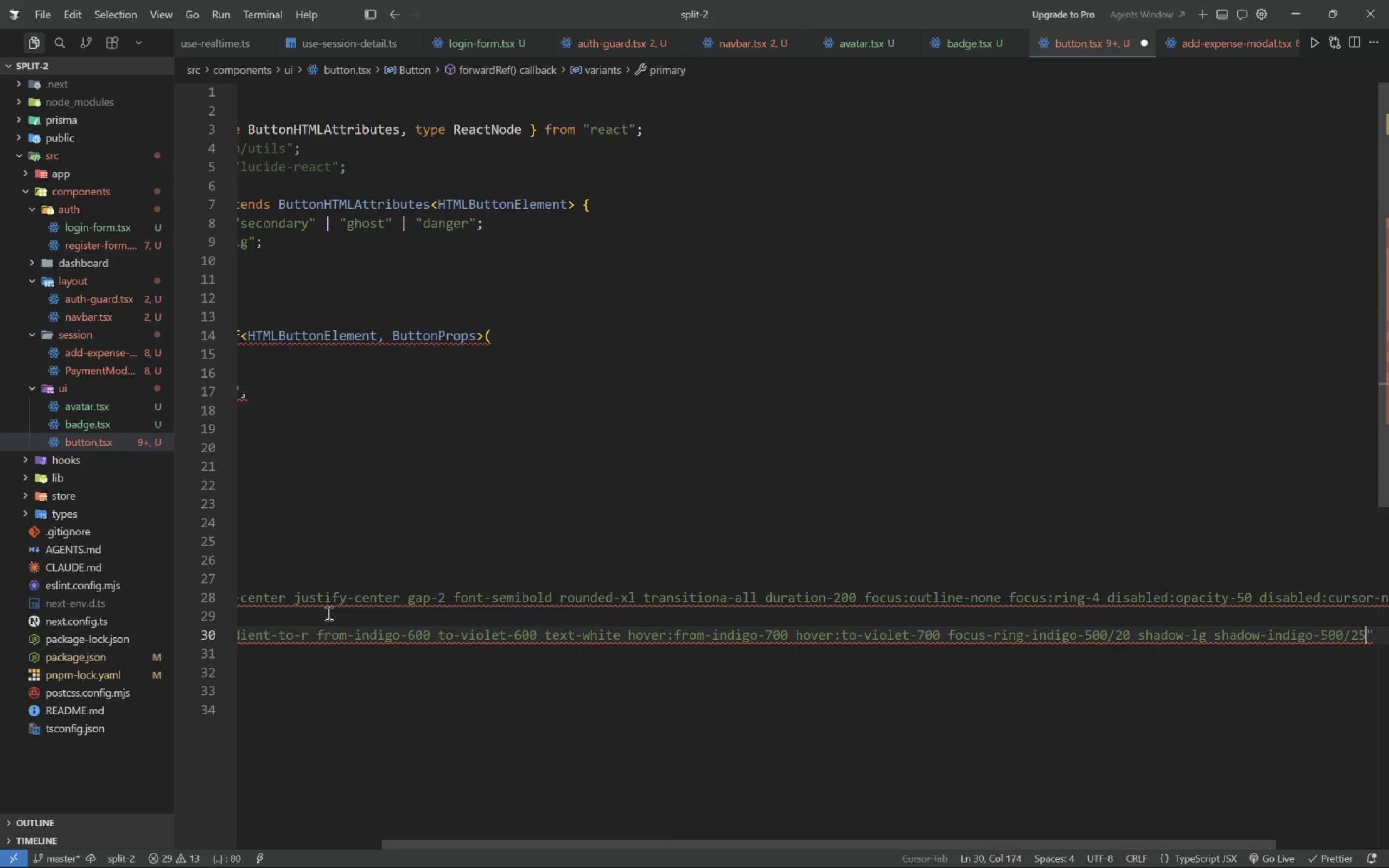 
wait(10.11)
 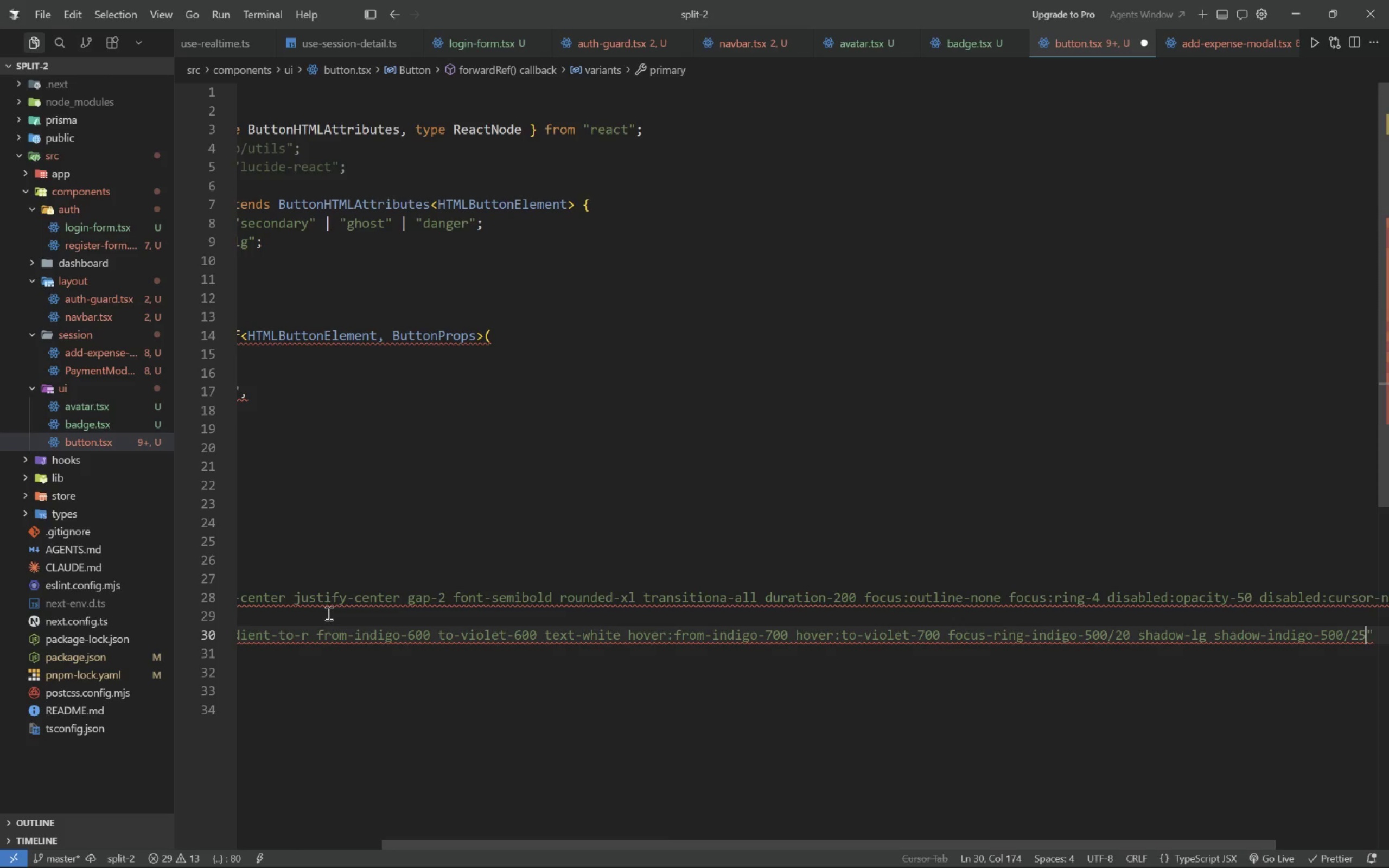 
key(Semicolon)
 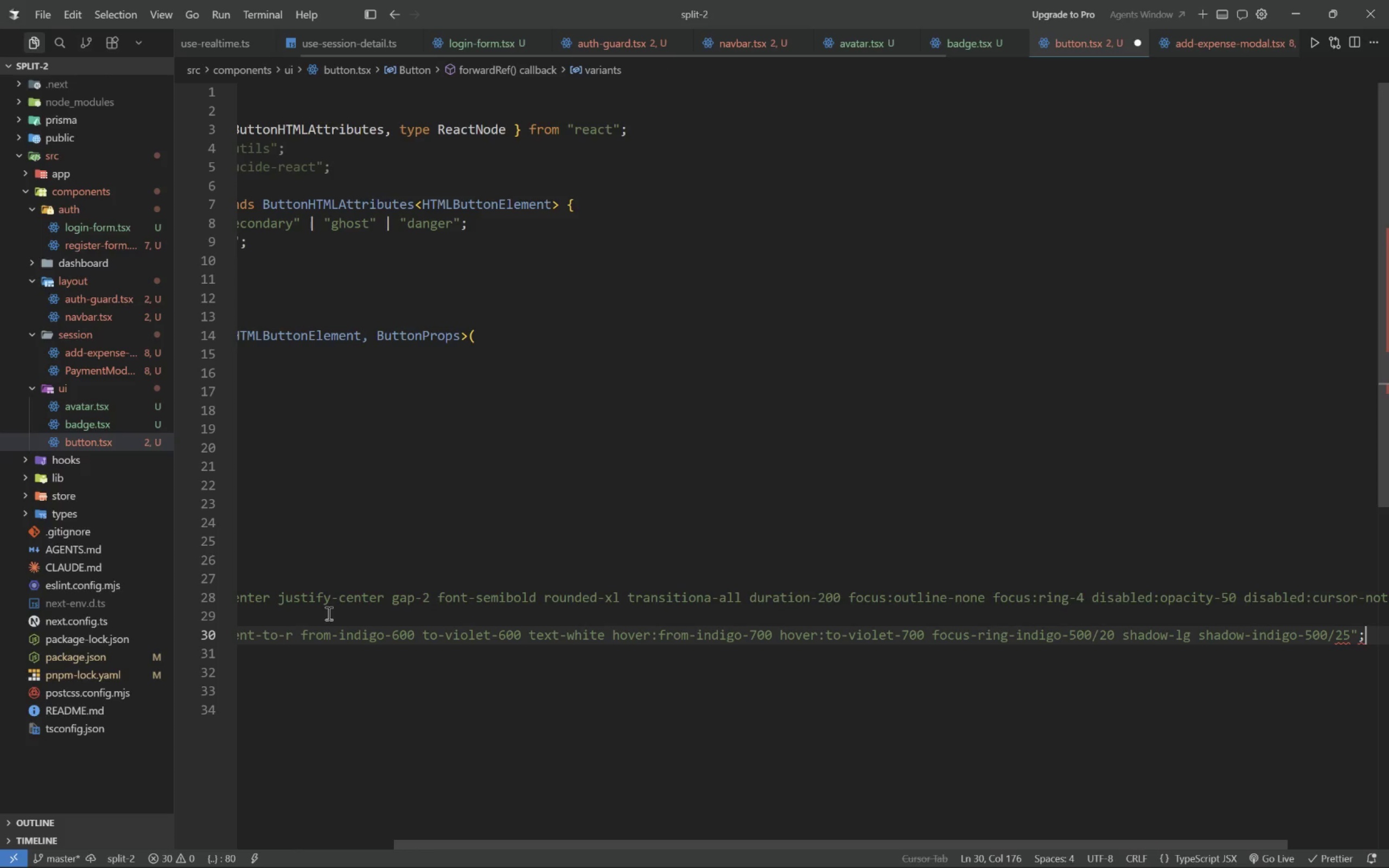 
key(Backspace)
 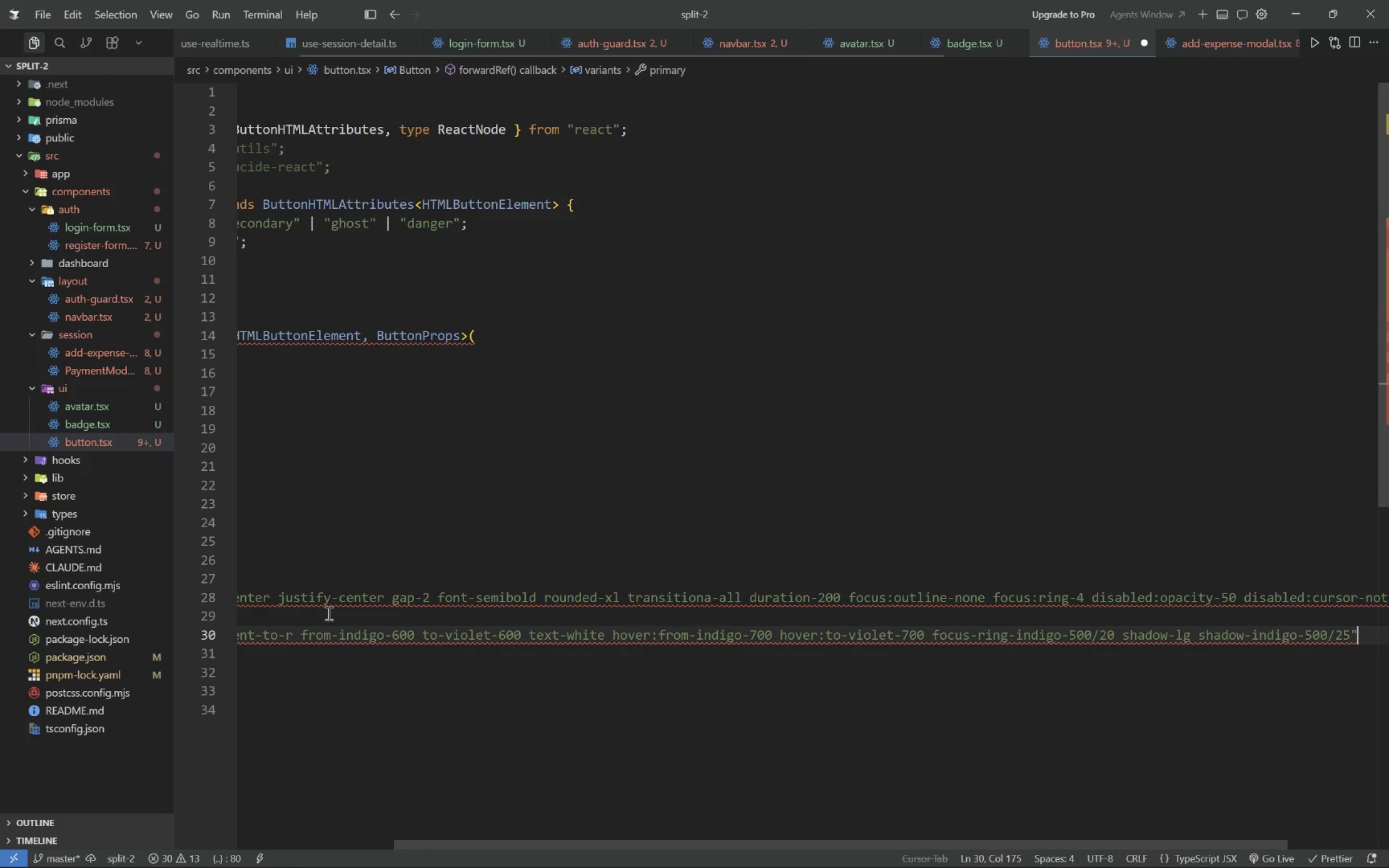 
key(Comma)
 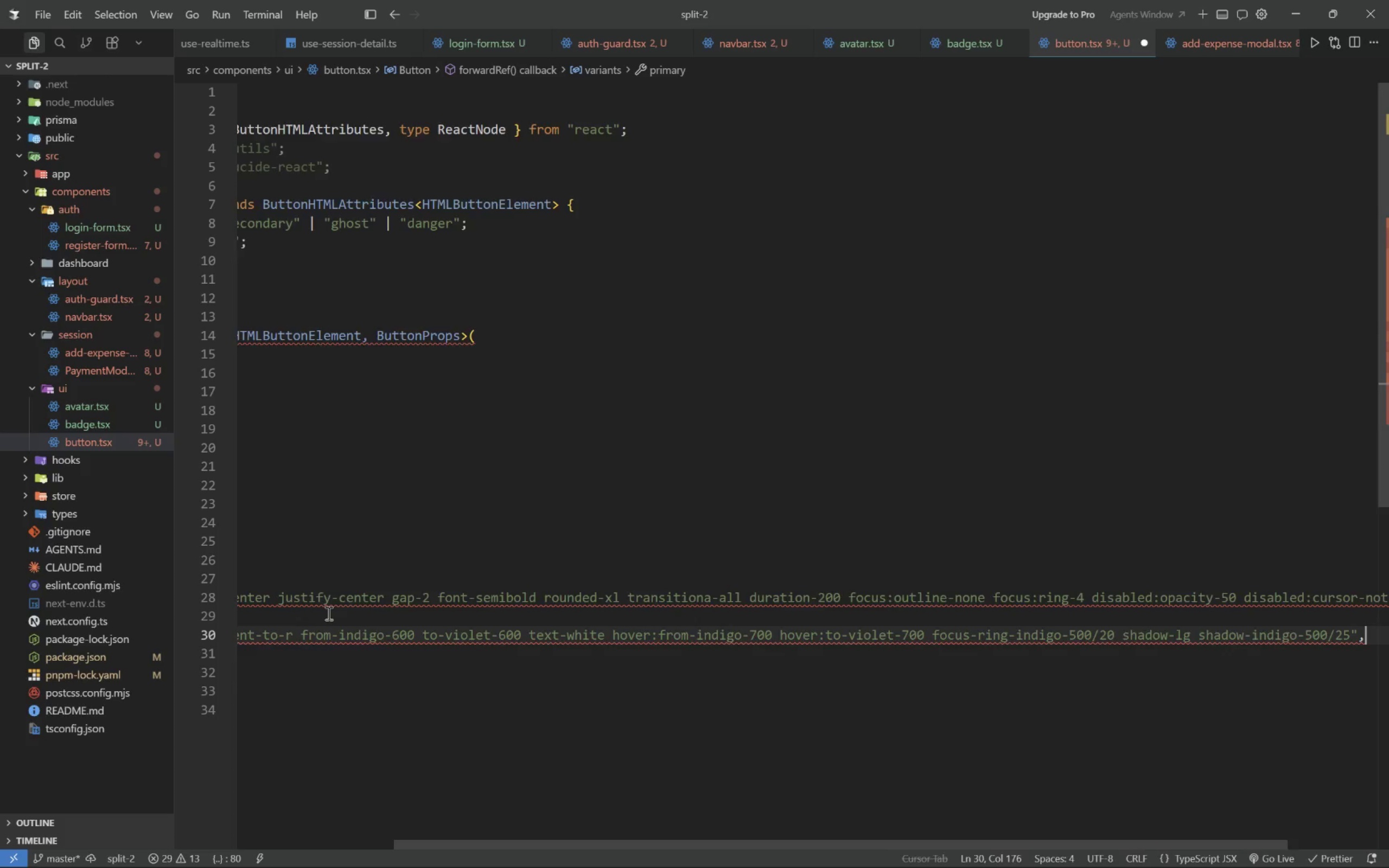 
key(Enter)
 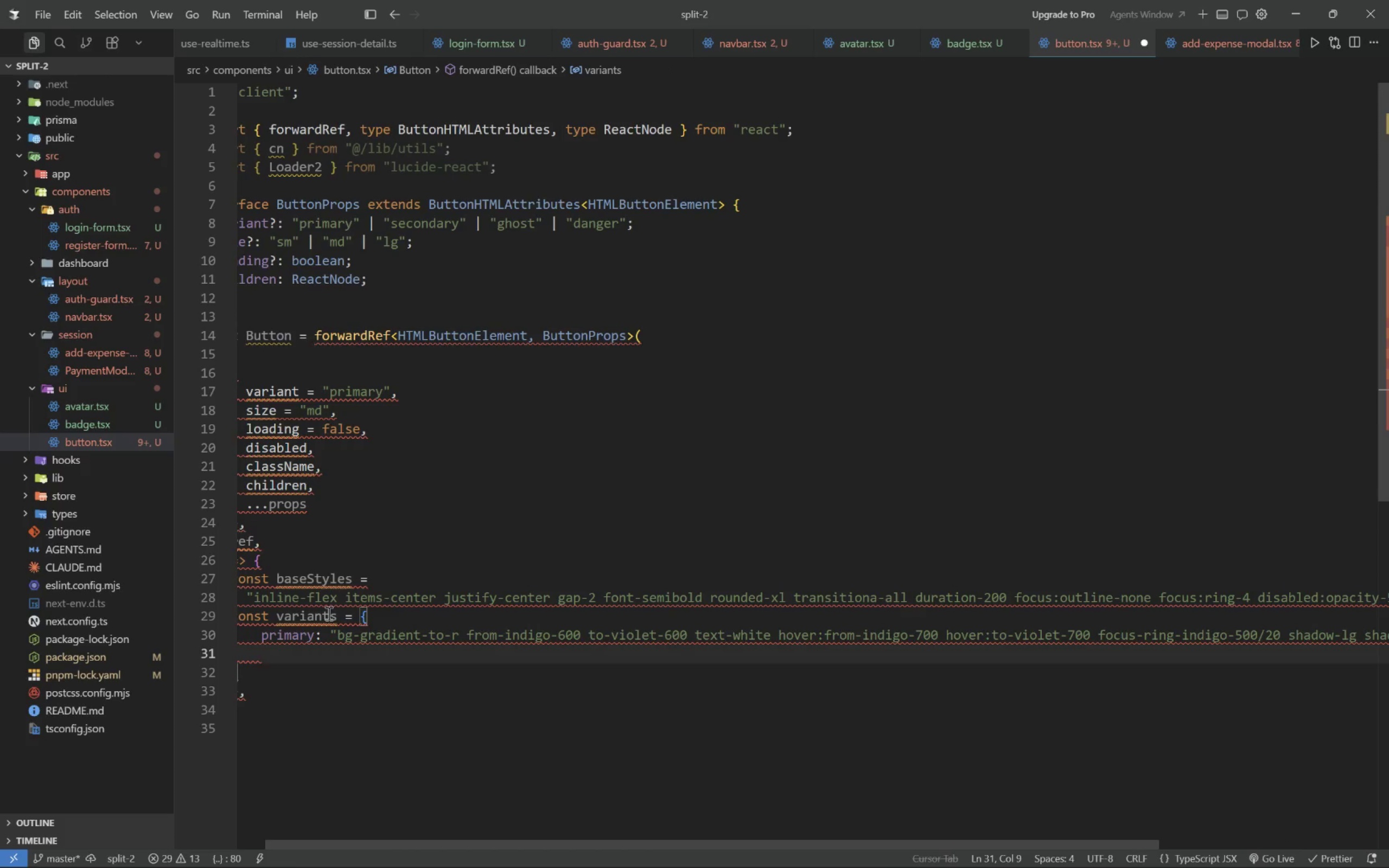 
type(seconday)
key(Backspace)
type(ry: "bg-white text-slate-700 border border-slate-200 hover:bg-slate-50 for)
key(Backspace)
type(cus:ring-slate)
 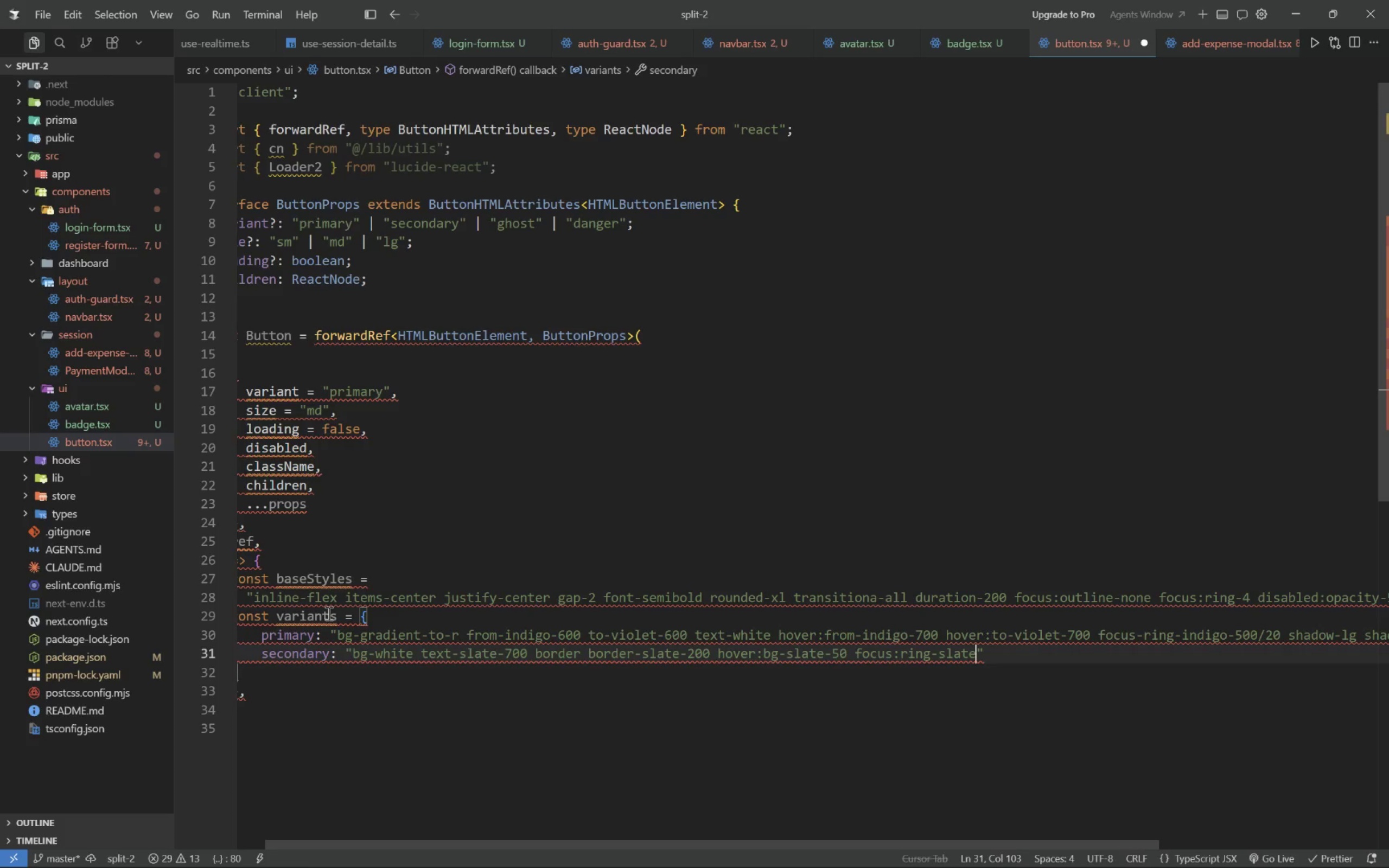 
wait(5.34)
 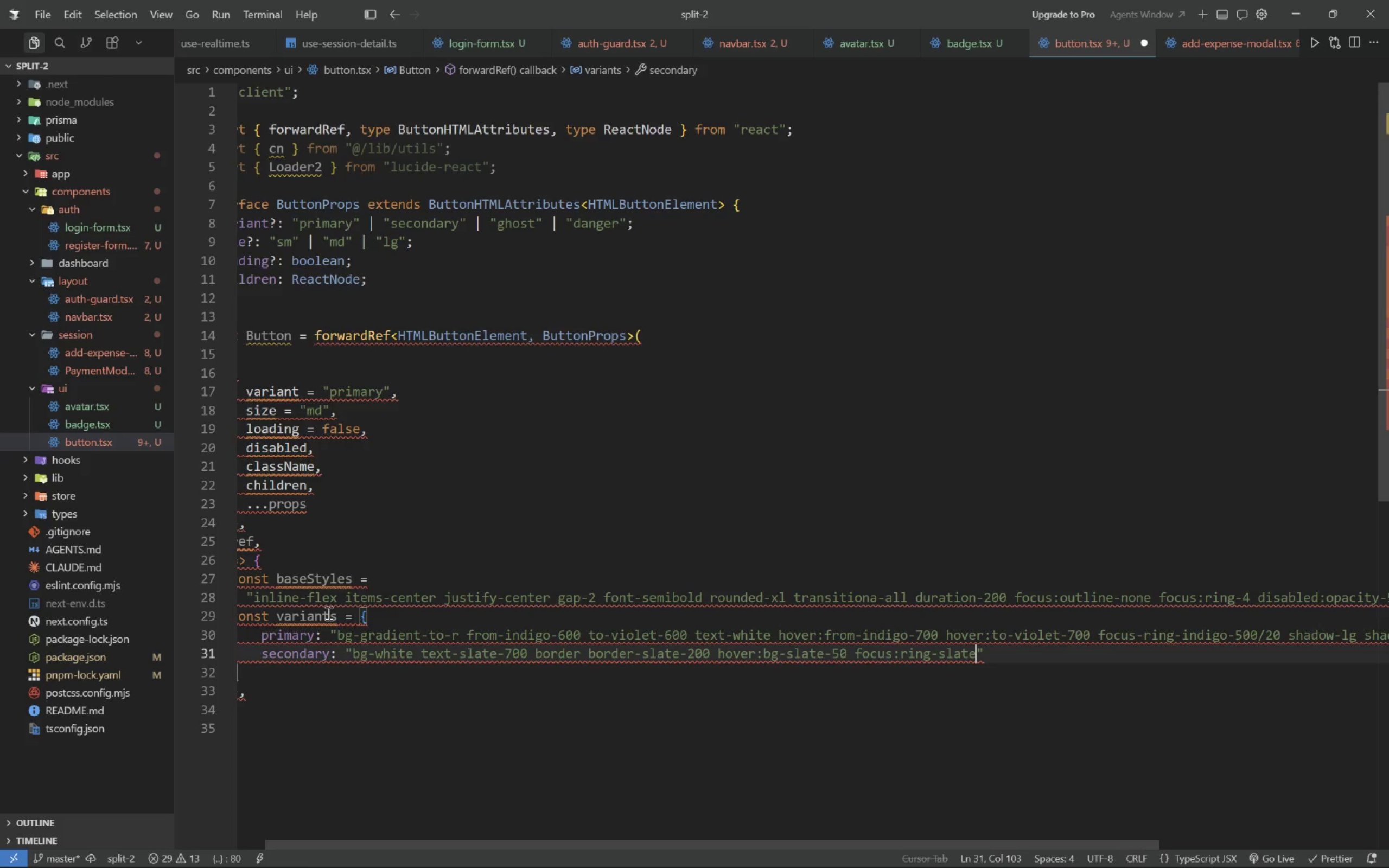 
type(-500/10)
 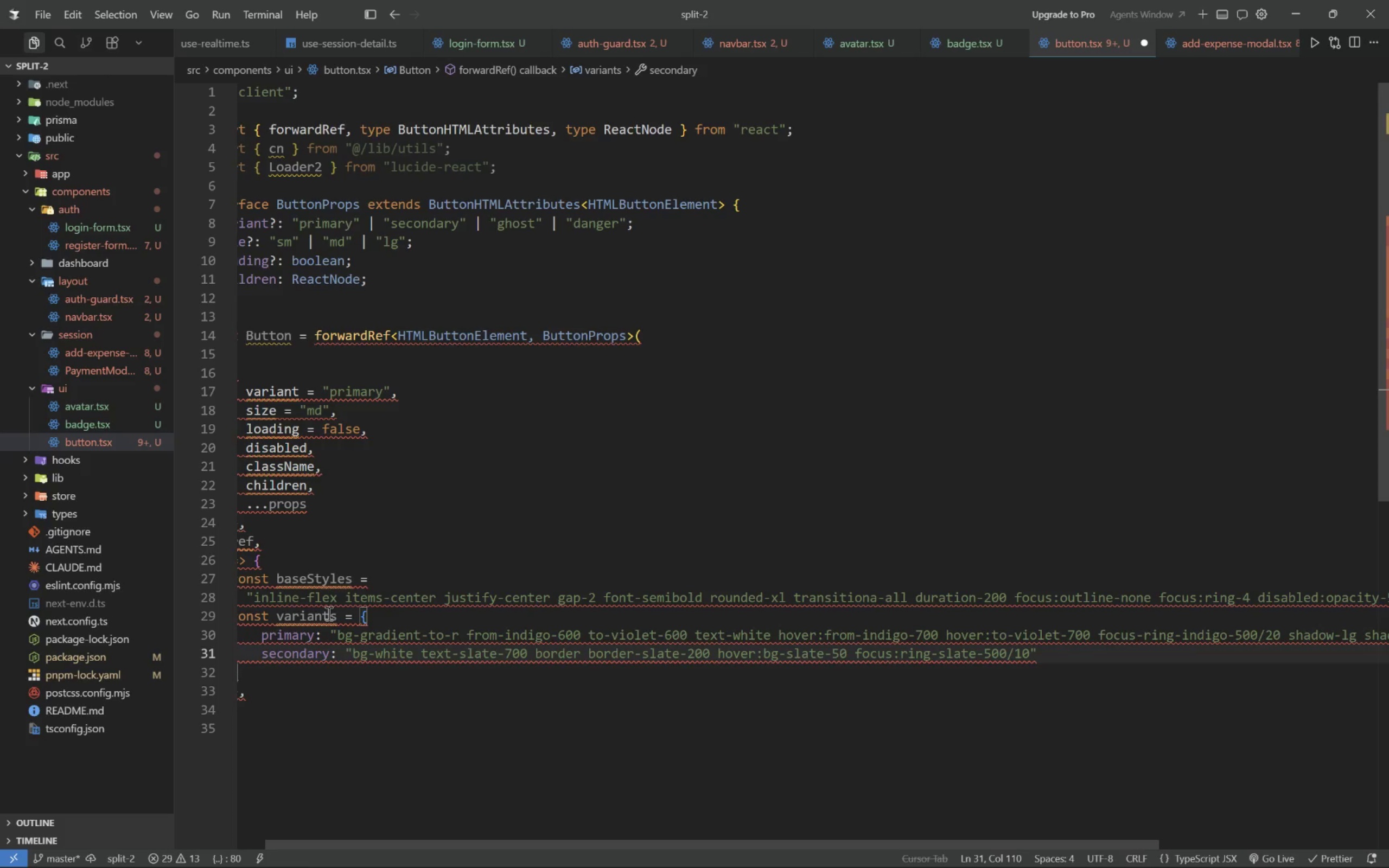 
type( shadow-sm)
key(Tab)
type(,)
 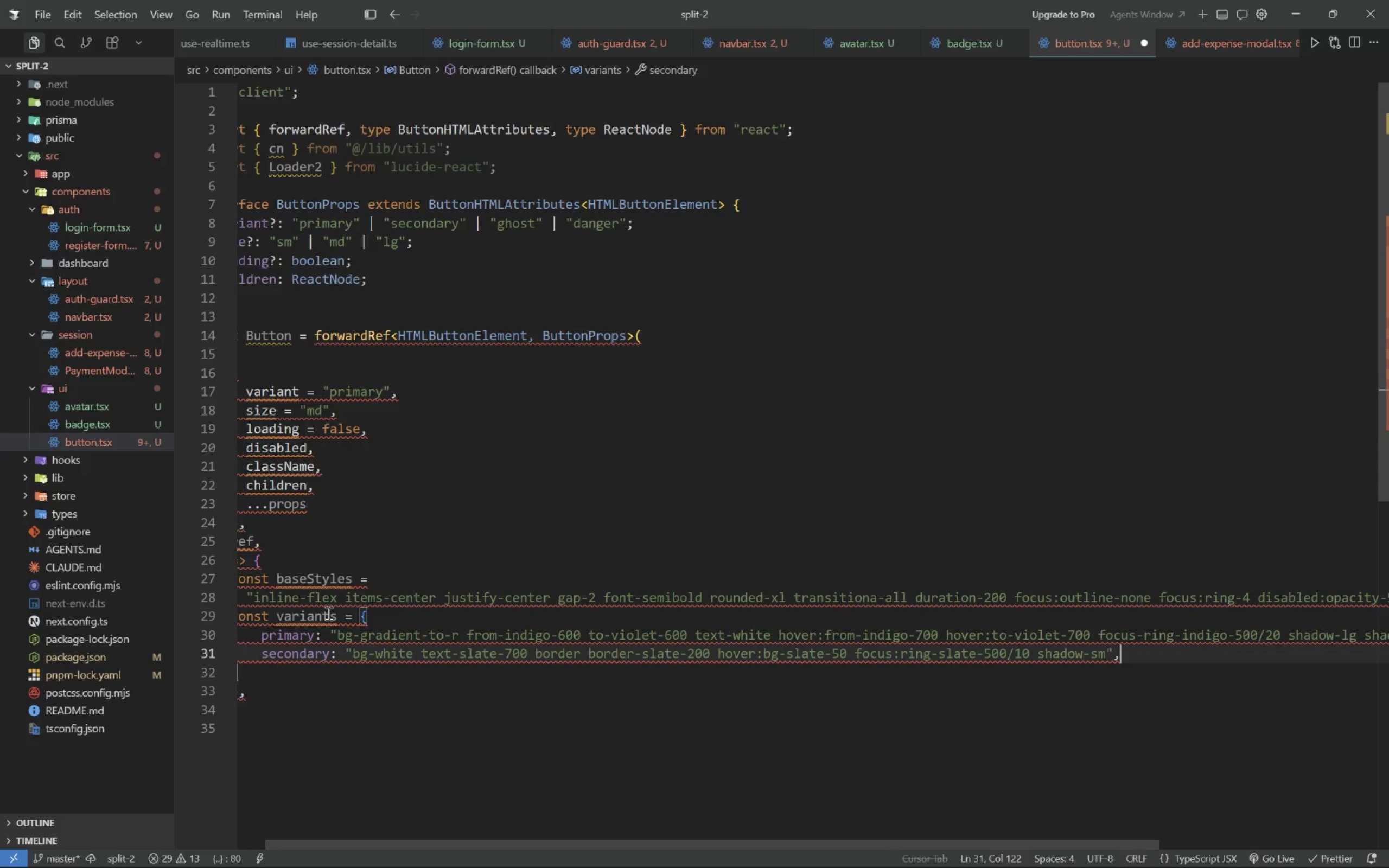 
key(Enter)
 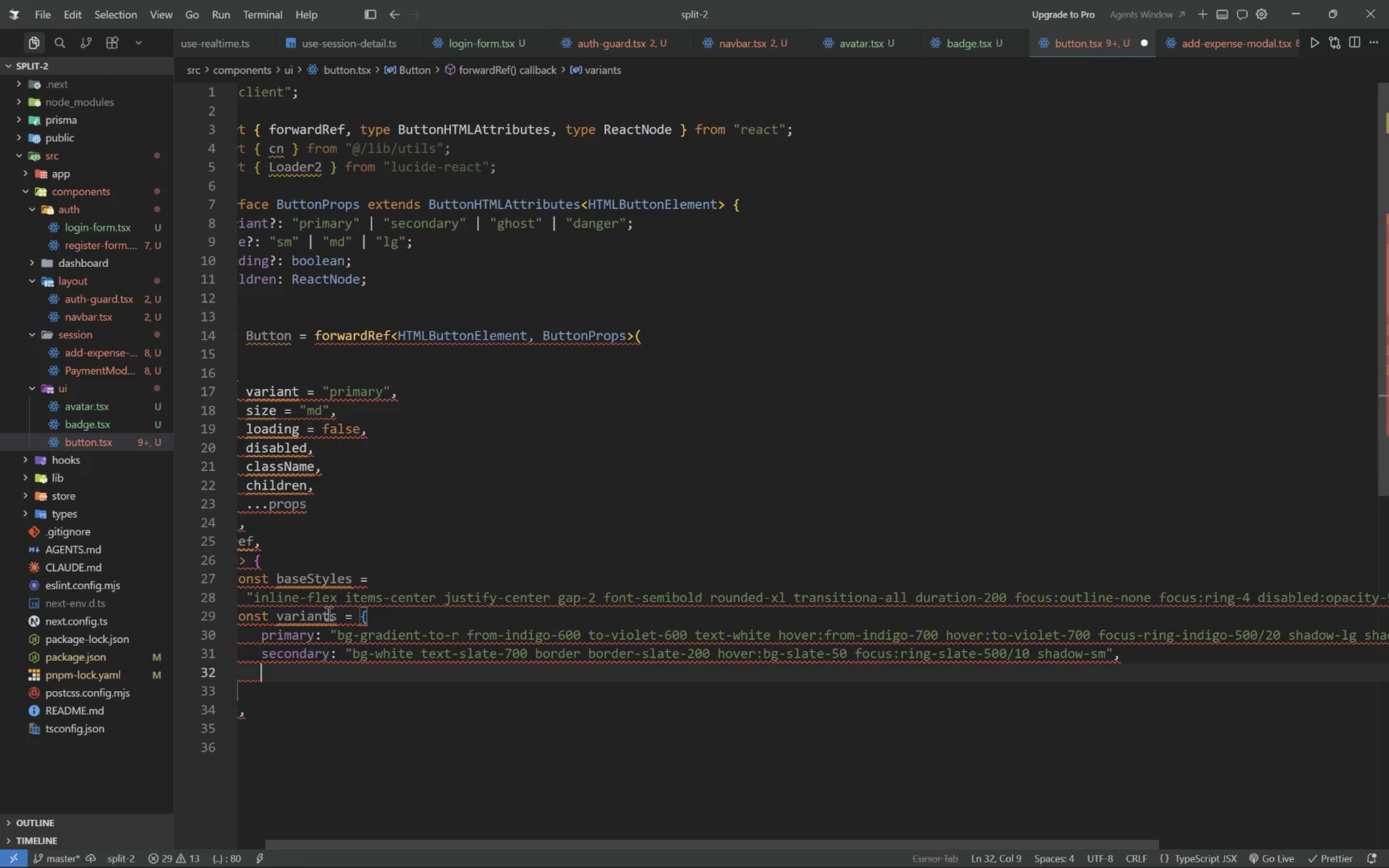 
type(ghost: "bg-transparent text-slate-600 hover:;)
key(Backspace)
type(bg-slate-100 focs)
key(Backspace)
type(ust:)
key(Backspace)
key(Backspace)
type(:ring-slate-500/10)
key(Tab)
type(,)
 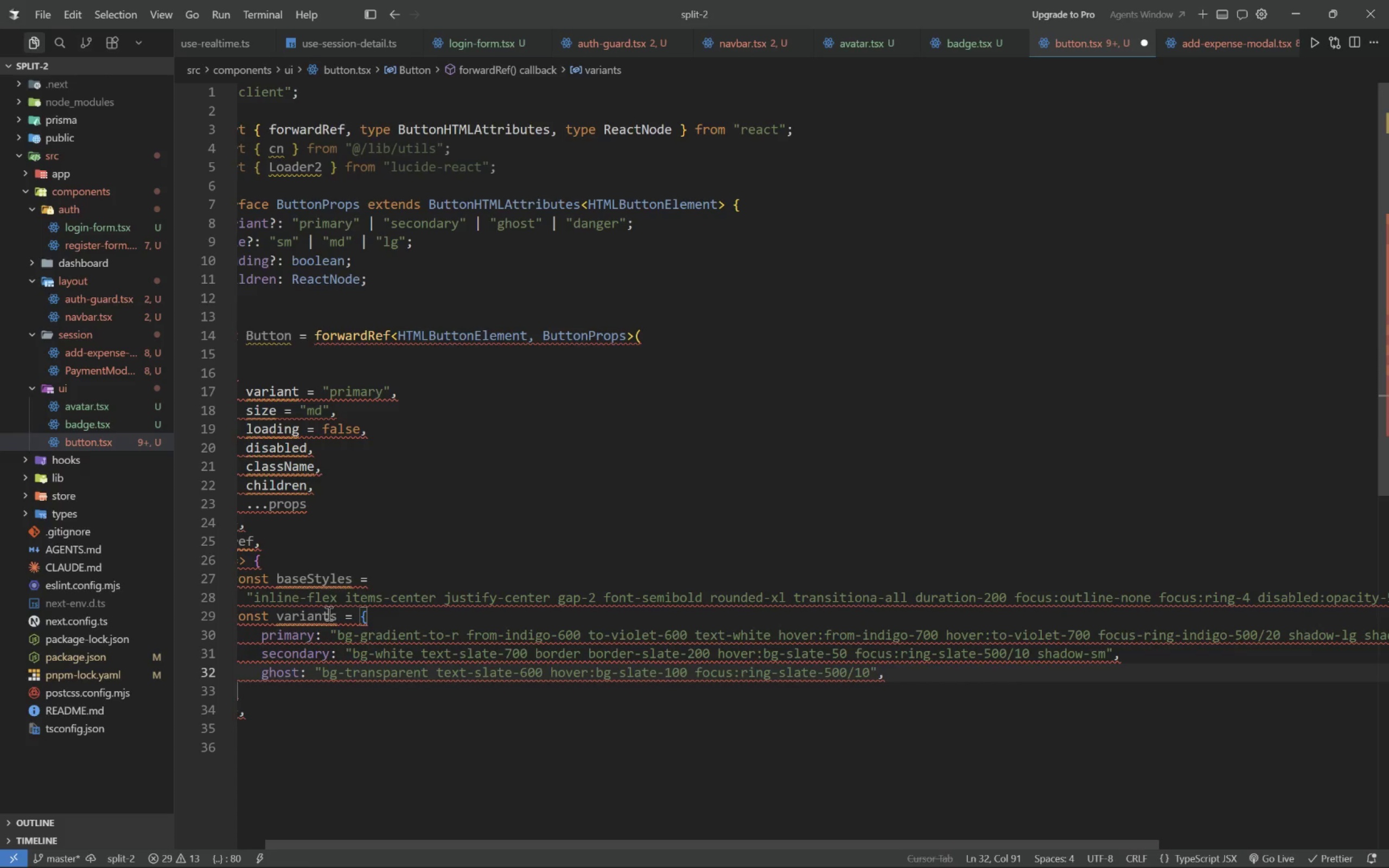 
key(Enter)
 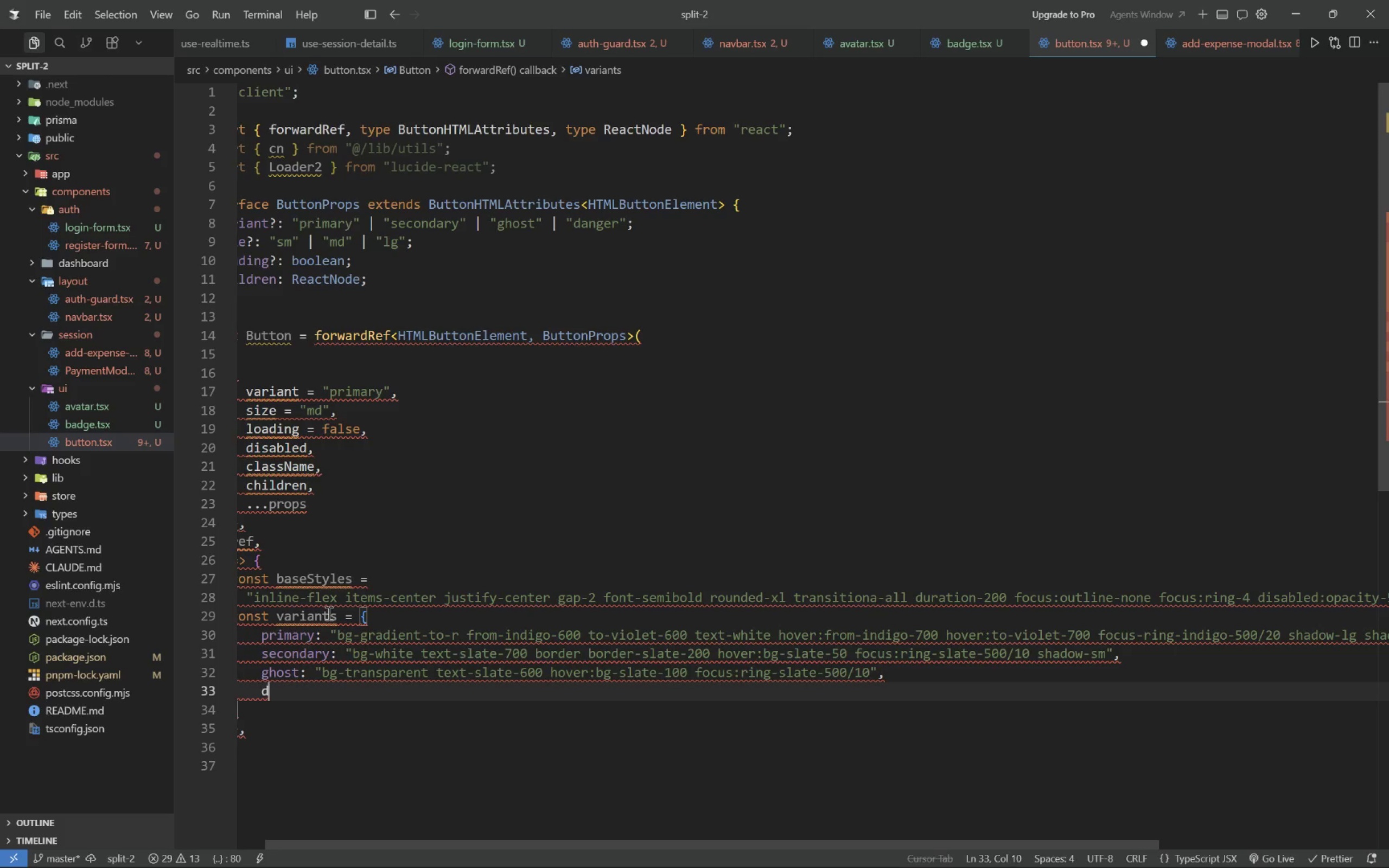 
type(danger: "bg-red-600 text=)
key(Backspace)
type(-white hover:bg-red-700)
 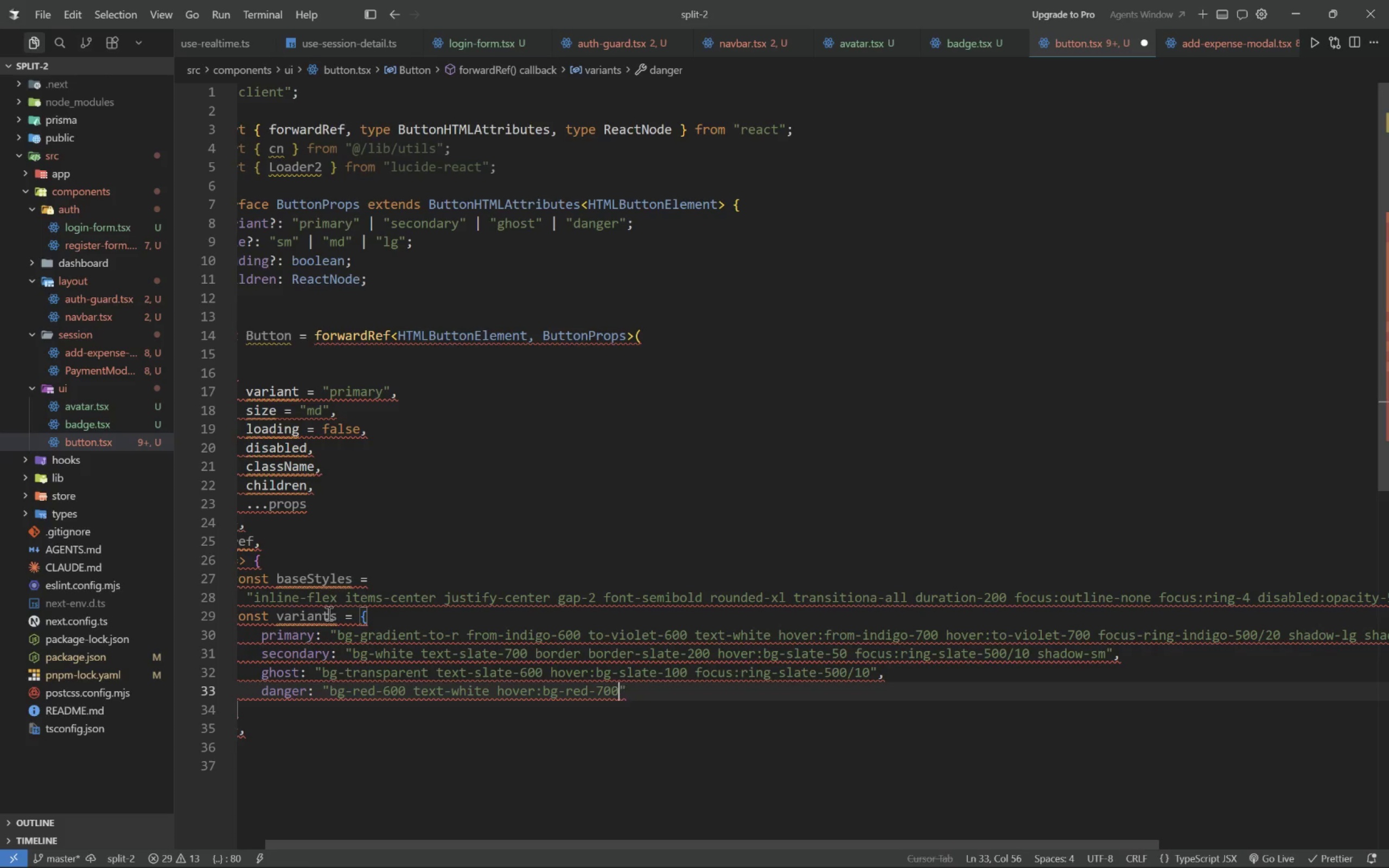 
type( focus:ring-red-500/20 shadow-lg)
 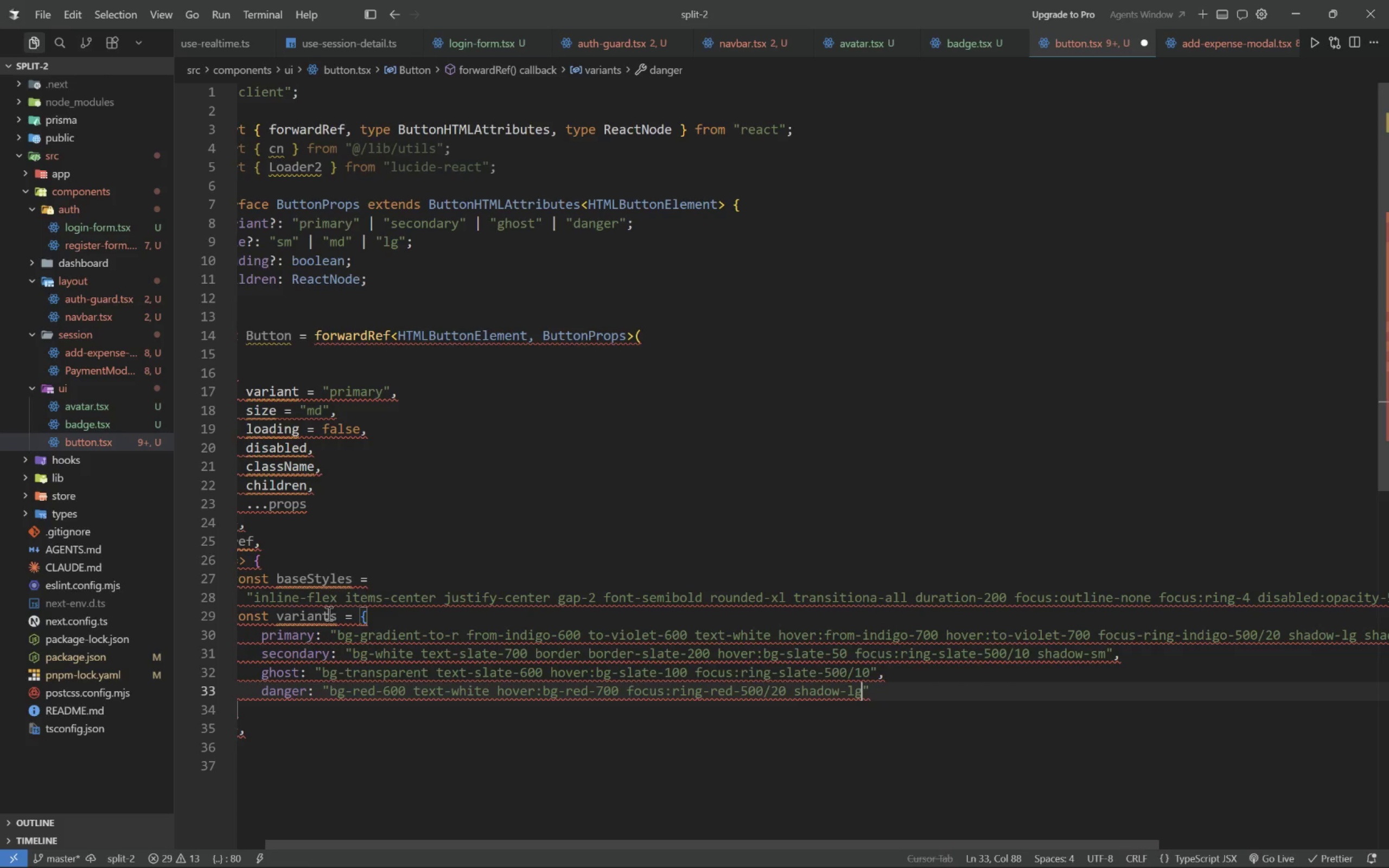 
type( shadow-red-500/25)
key(Tab)
type(,)
 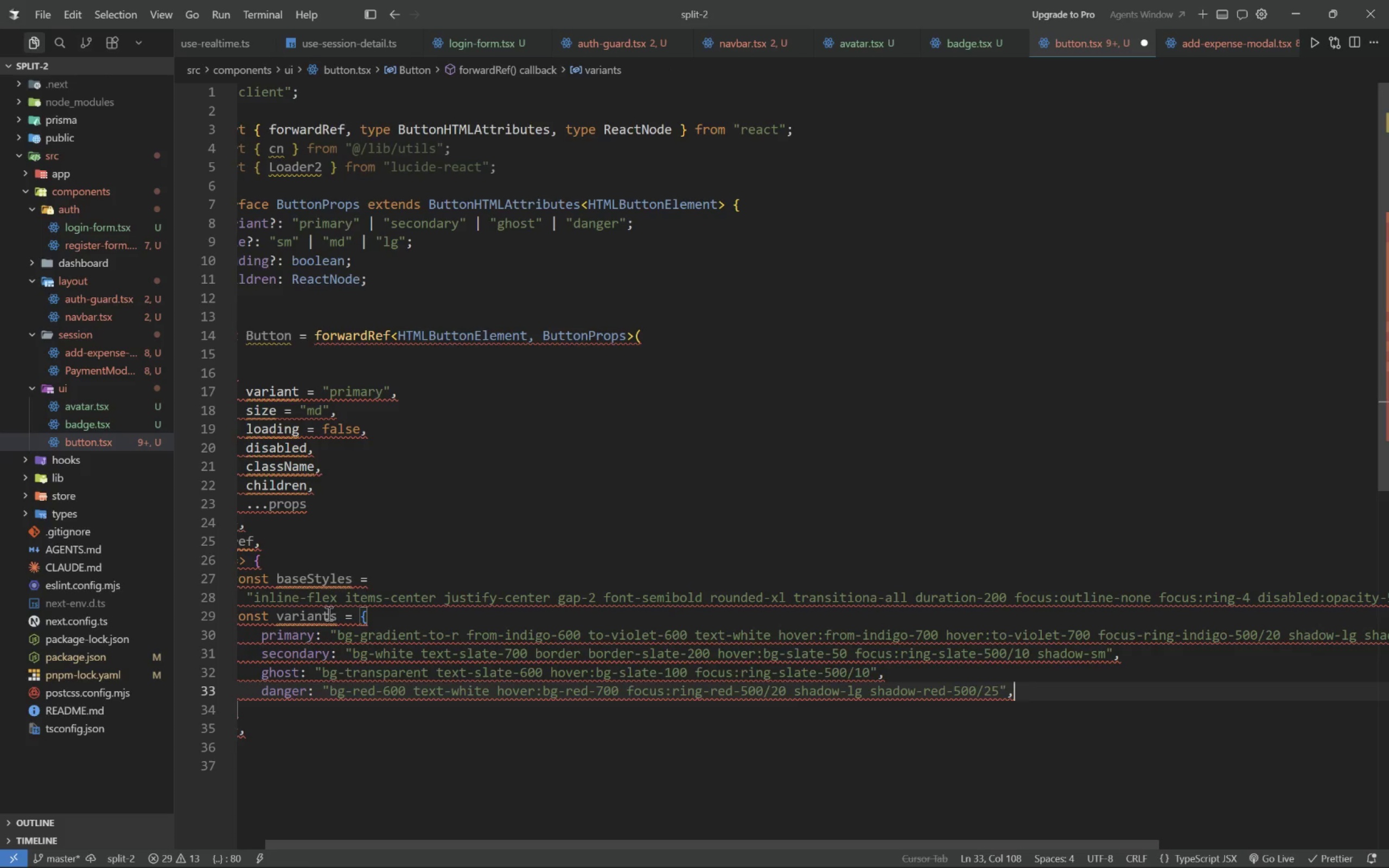 
key(ArrowDown)
 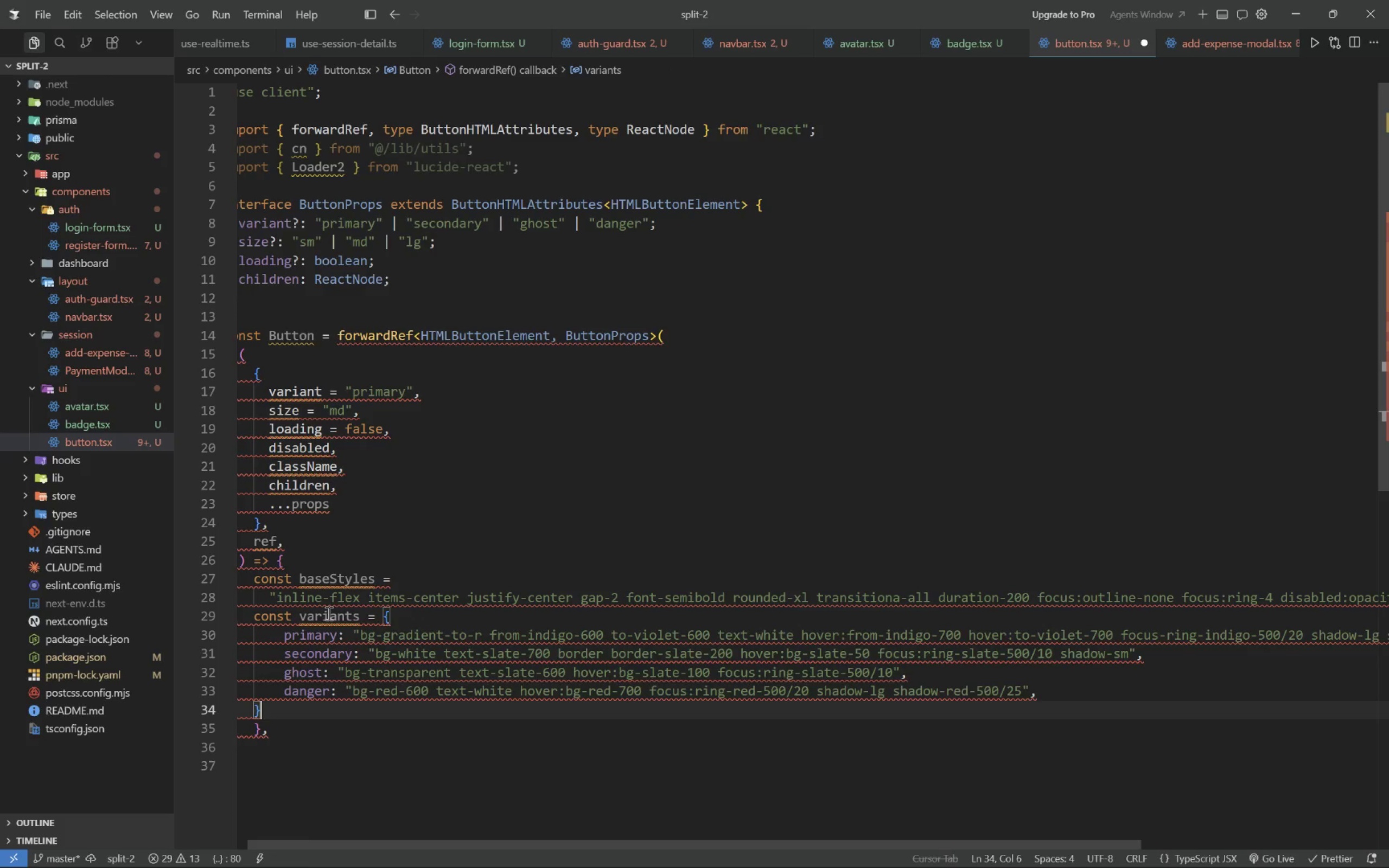 
key(Semicolon)
 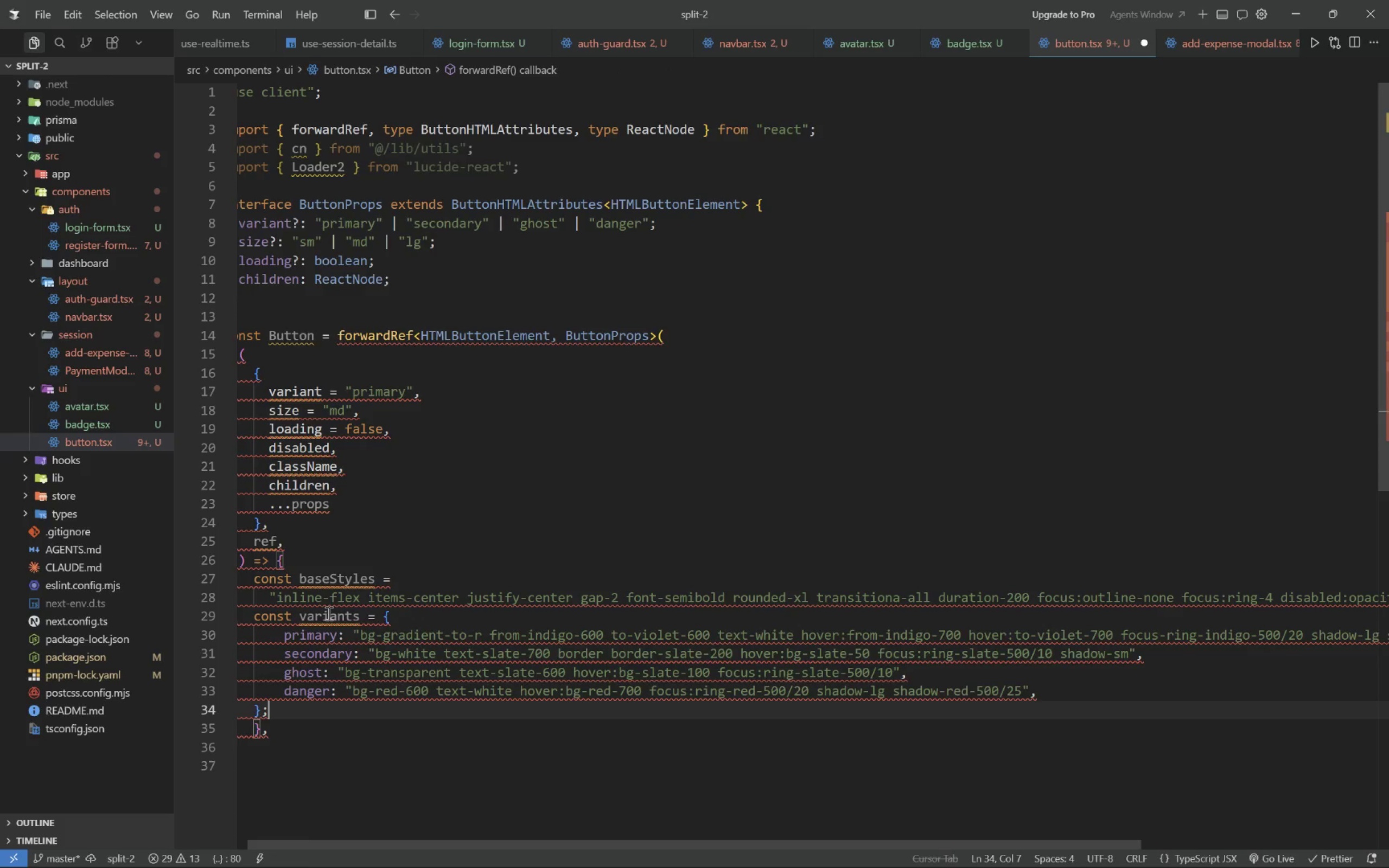 
key(ArrowDown)
 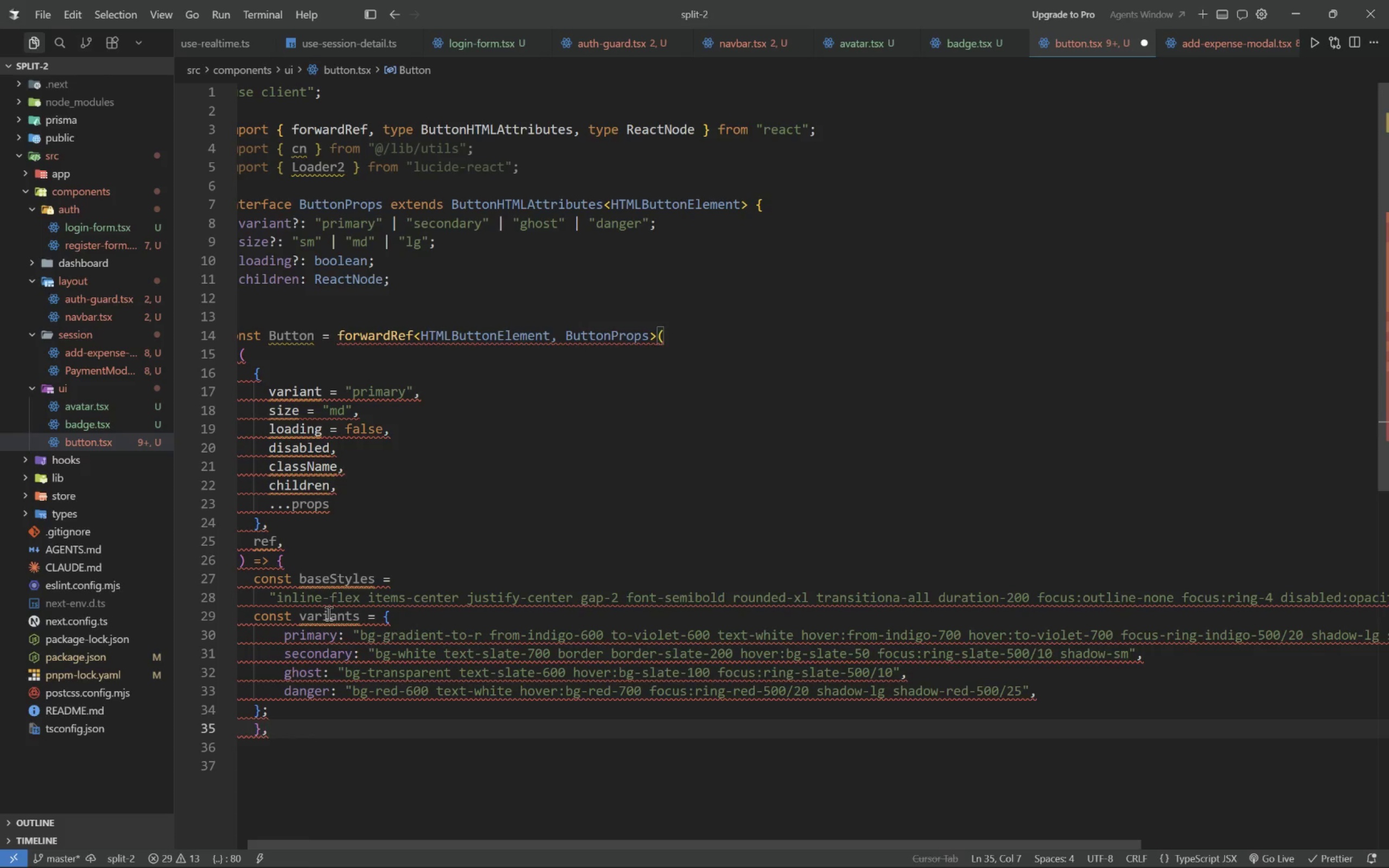 
key(ArrowUp)
 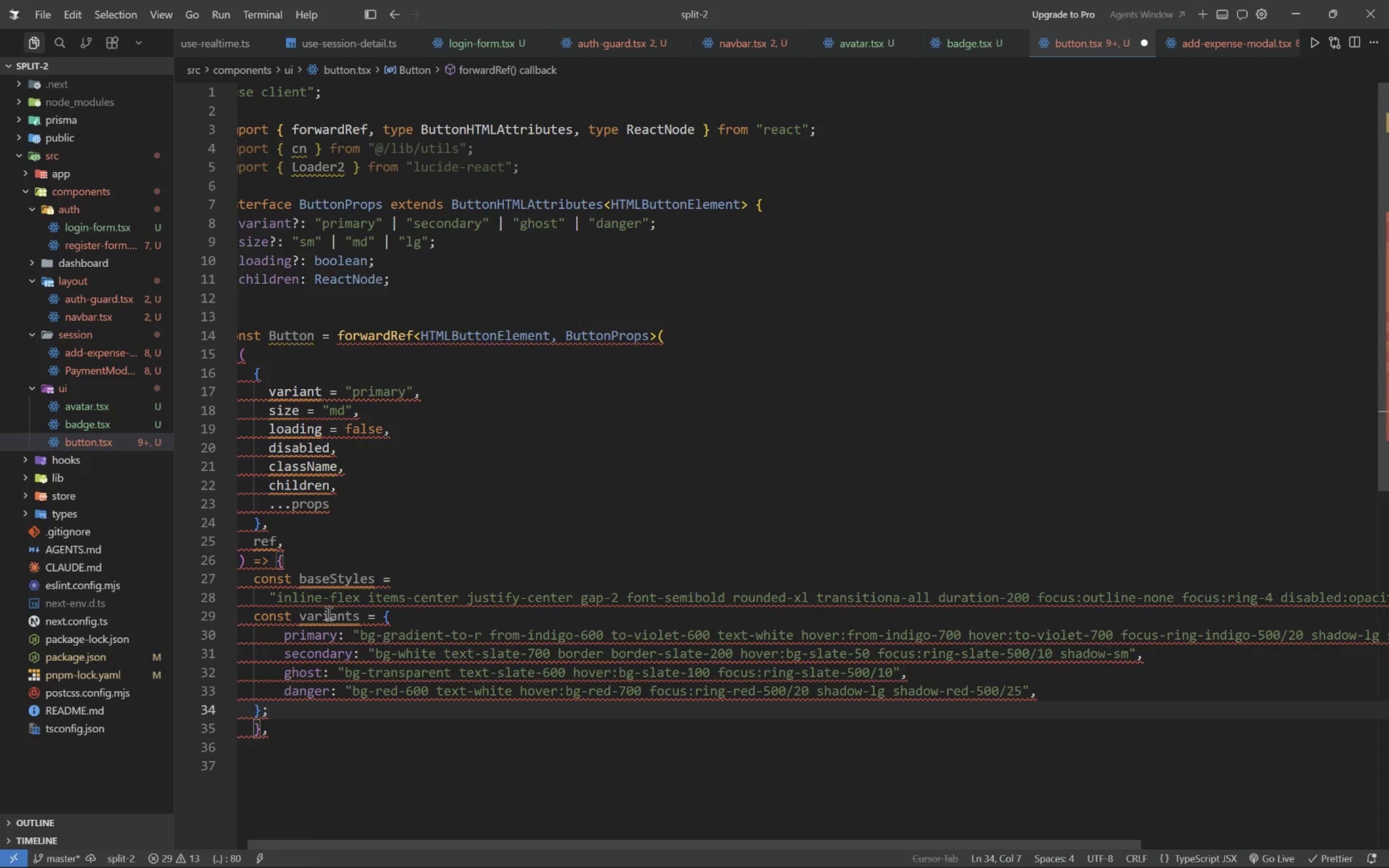 
key(ArrowLeft)
 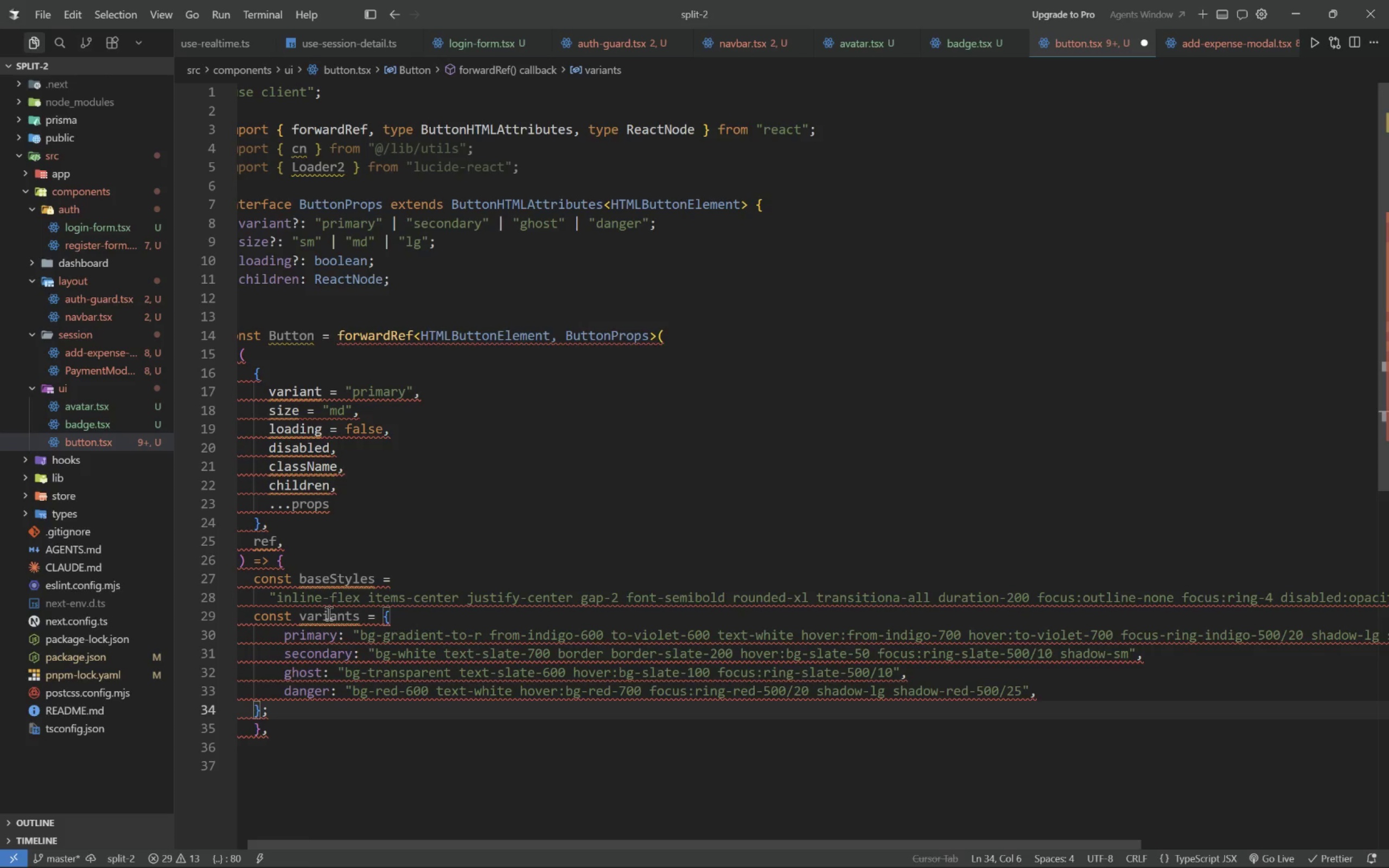 
key(ArrowRight)
 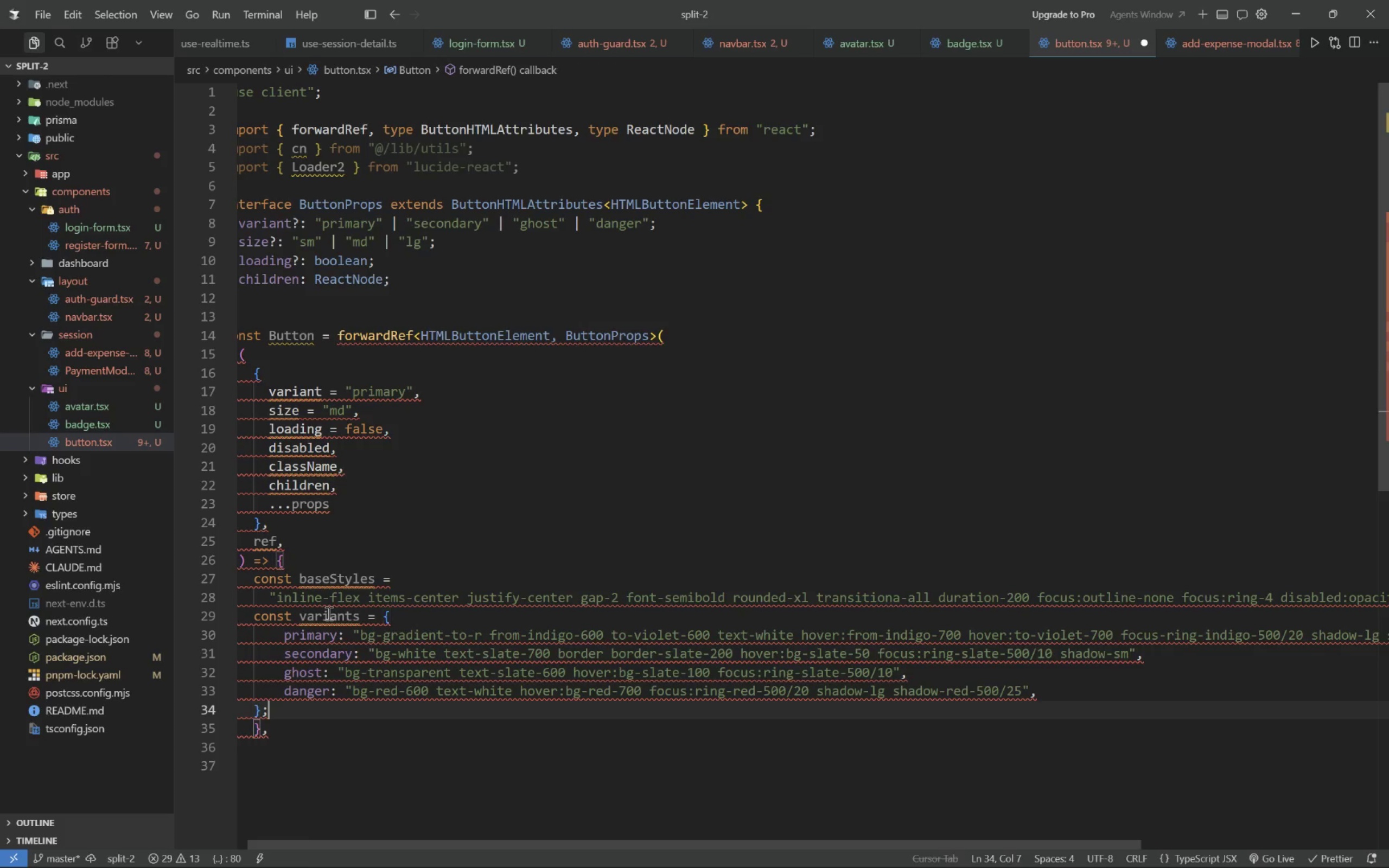 
key(ArrowDown)
 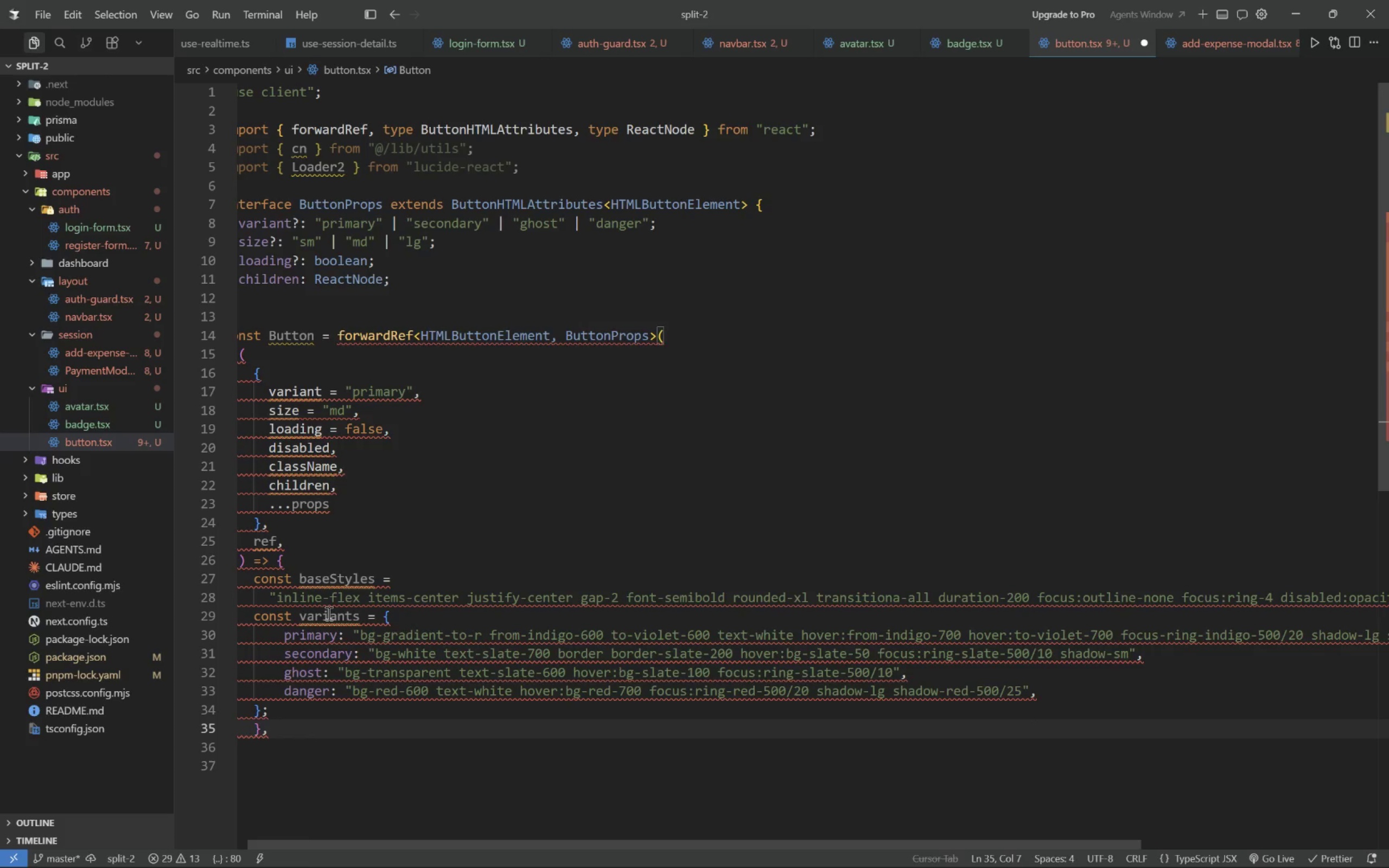 
key(Backspace)
 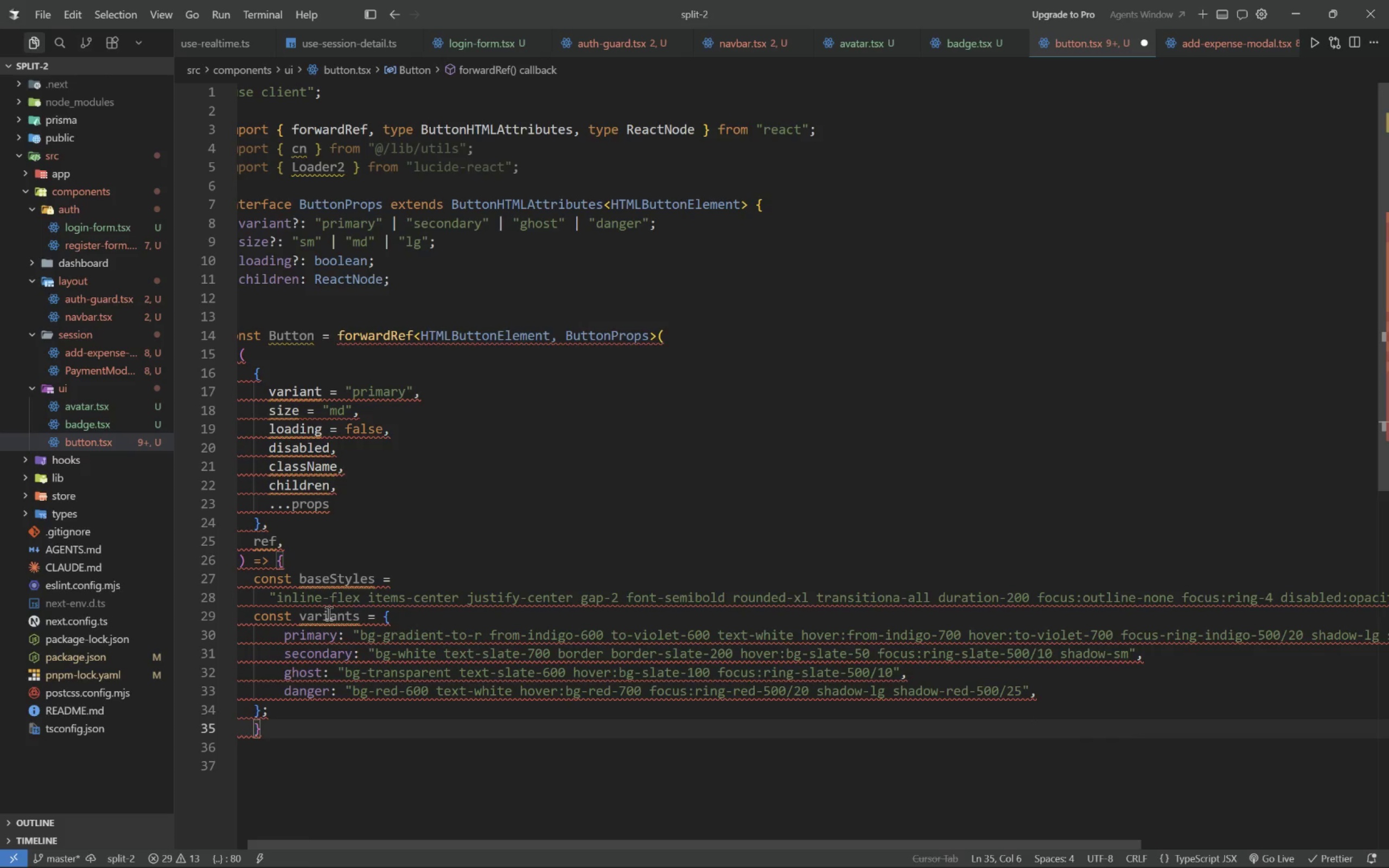 
key(ArrowUp)
 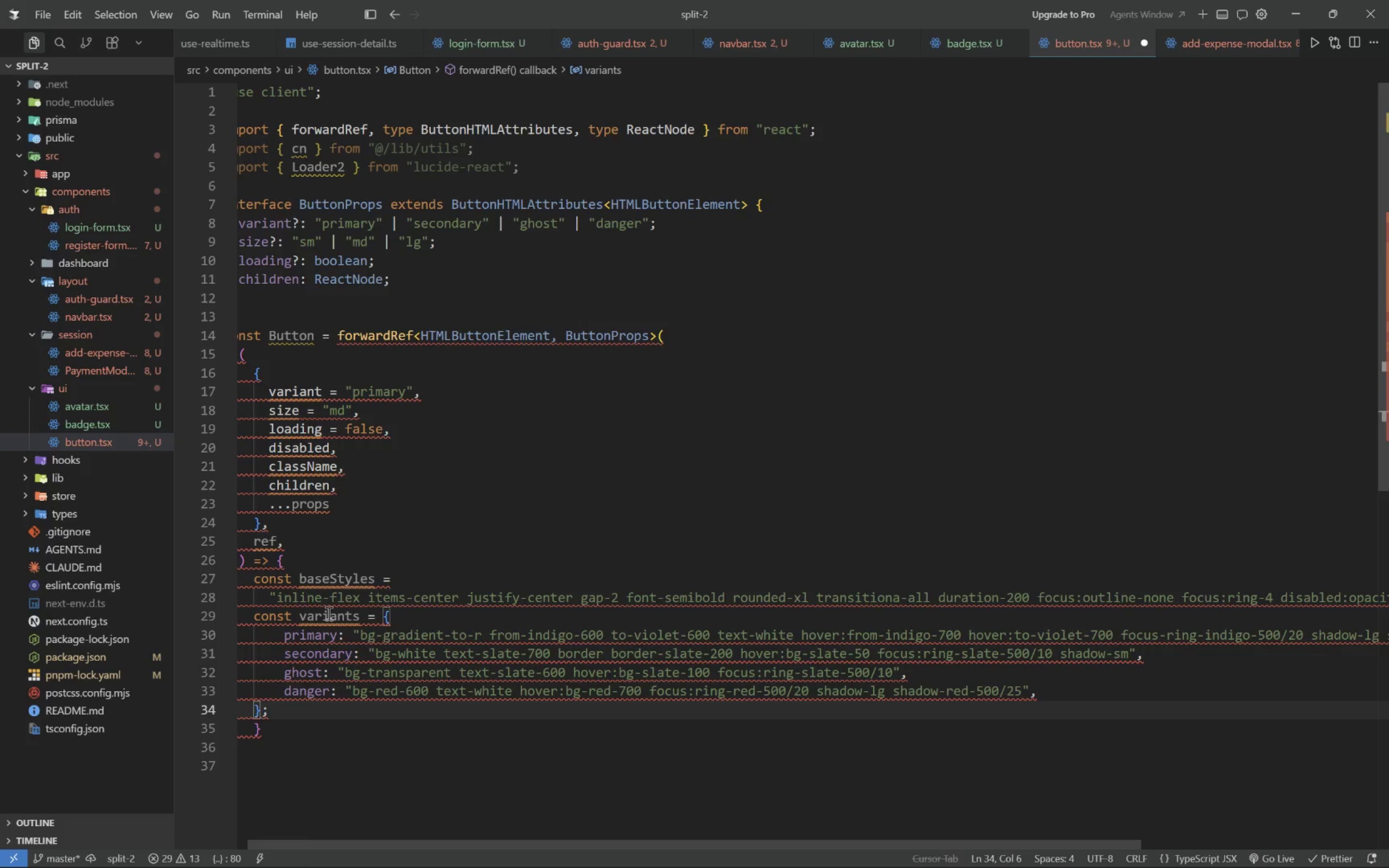 
key(ArrowRight)
 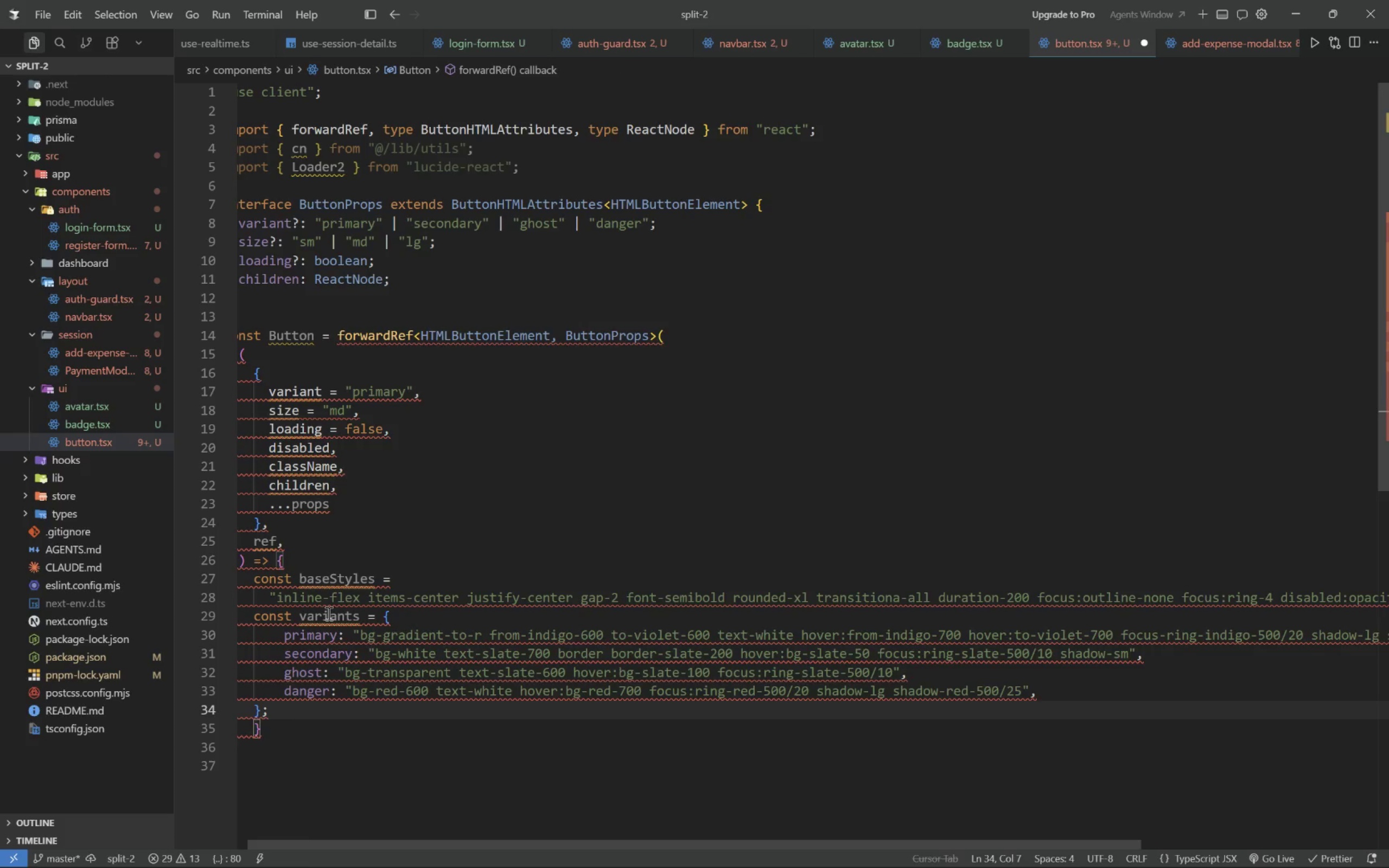 
key(Control+S)
 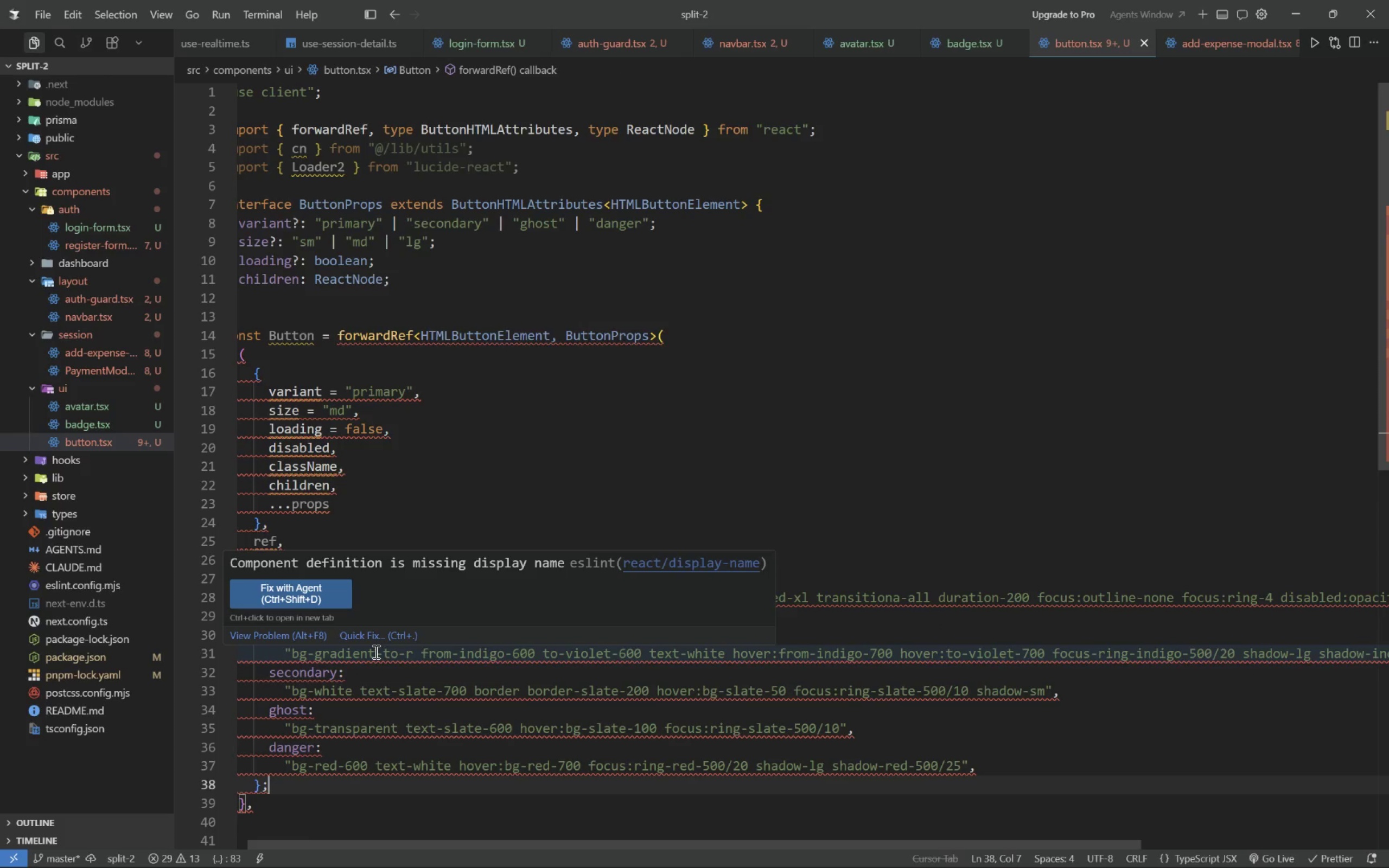 
wait(5.81)
 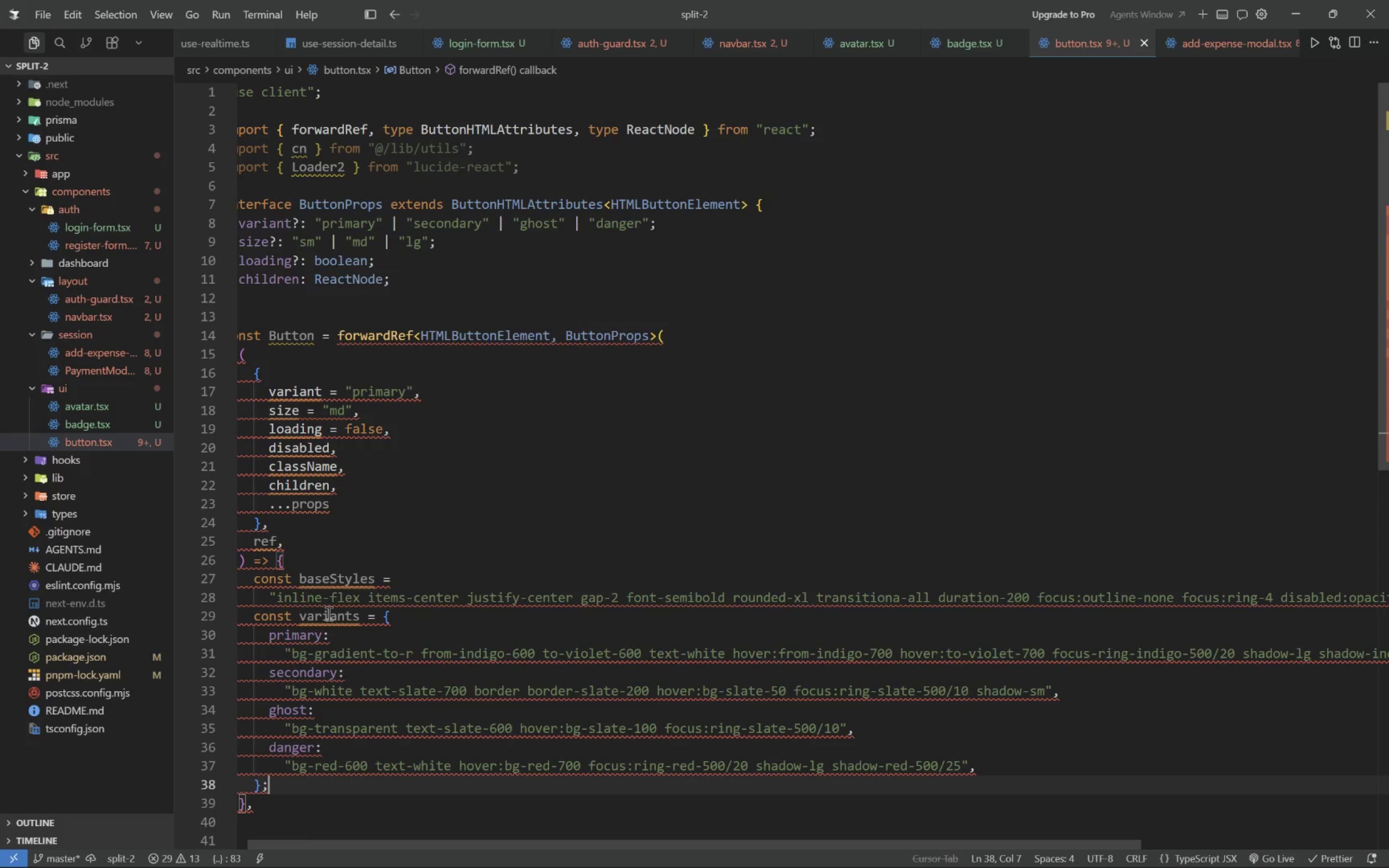 
left_click([375, 652])
 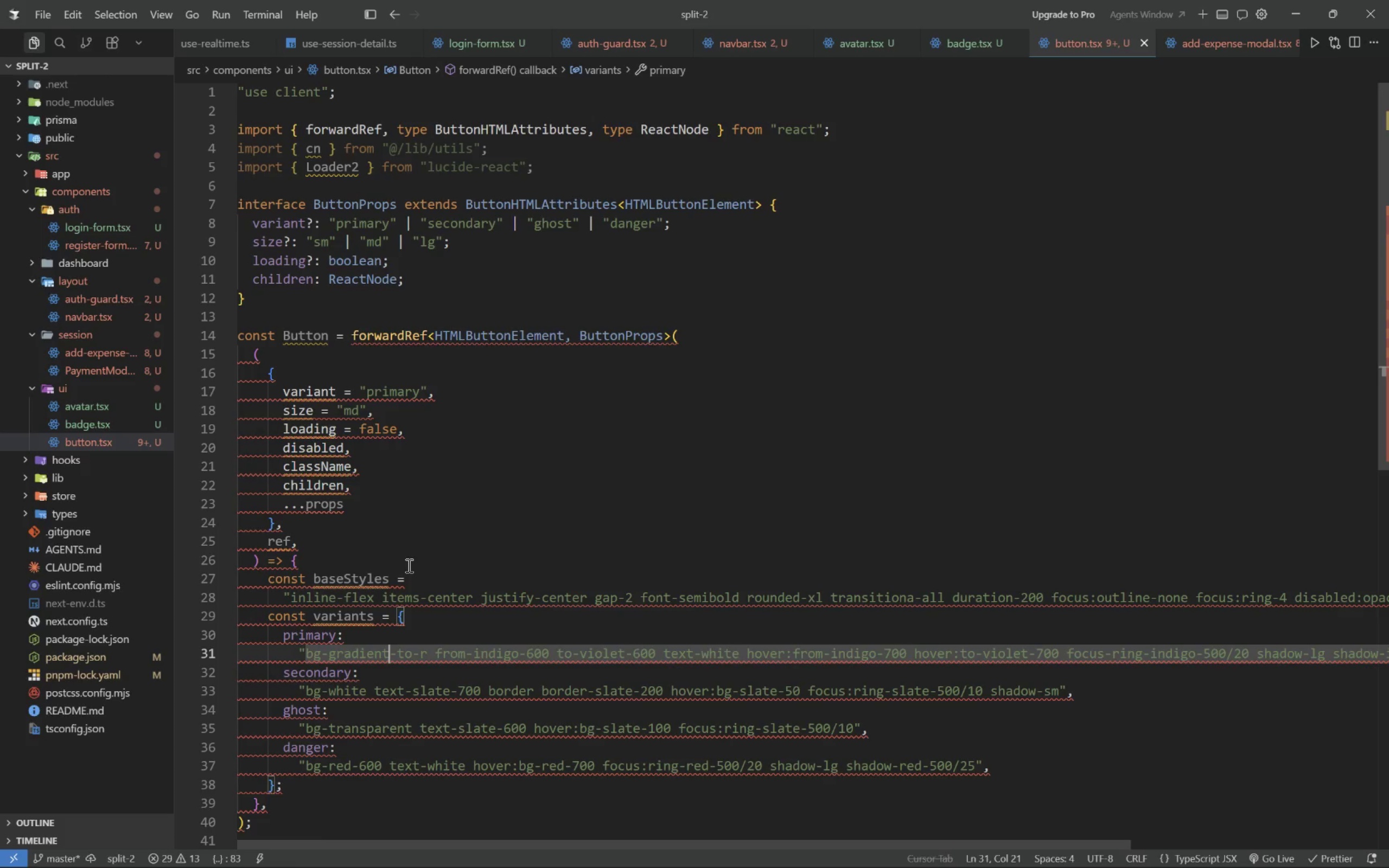 
wait(9.25)
 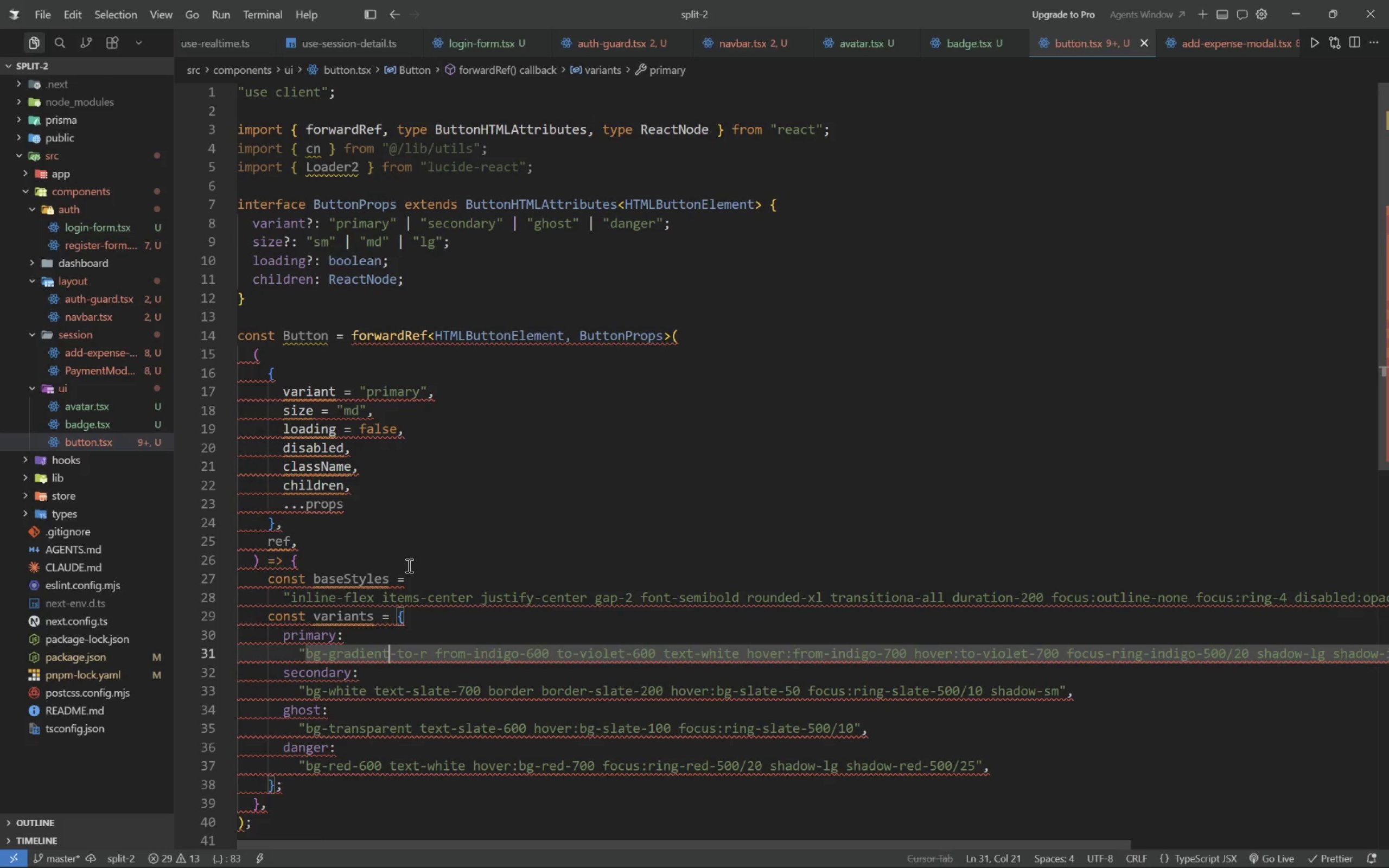 
left_click([281, 742])
 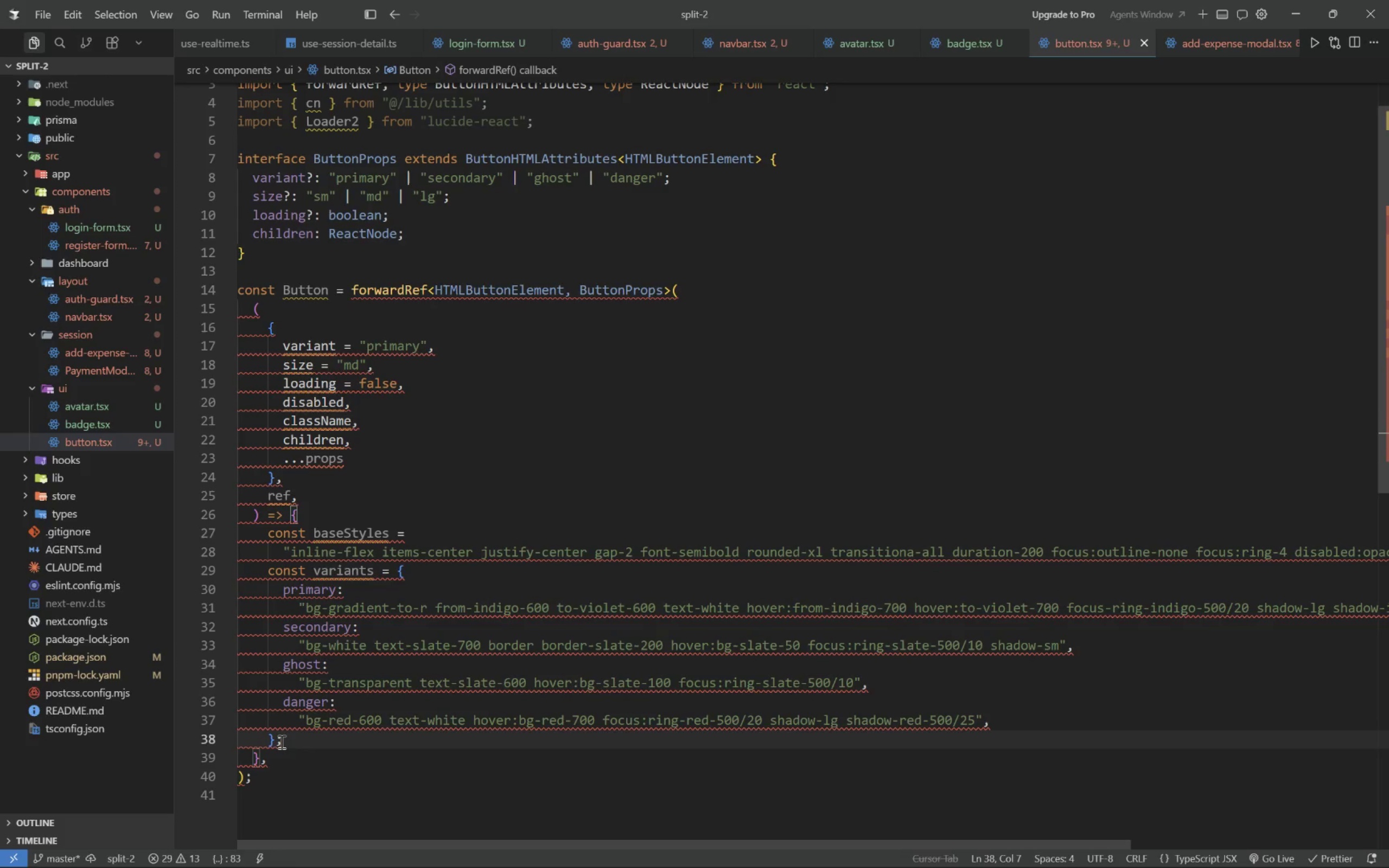 
key(Control+Enter)
 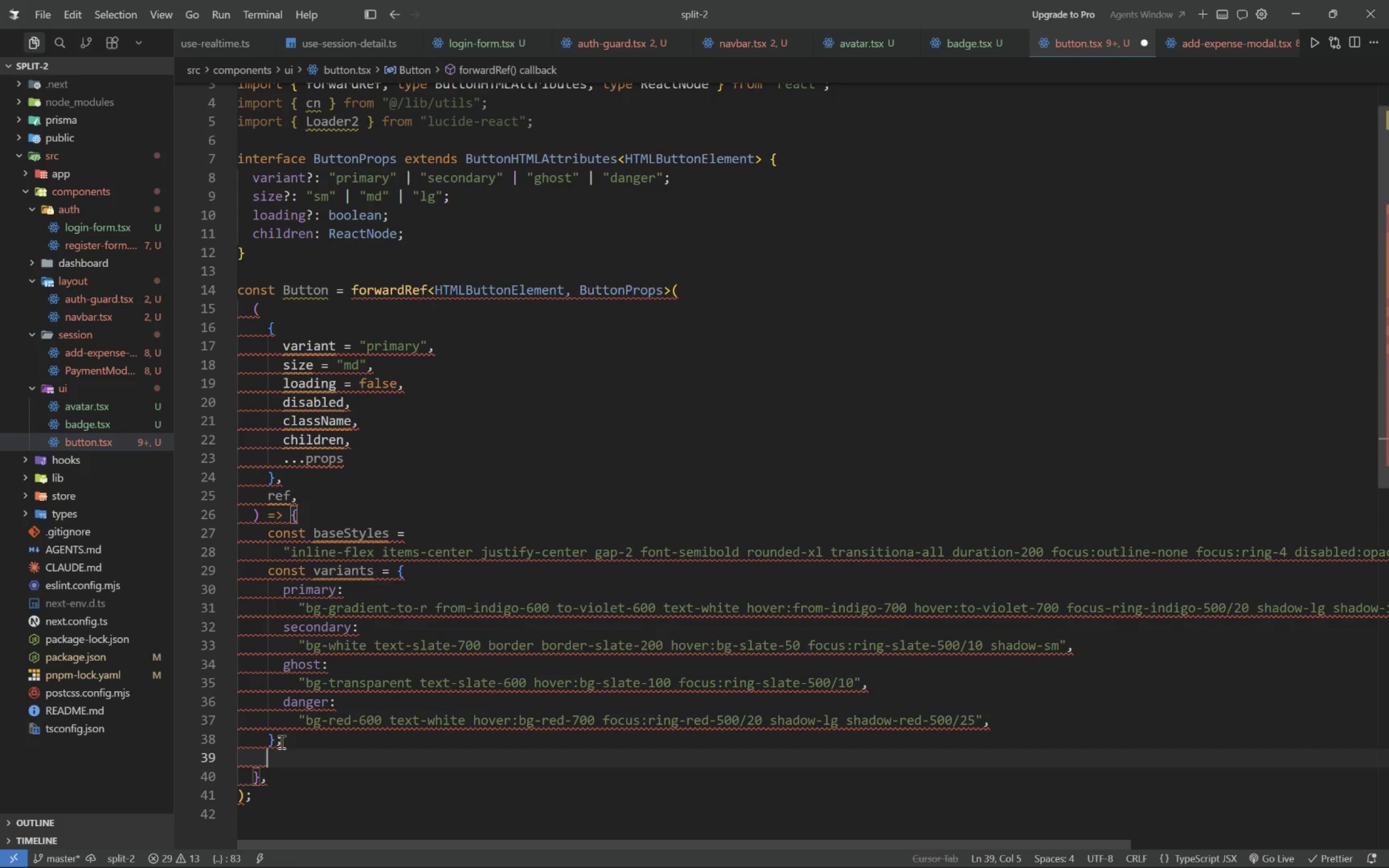 
key(Enter)
 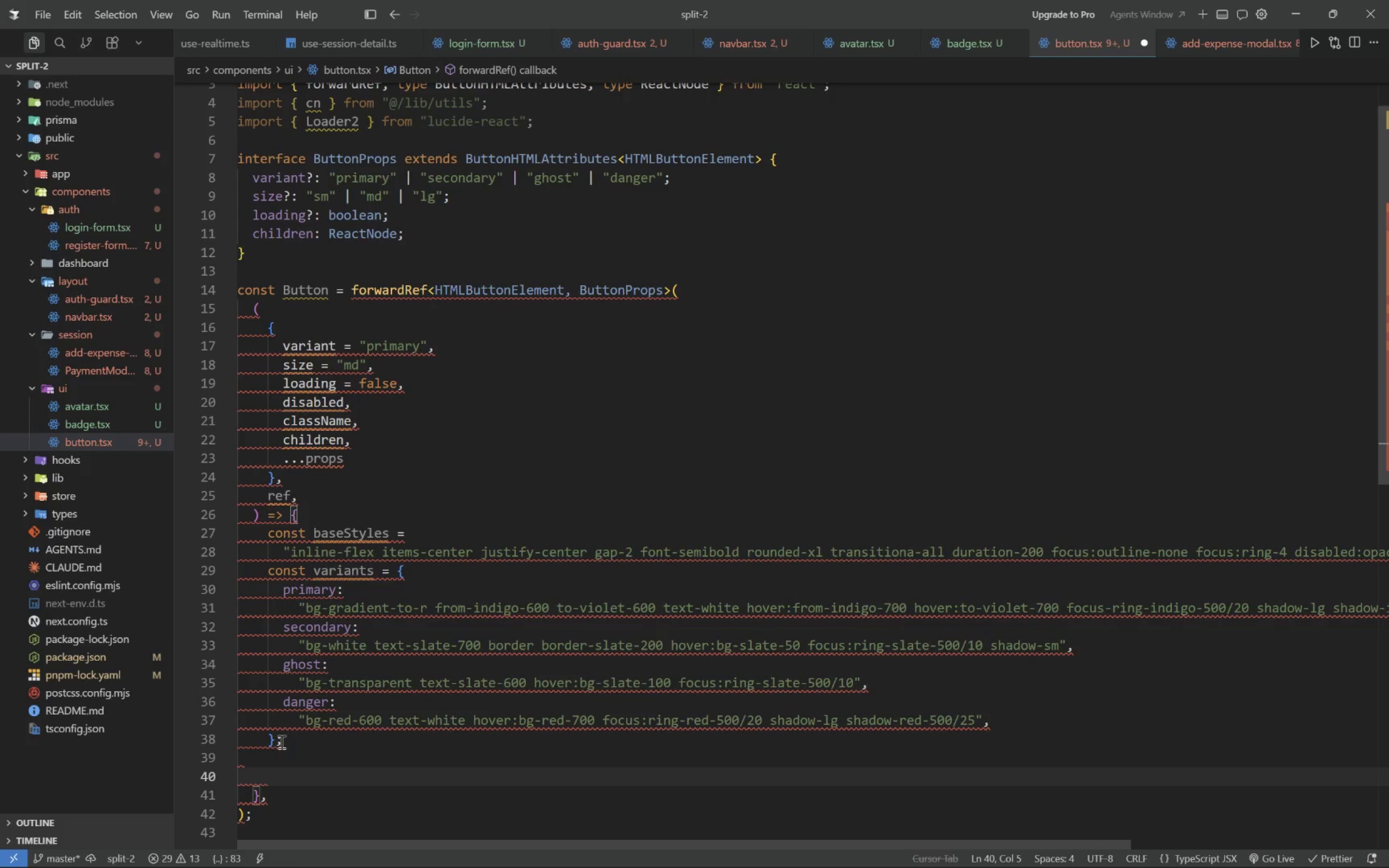 
type(const sizes = {)
 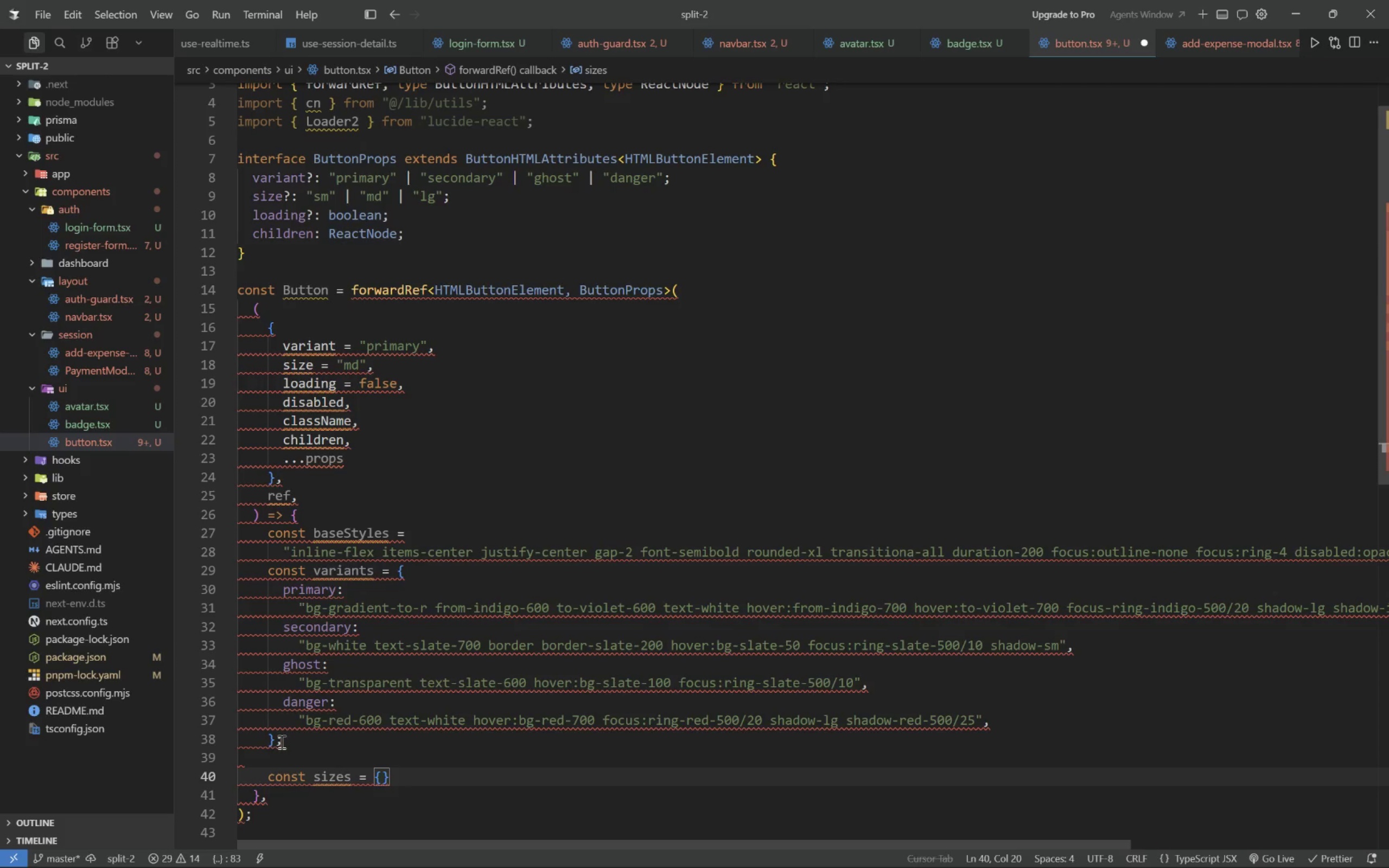 
key(Enter)
 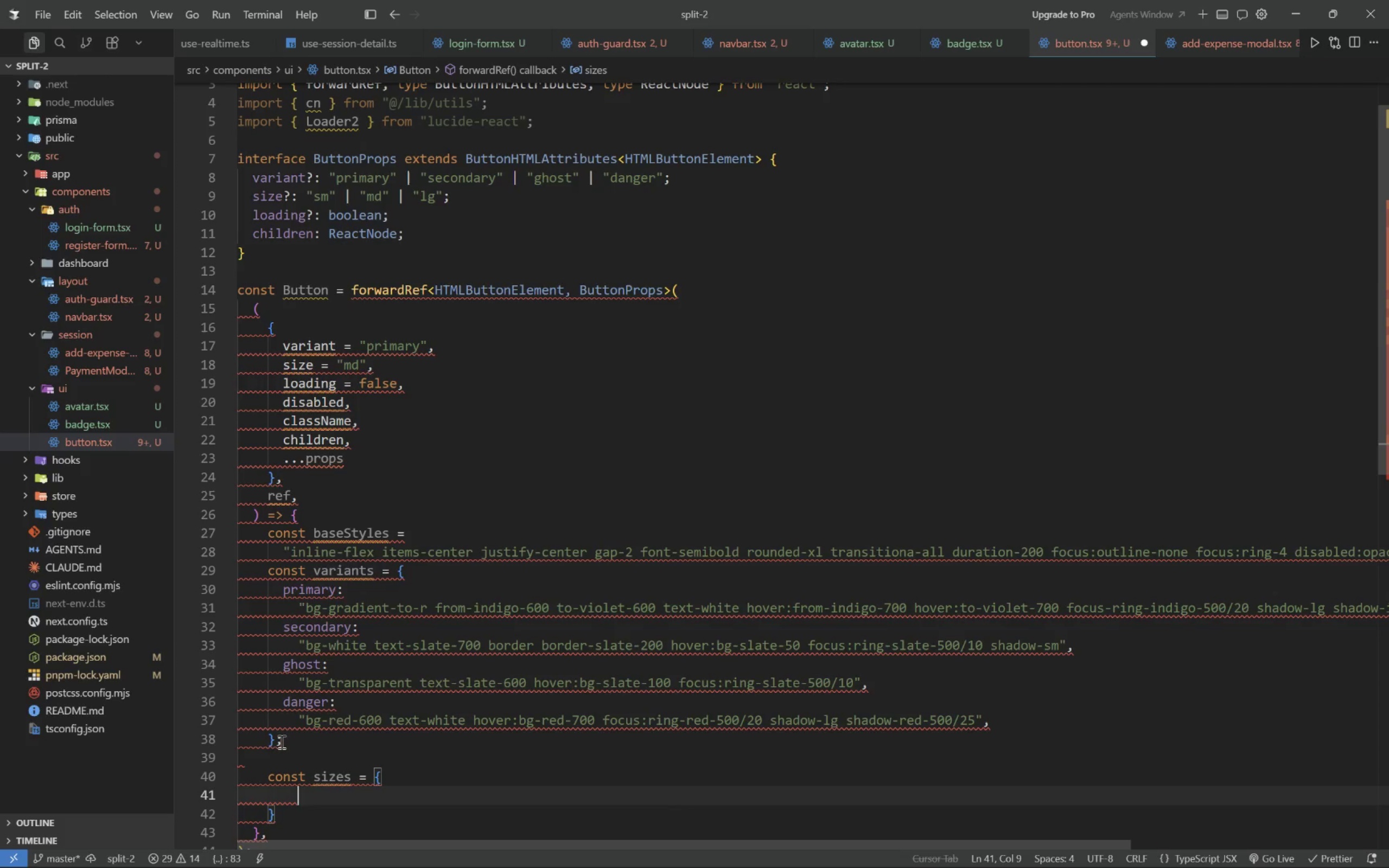 
type(ms)
key(Backspace)
key(Backspace)
type(sm: "px-s)
key(Backspace)
type(3 py-1.5 text-xs)
key(Tab)
type(,)
 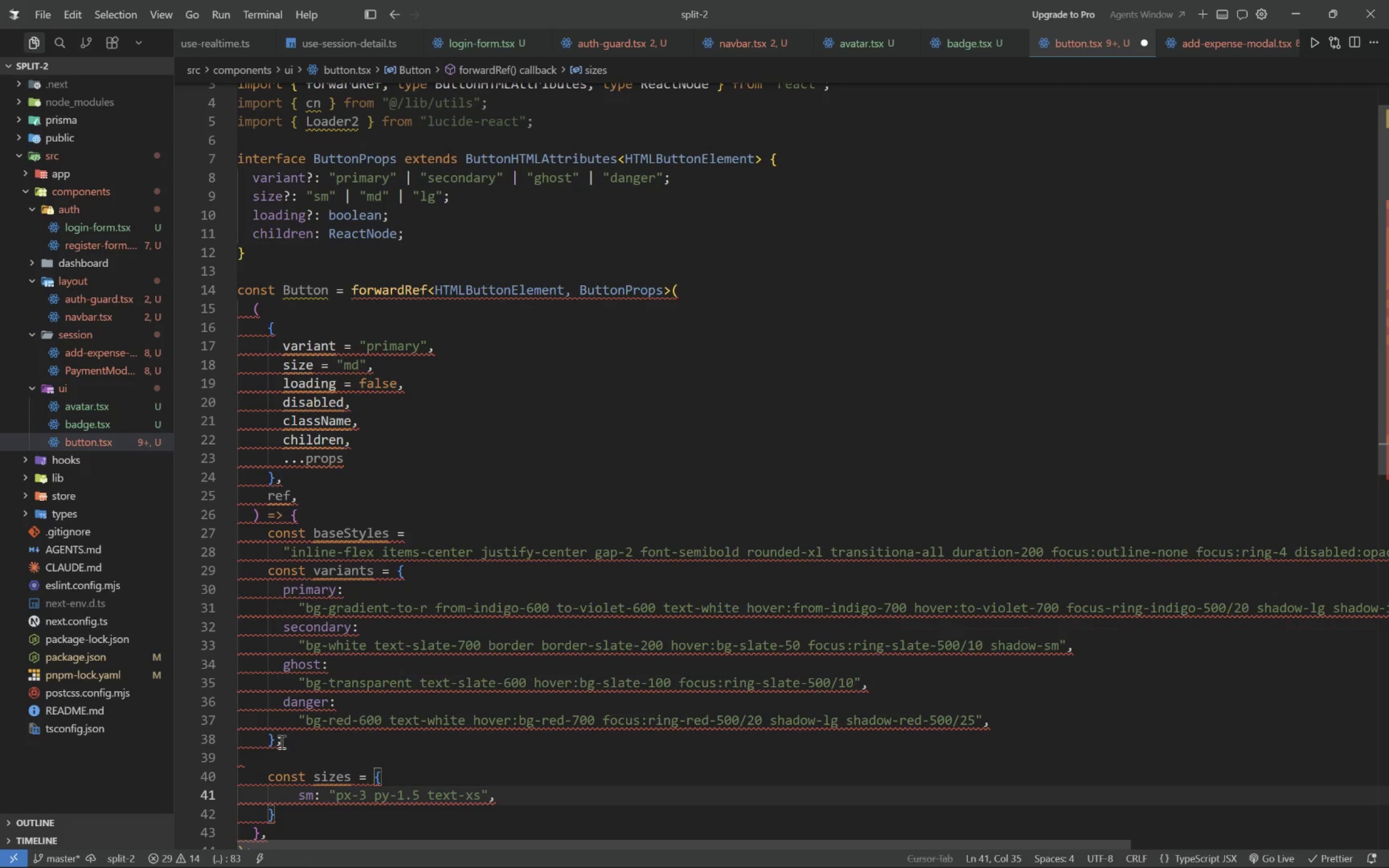 
key(Enter)
 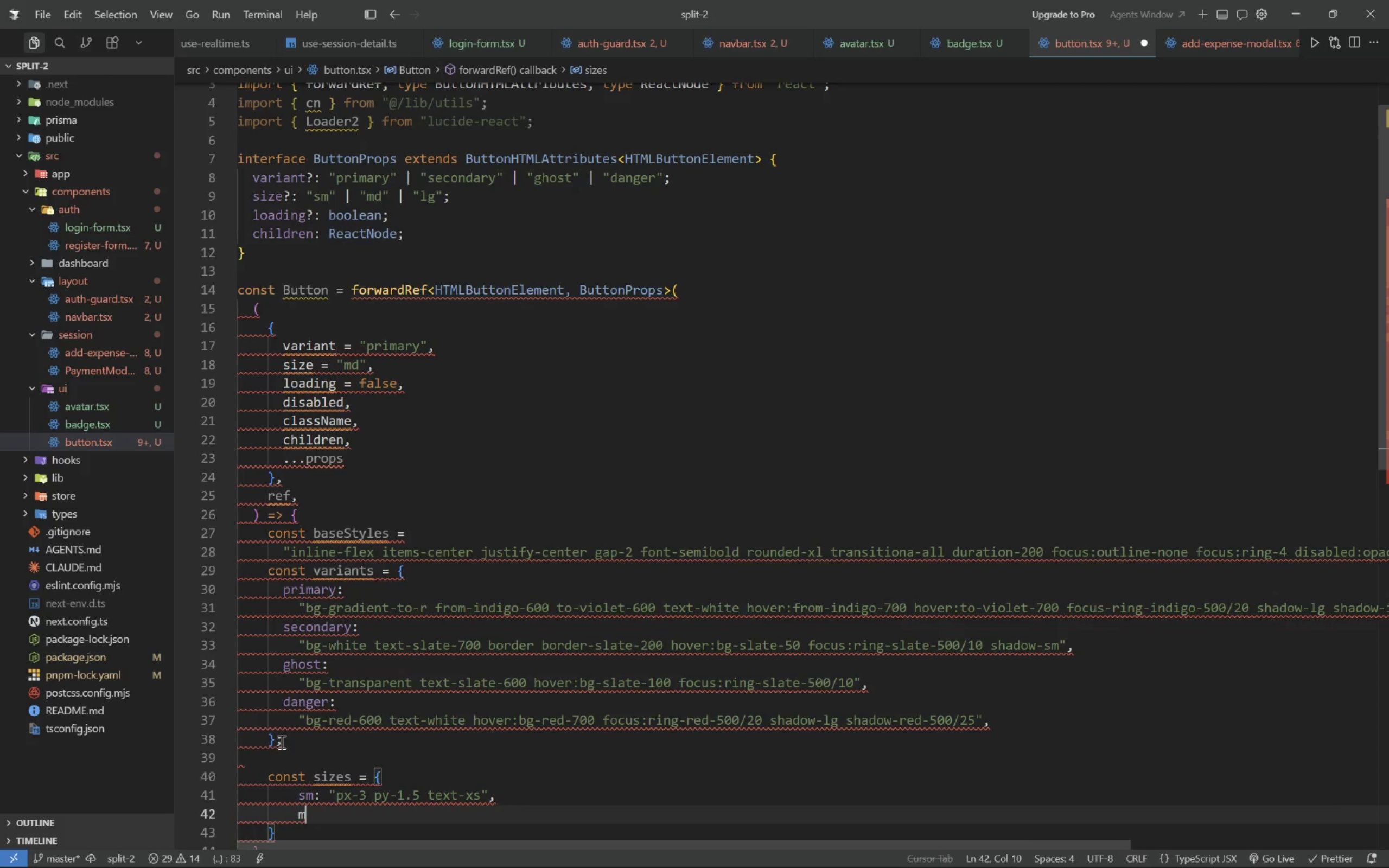 
type(md: "px-5 py-2.5 text-sm)
key(Tab)
type(,)
 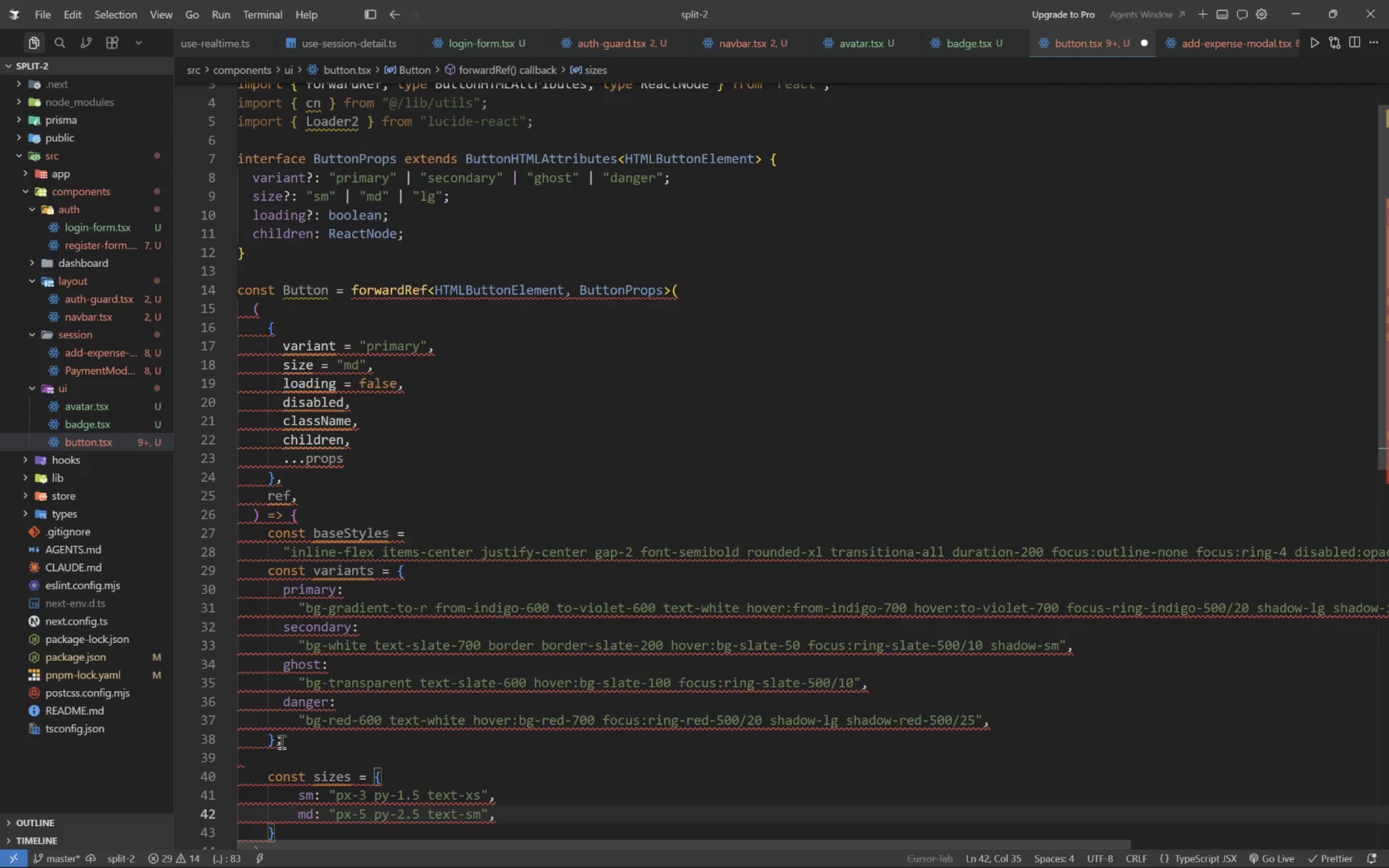 
key(Enter)
 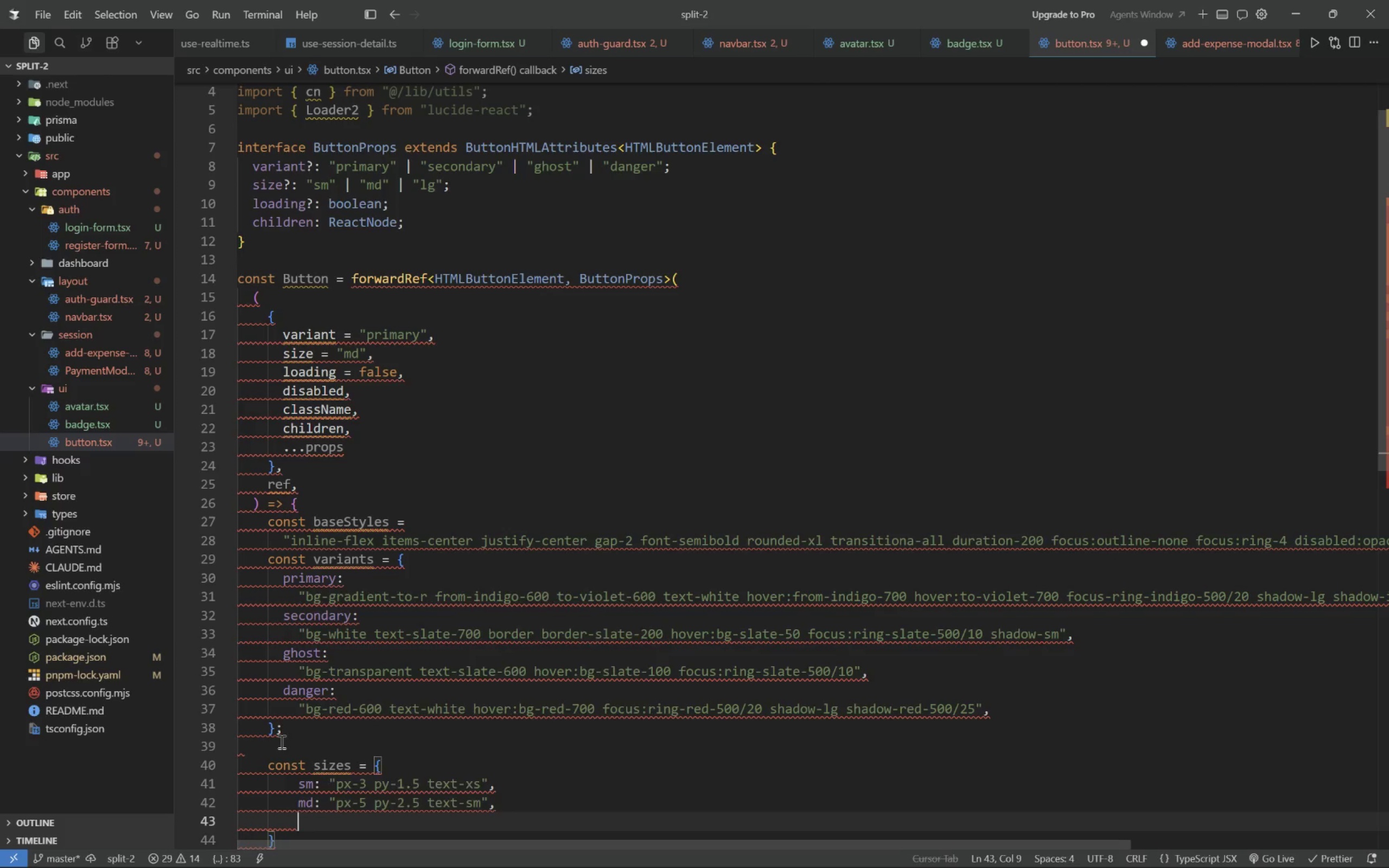 
type(le)
key(Backspace)
type(g: "px-7 py-3.5 text-base)
 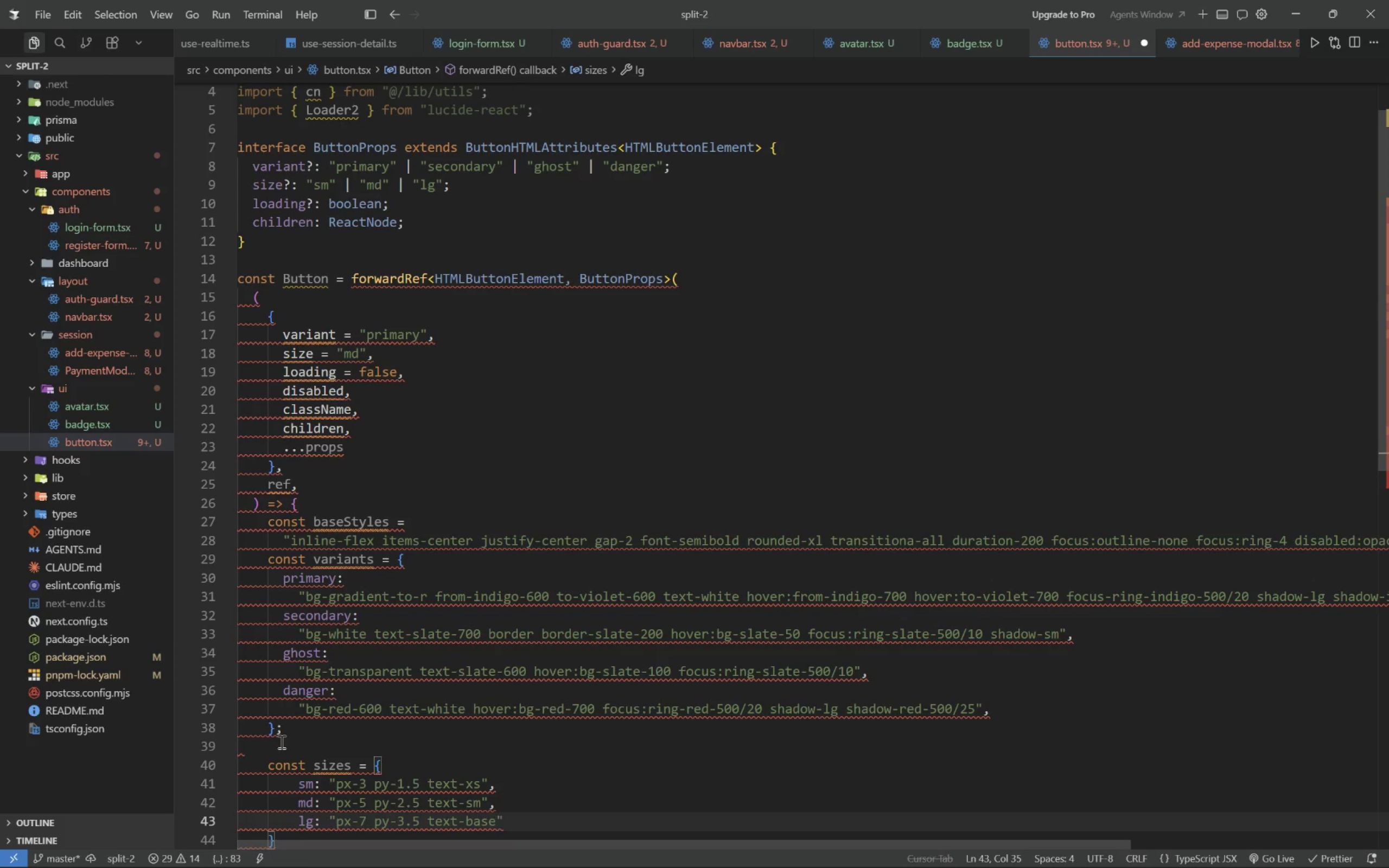 
key(ArrowDown)
 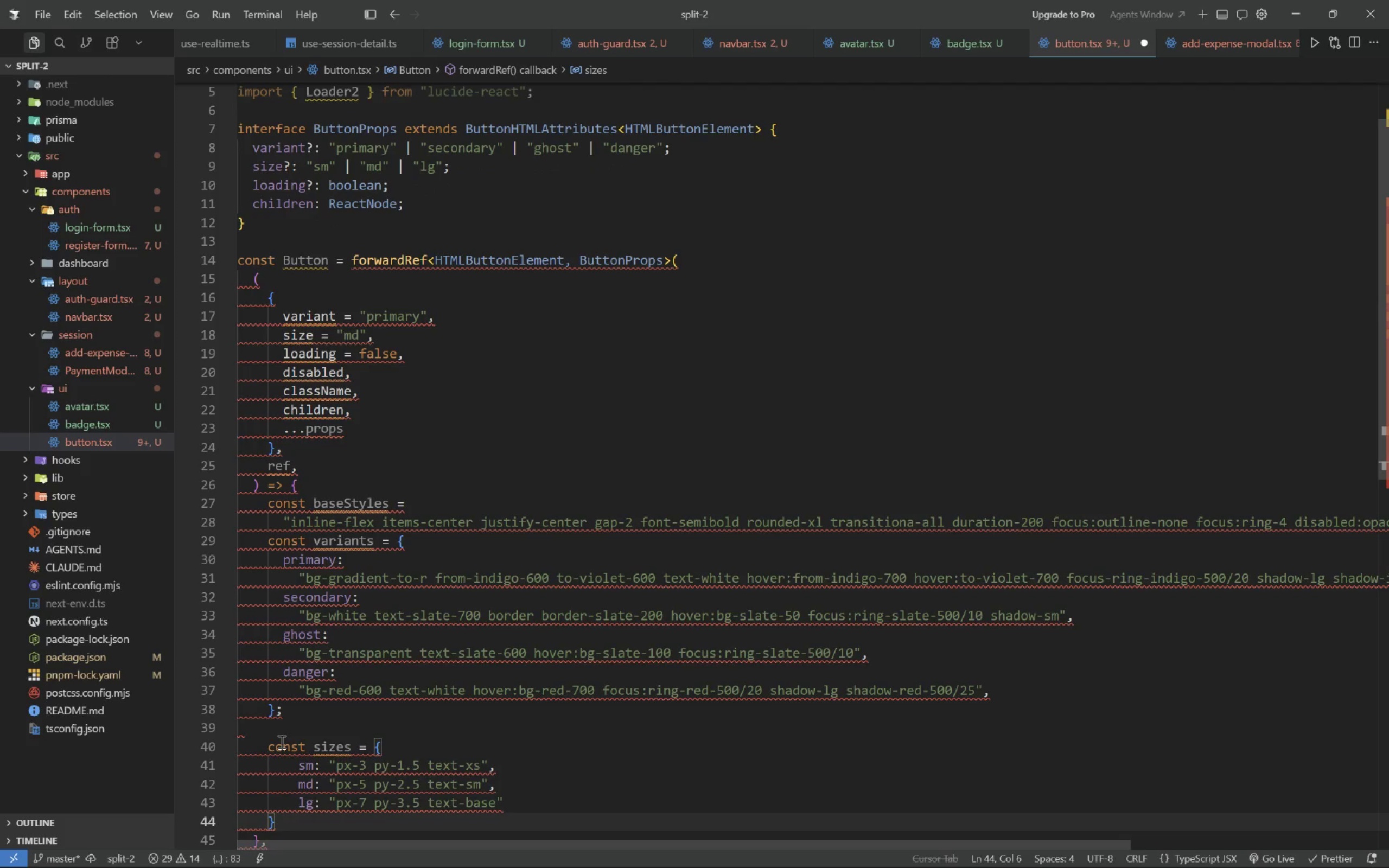 
key(Semicolon)
 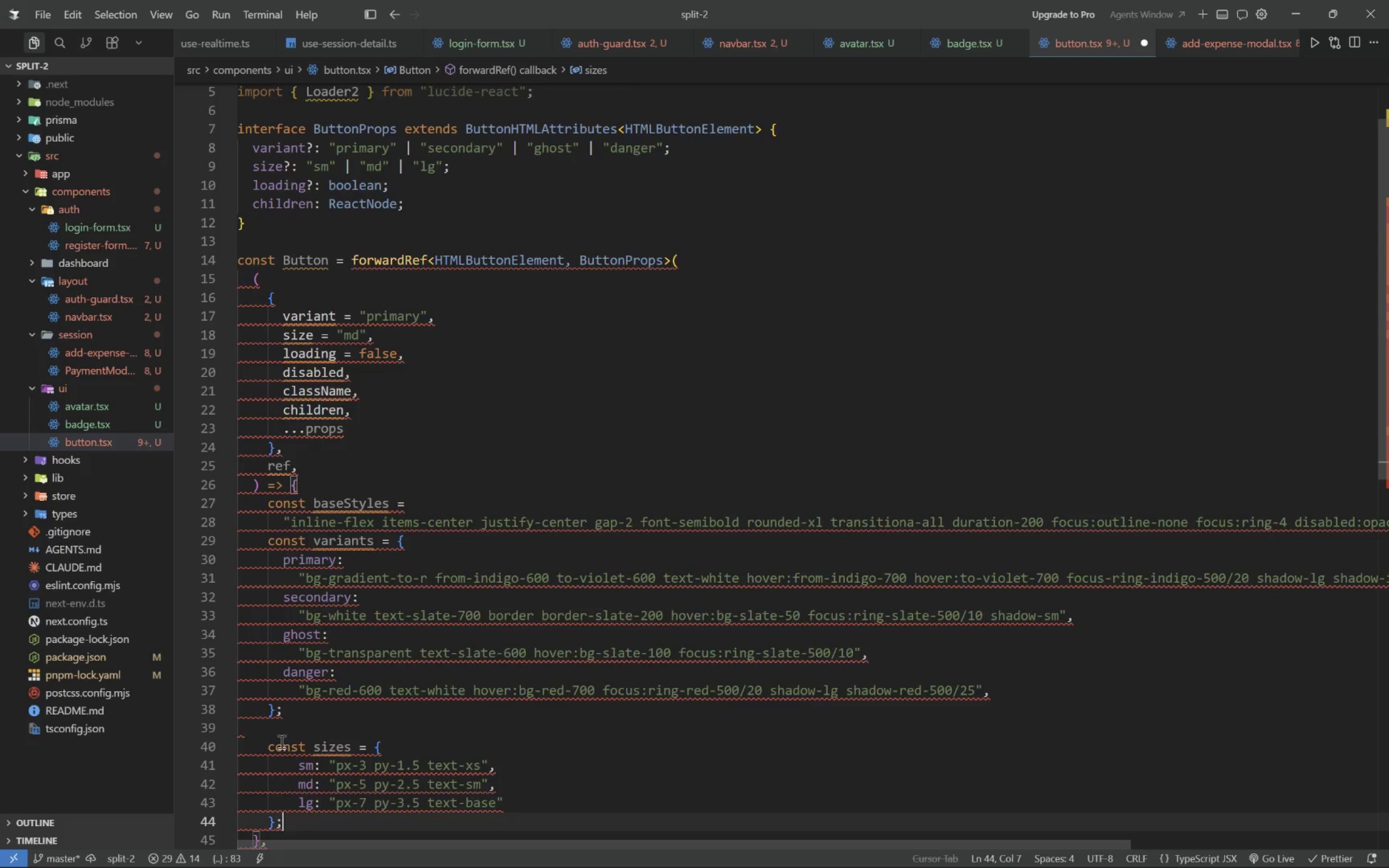 
key(Enter)
 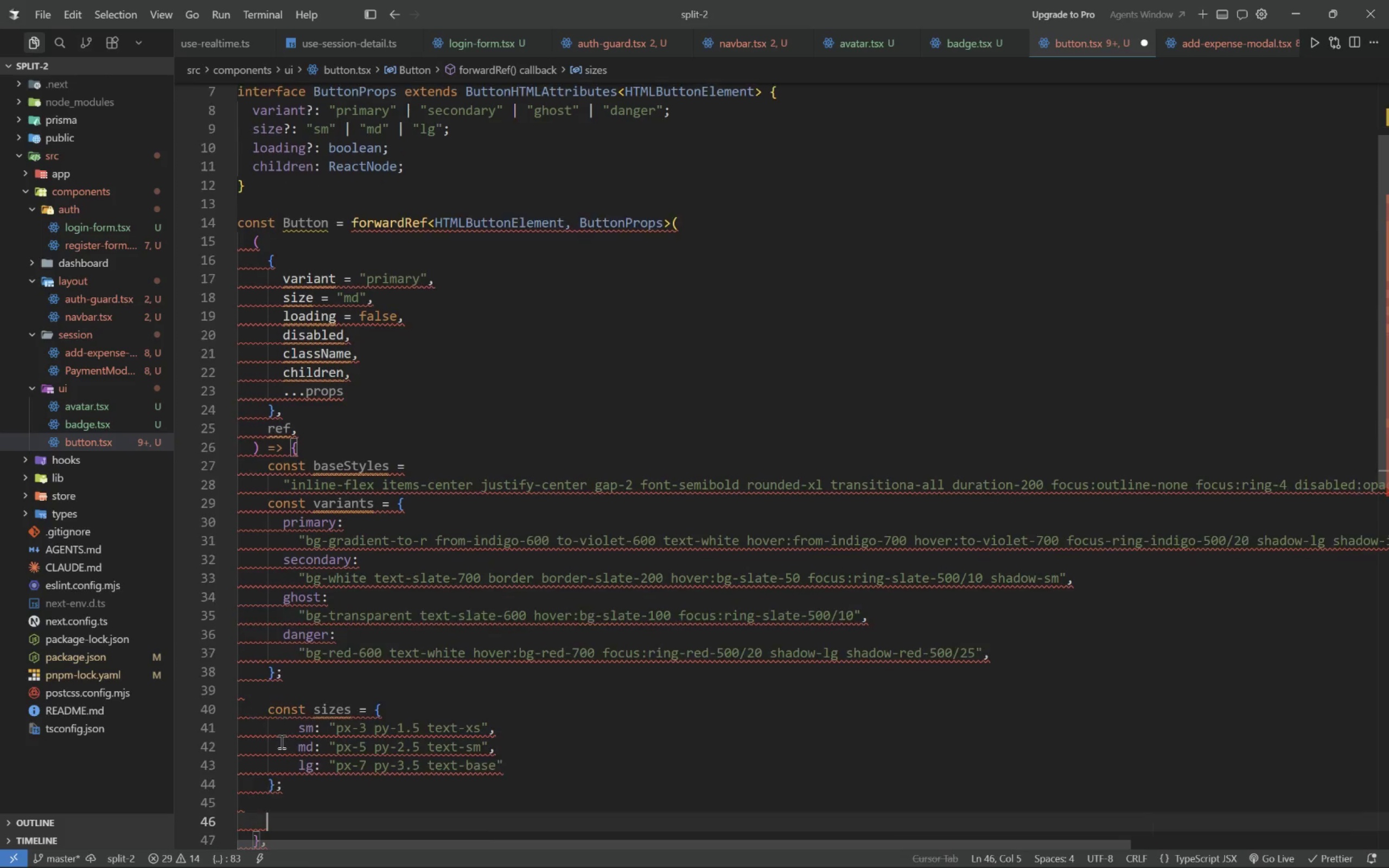 
key(Enter)
 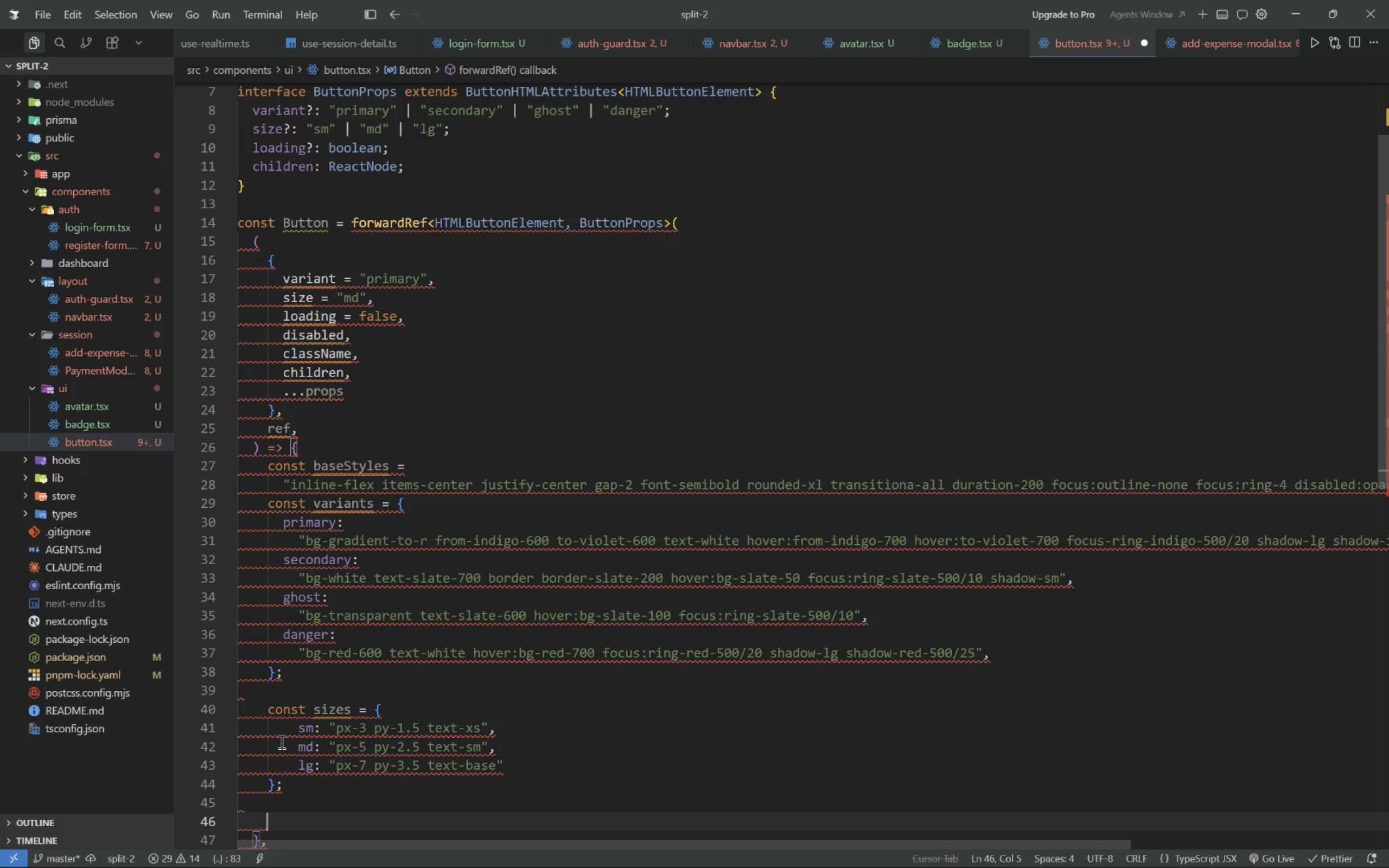 
type(return ()
 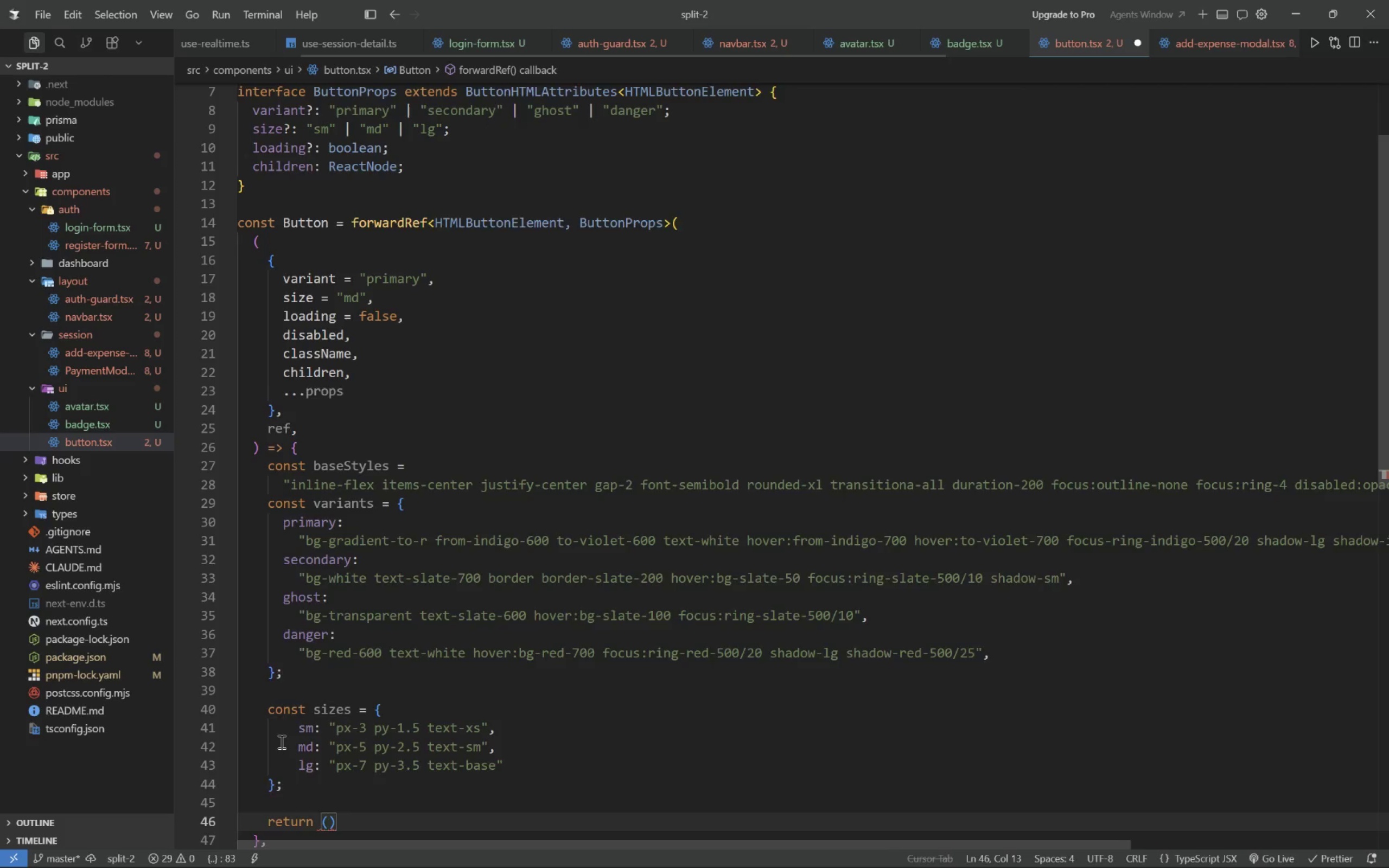 
 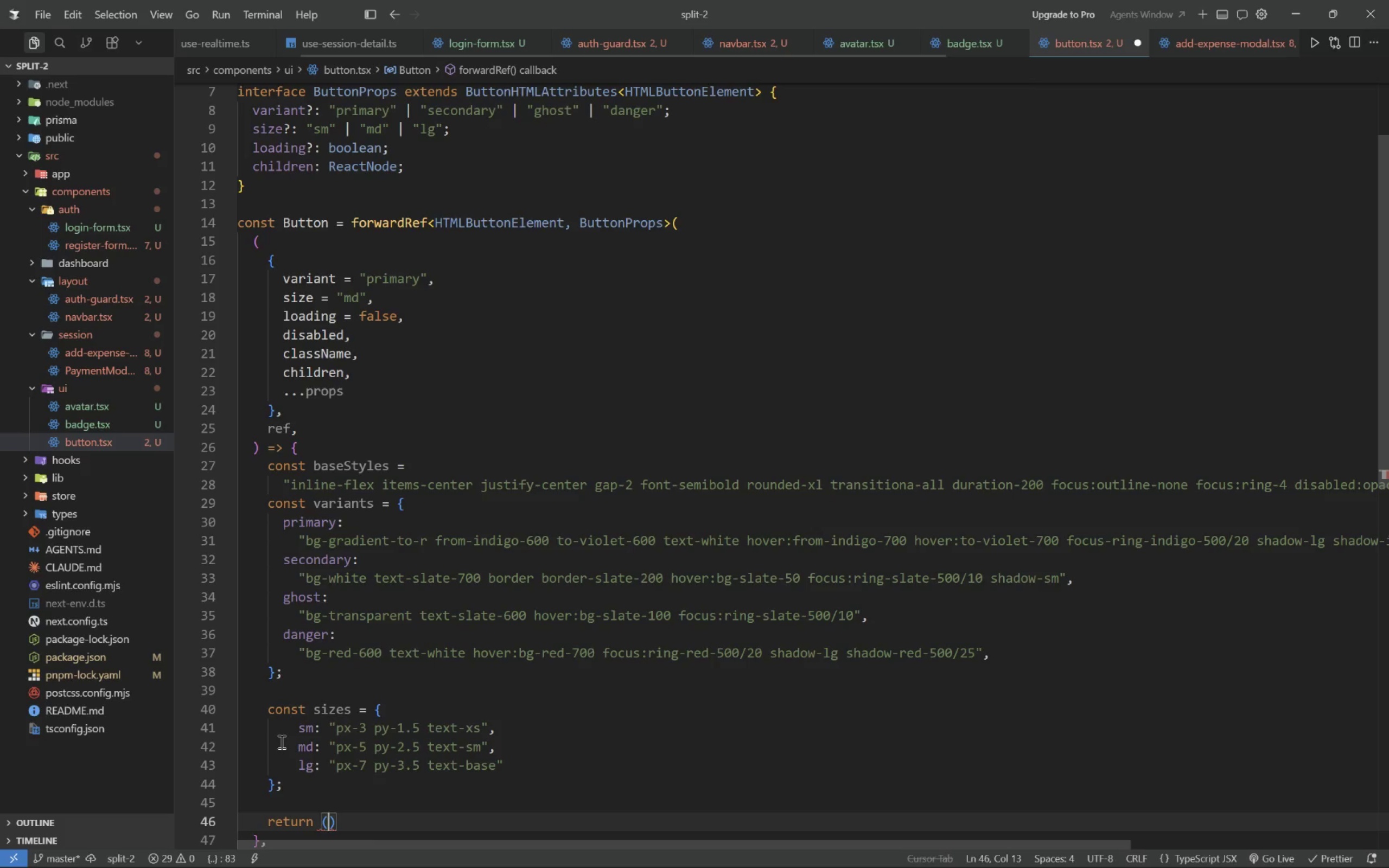 
key(Enter)
 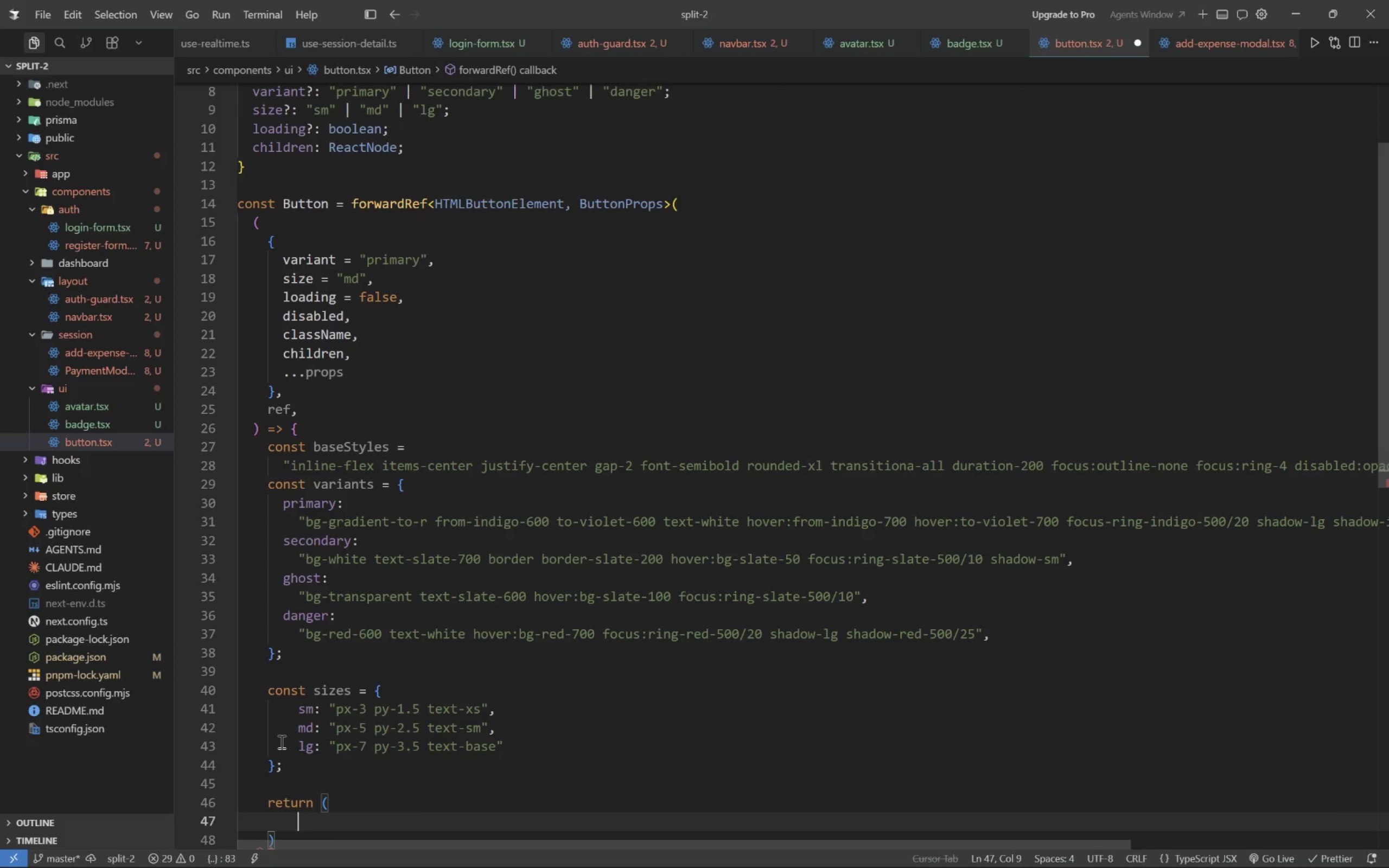 
type(<button ref={ref)
key(Tab)
key(Tab)
 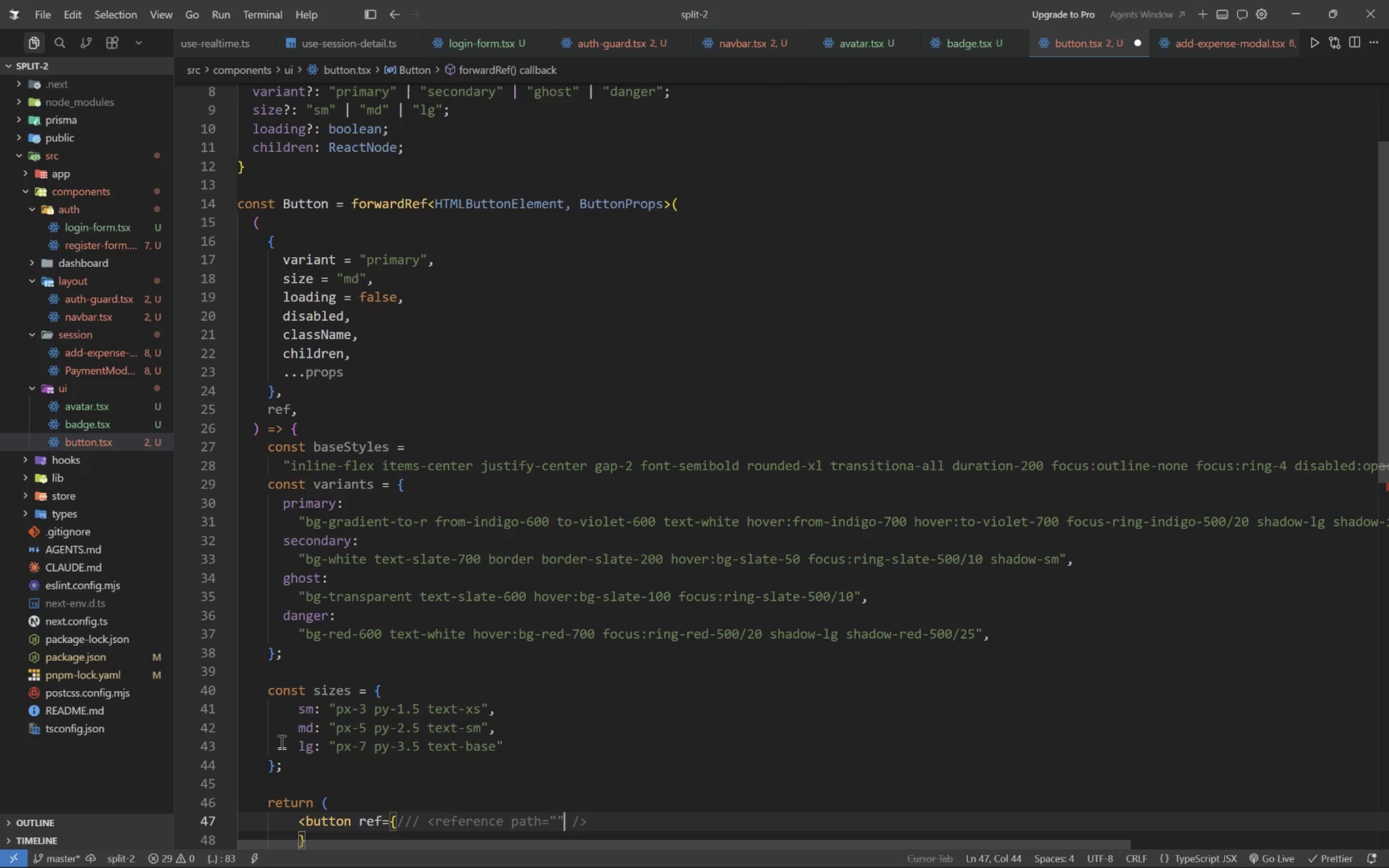 
key(Control+Z)
 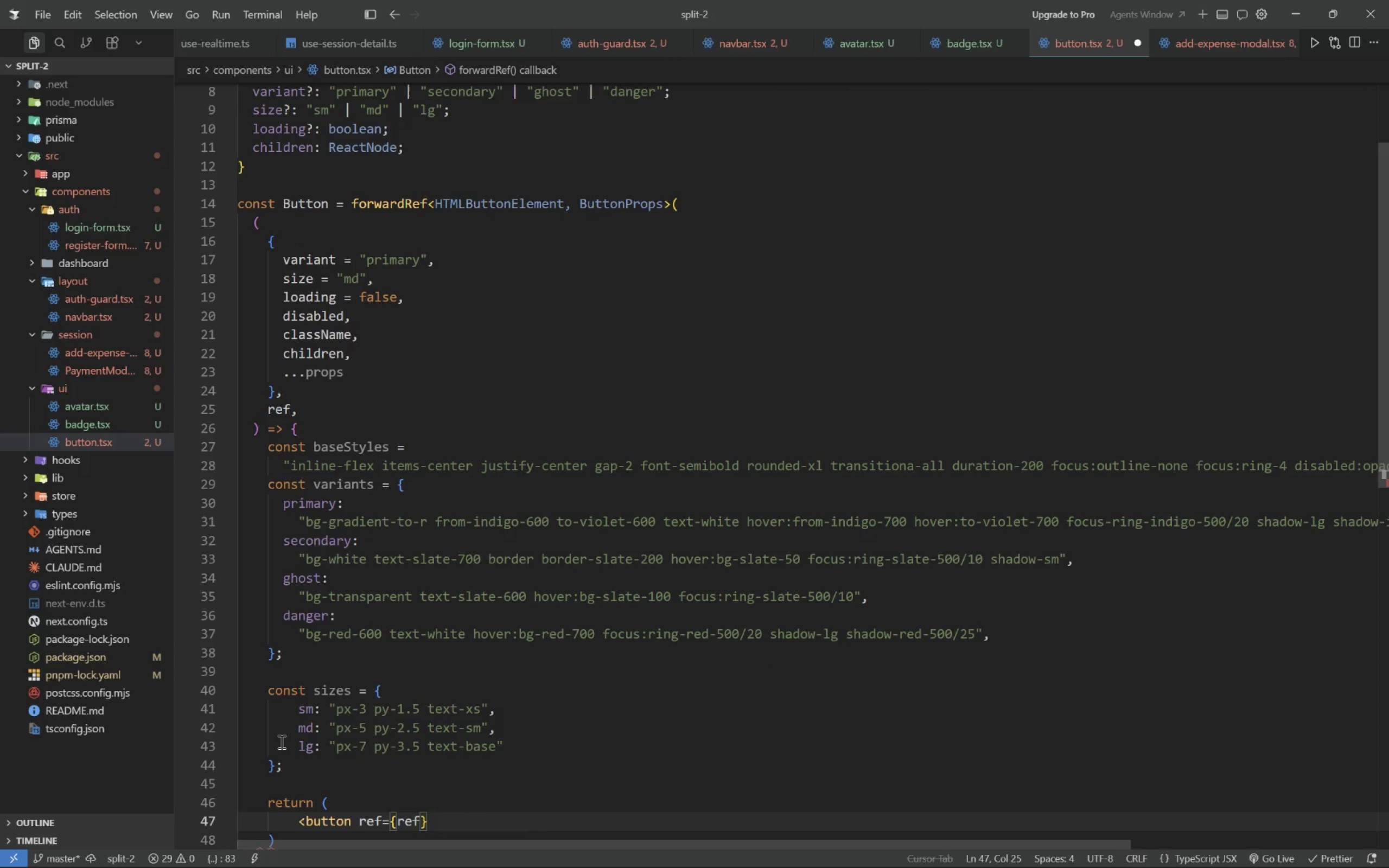 
key(Tab)
 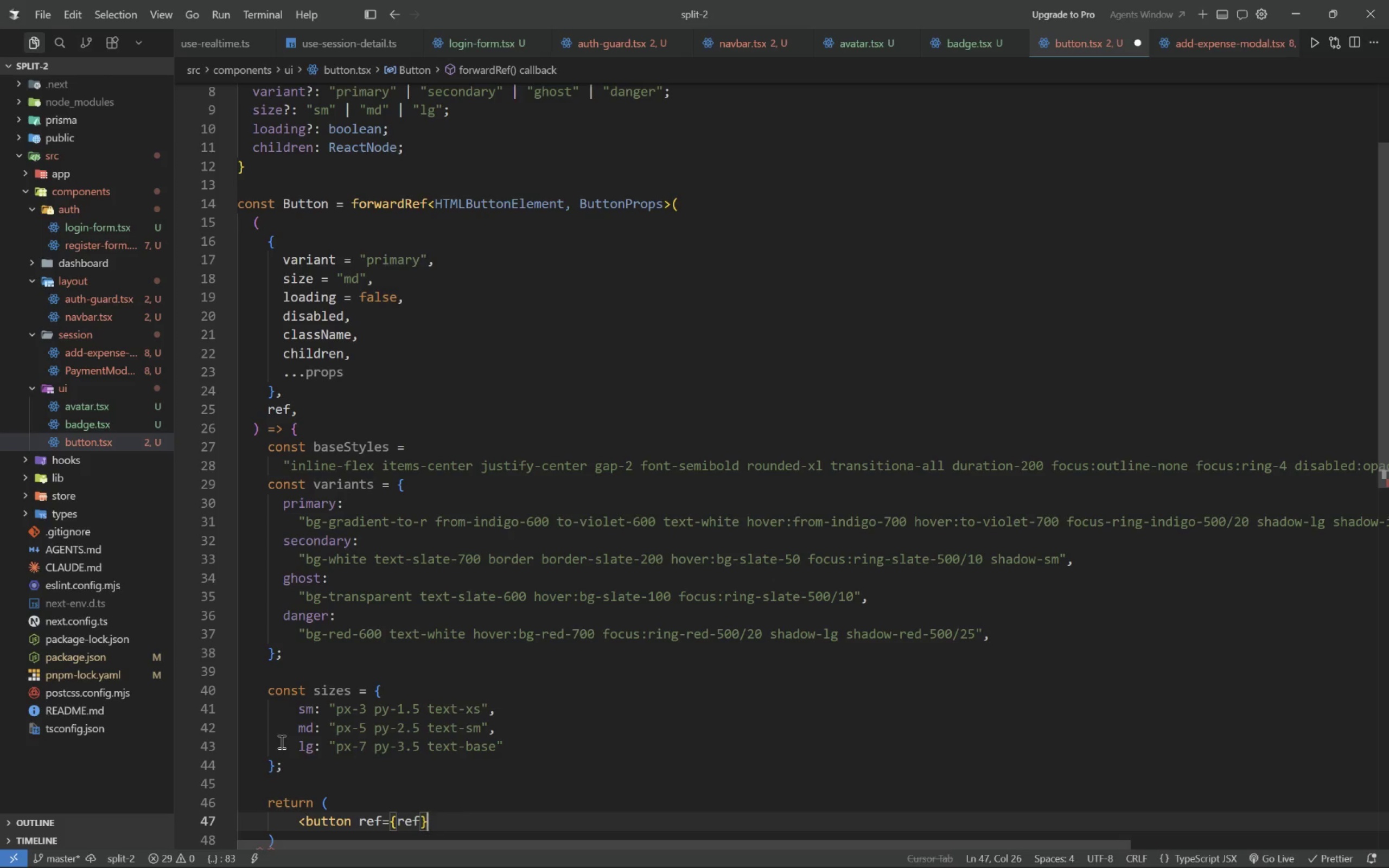 
type( disabled=[)
key(Backspace)
type({disabled || loading)
 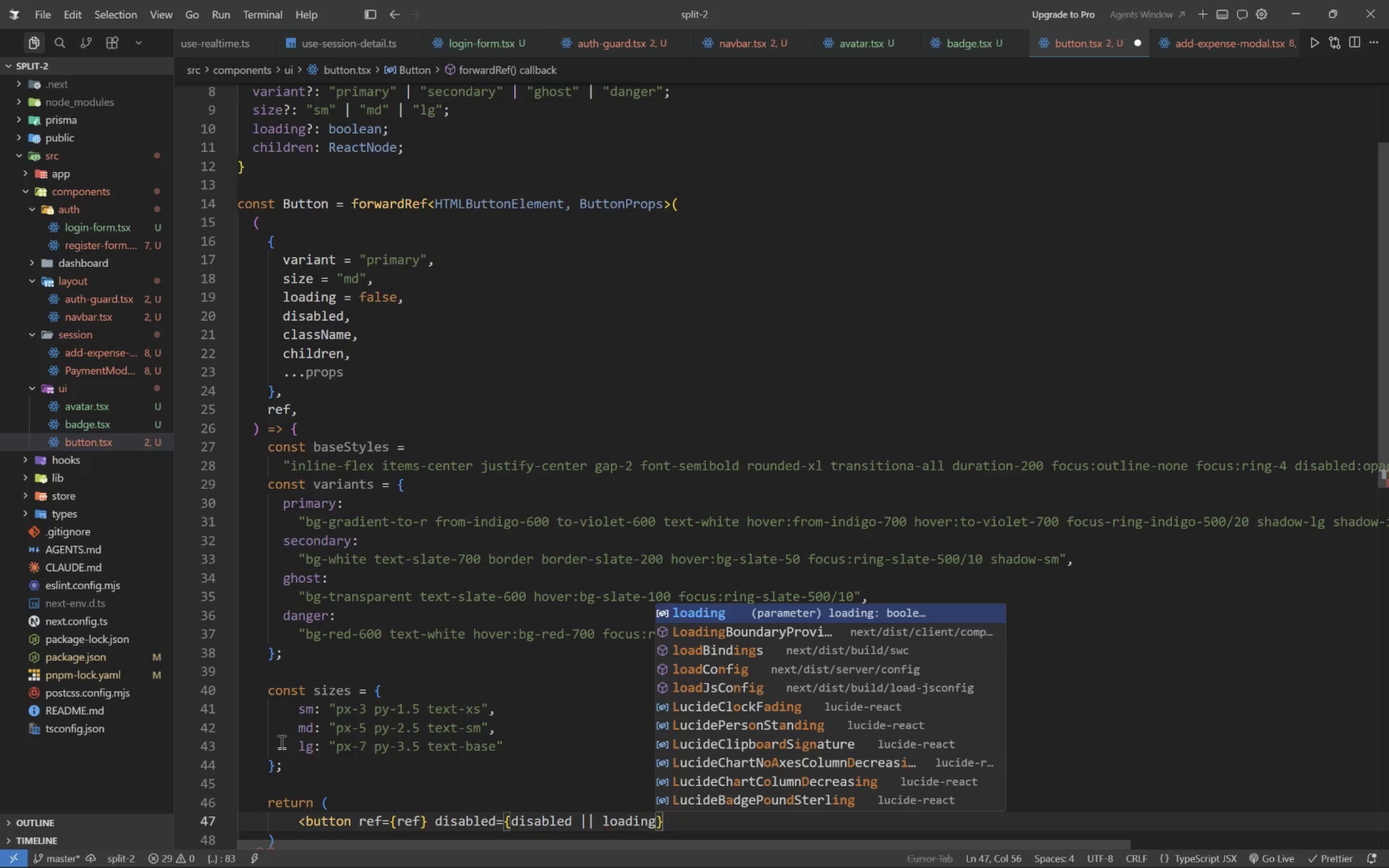 
key(ArrowRight)
 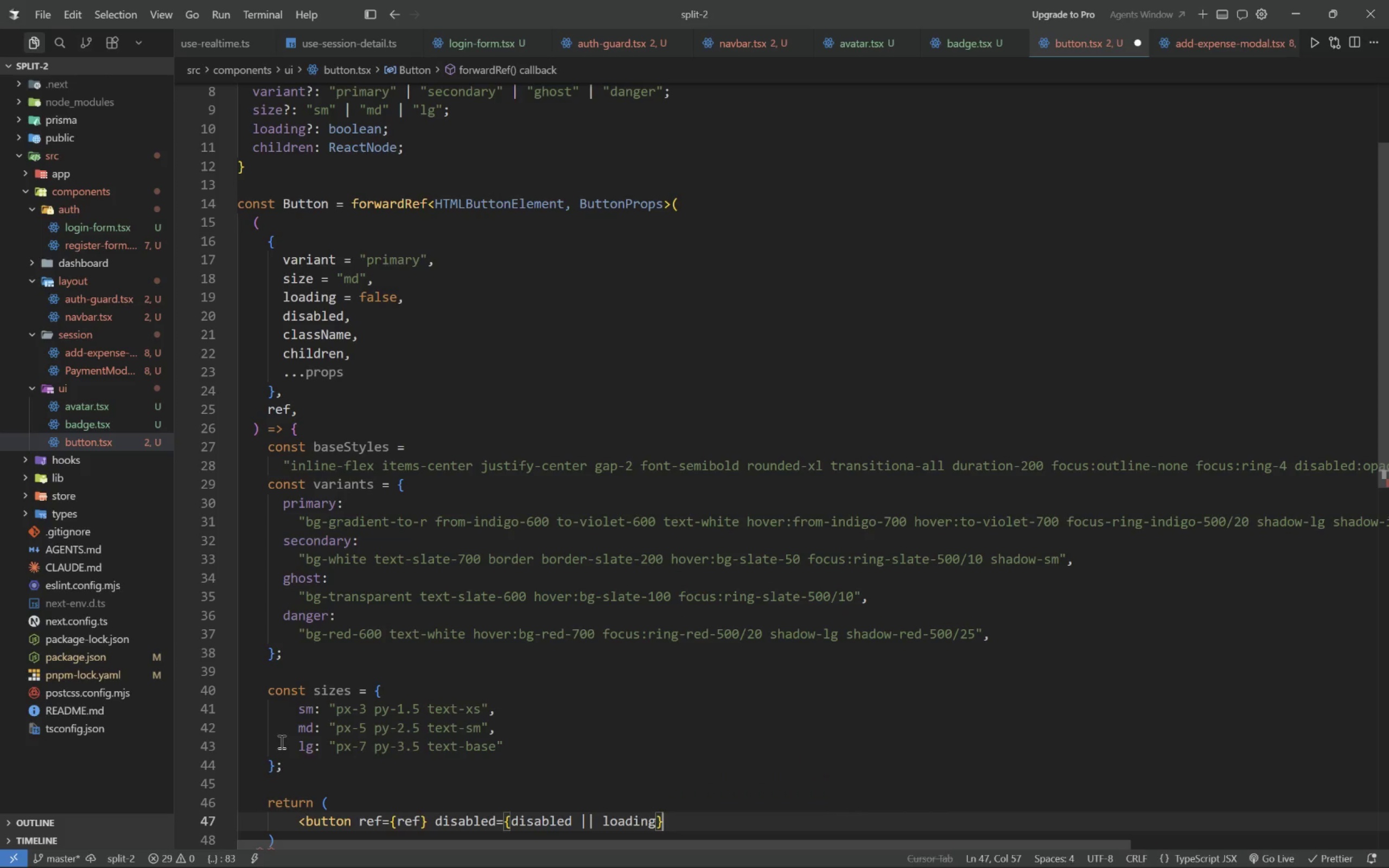 
type( className={cn(baseStyles, variants[variant)
 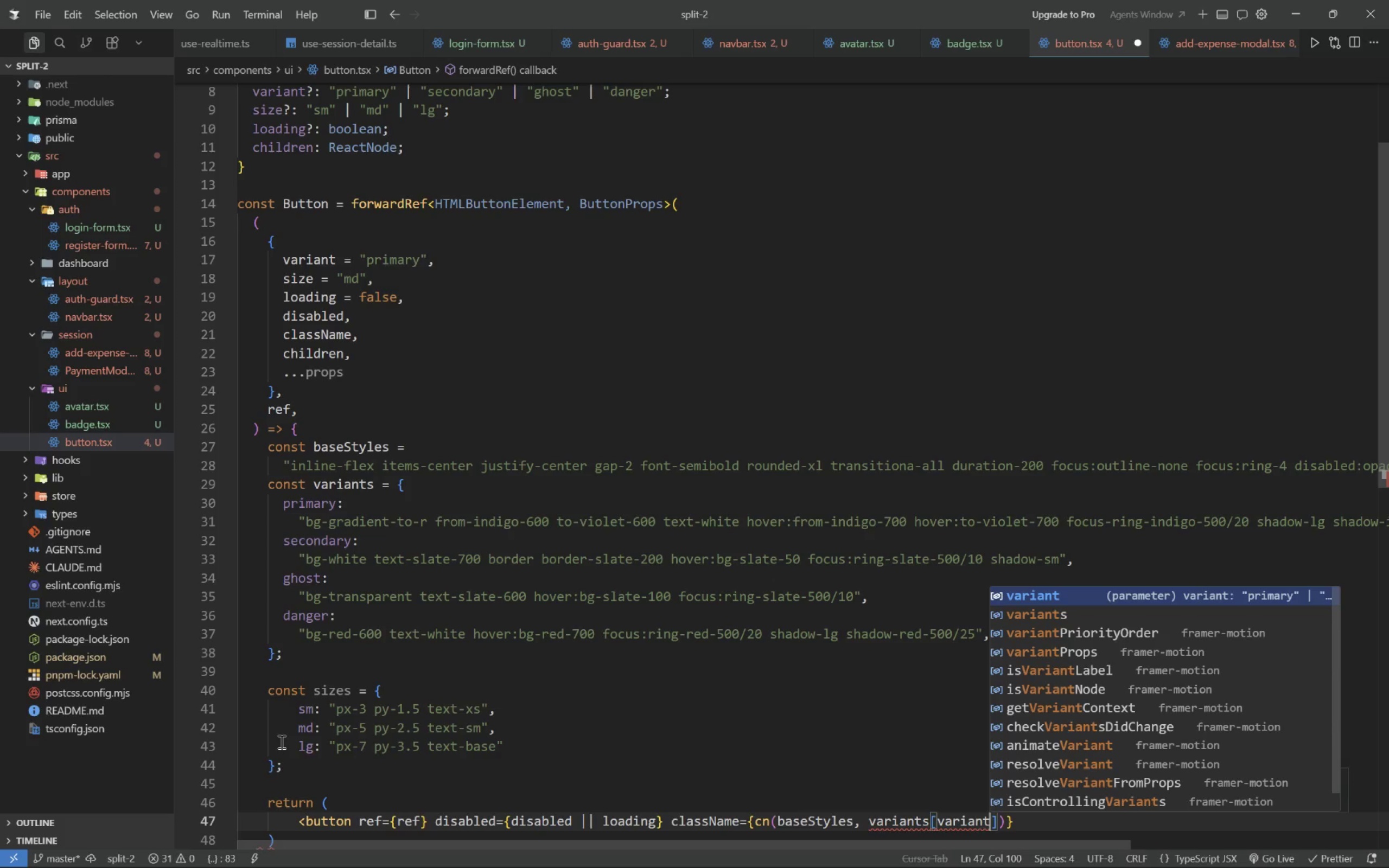 
key(ArrowRight)
 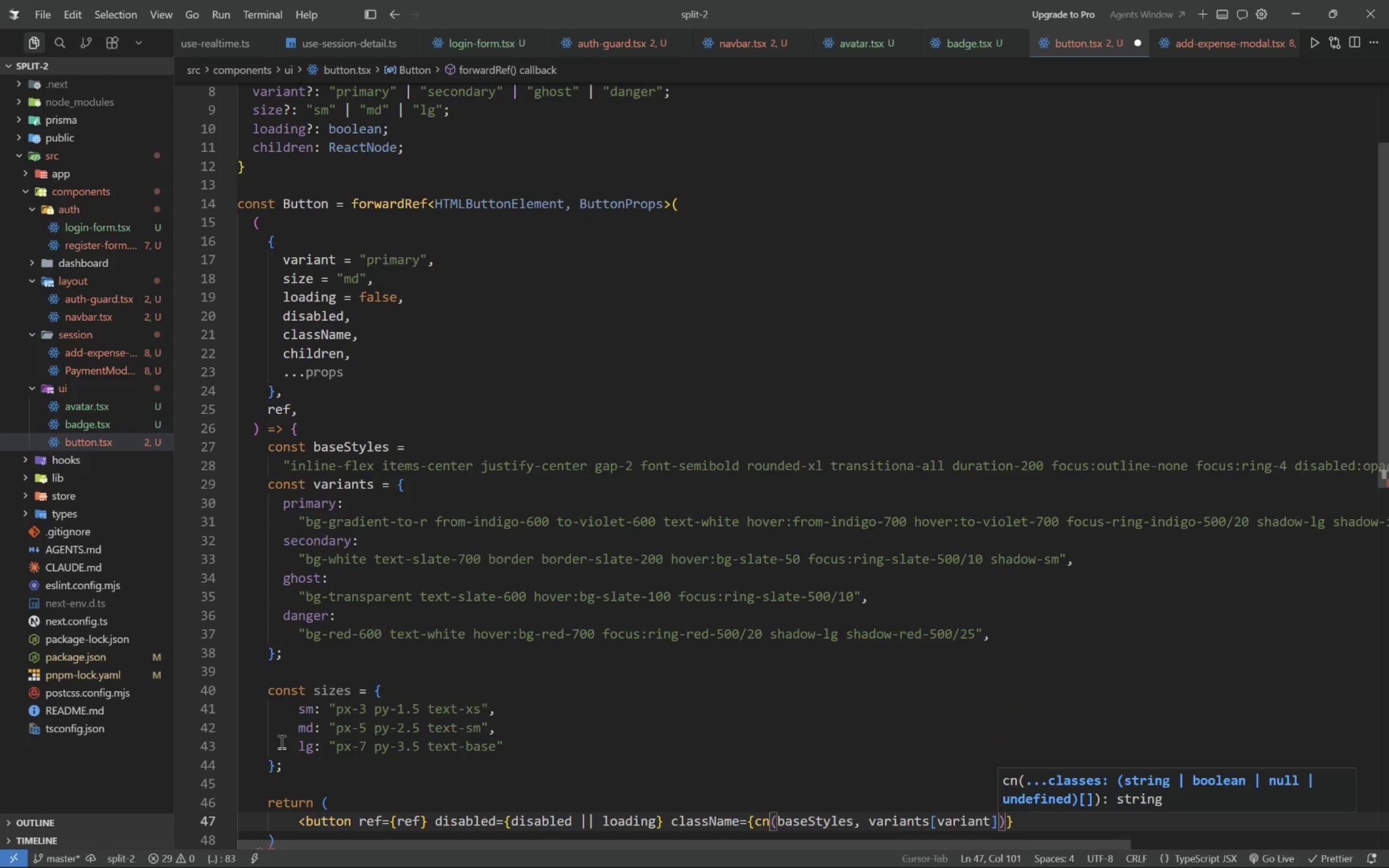 
type(, sizes[size)
 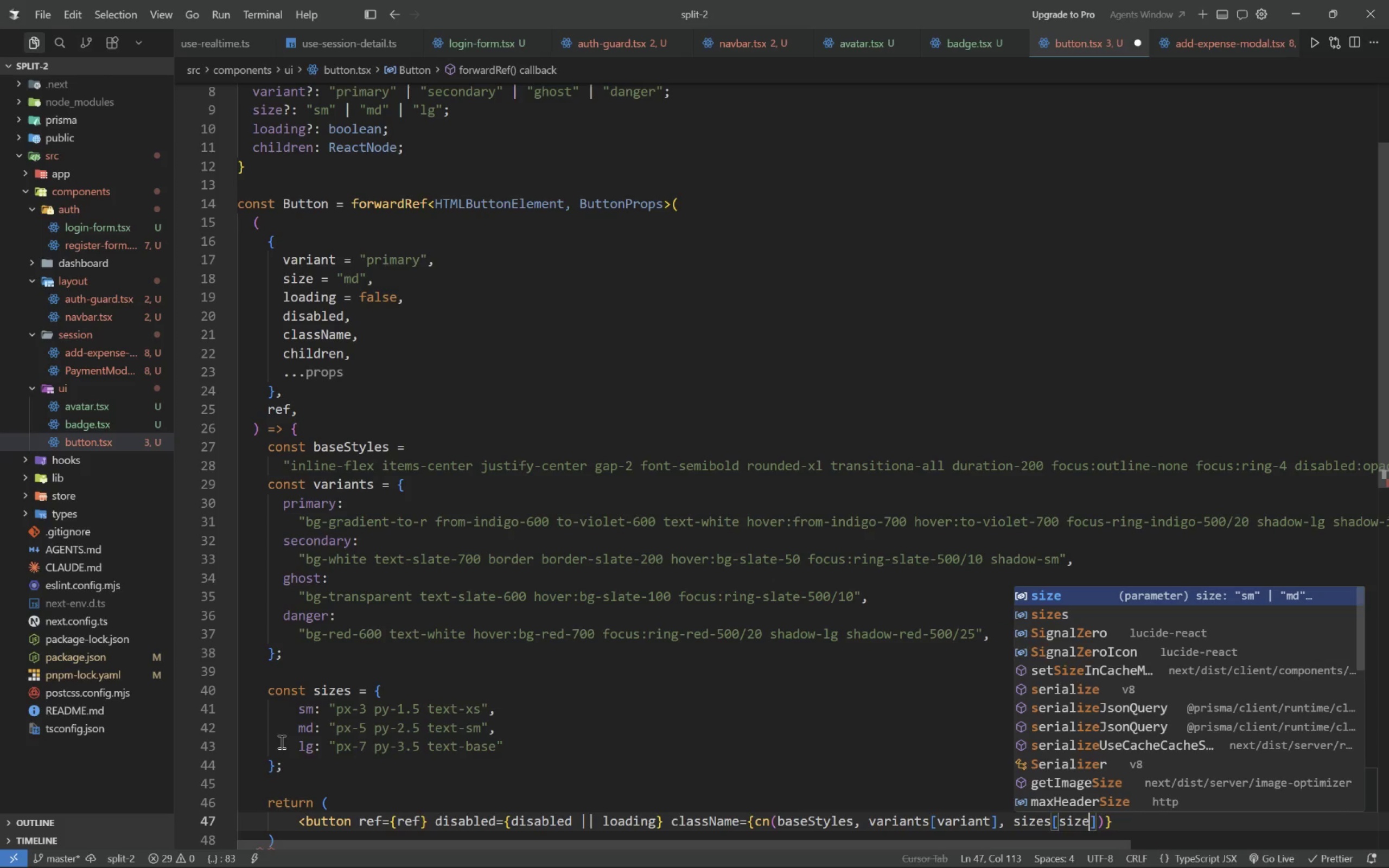 
key(ArrowRight)
 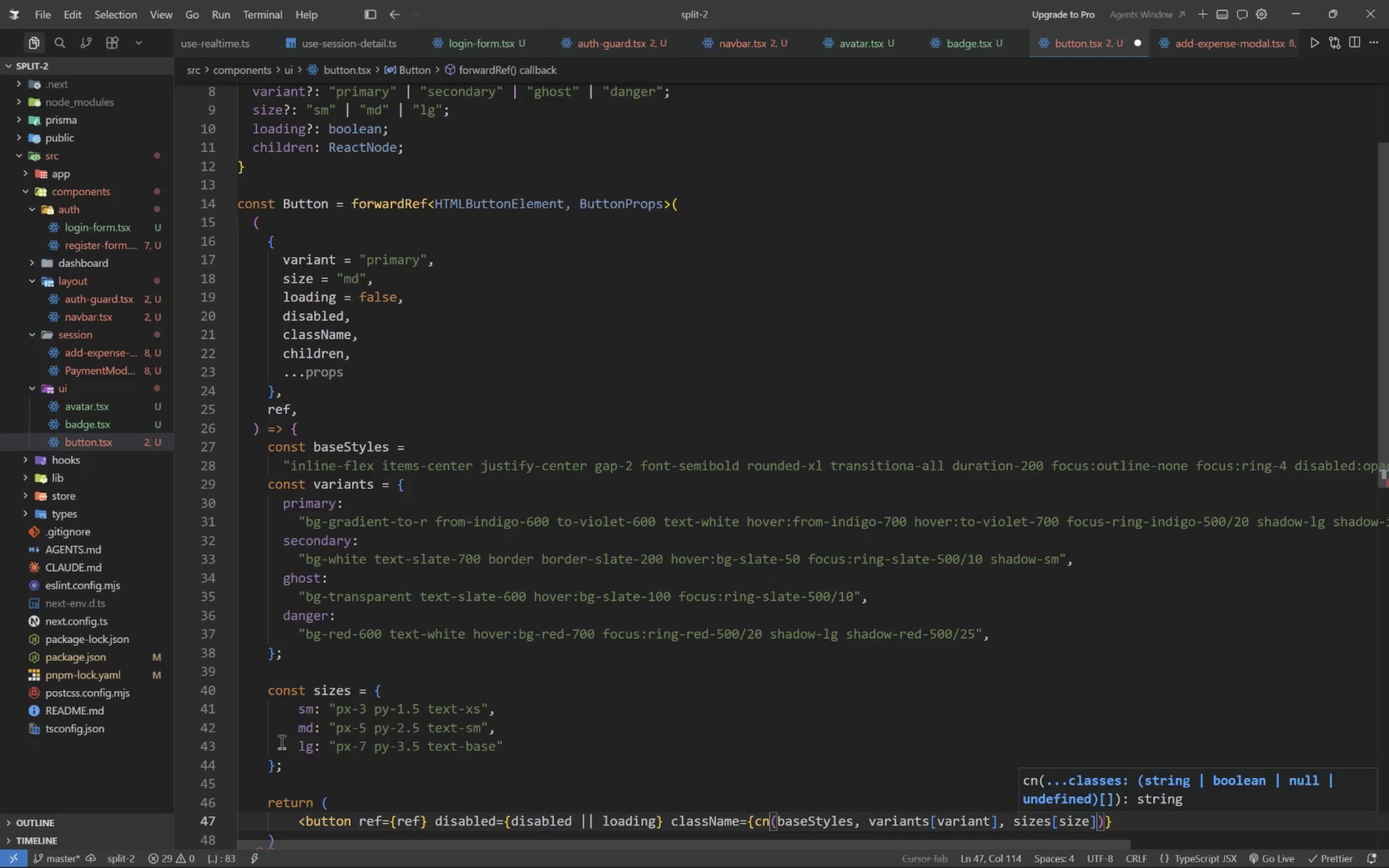 
type(, className)
 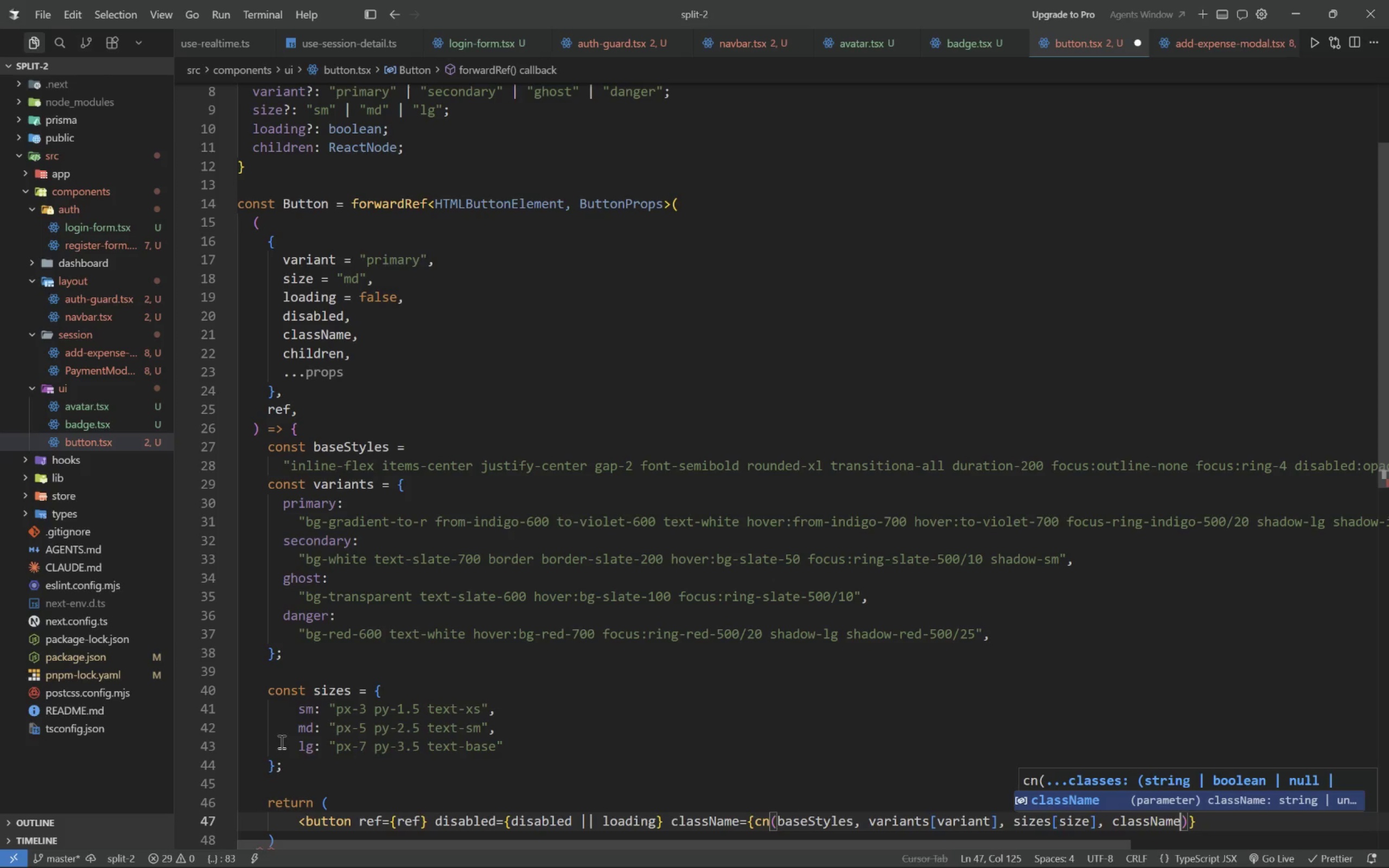 
key(ArrowRight)
 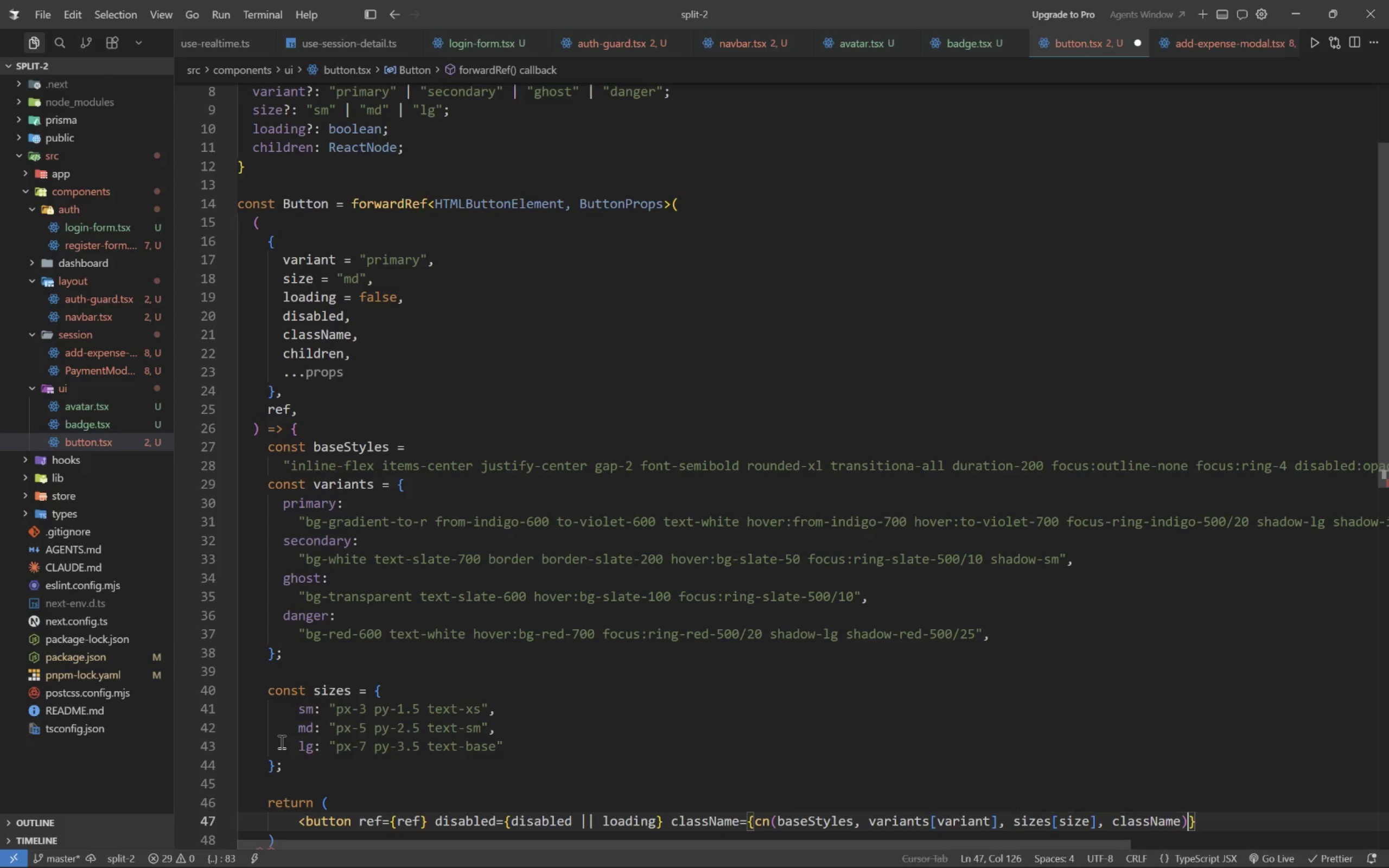 
key(ArrowRight)
 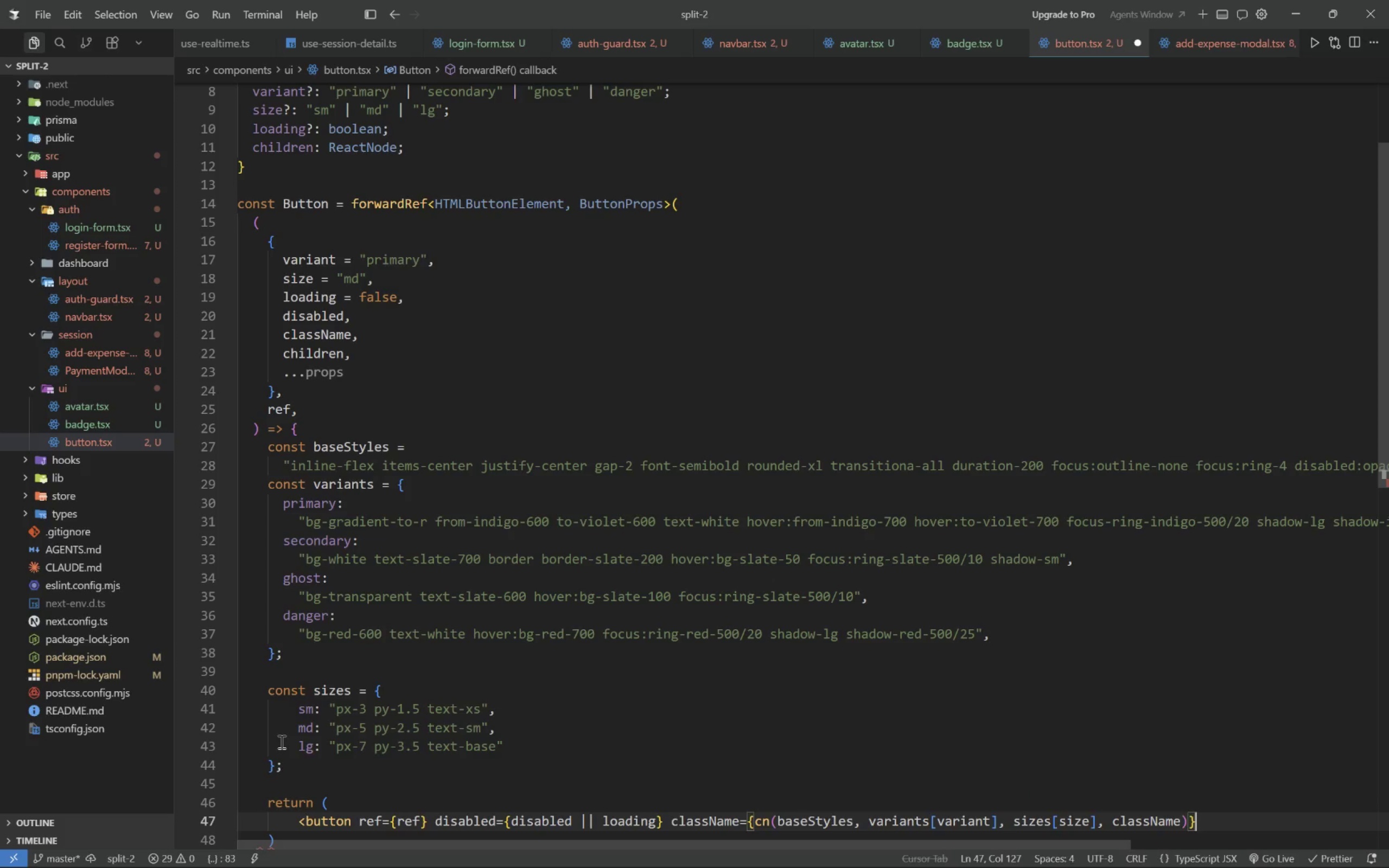 
type( {...props)
 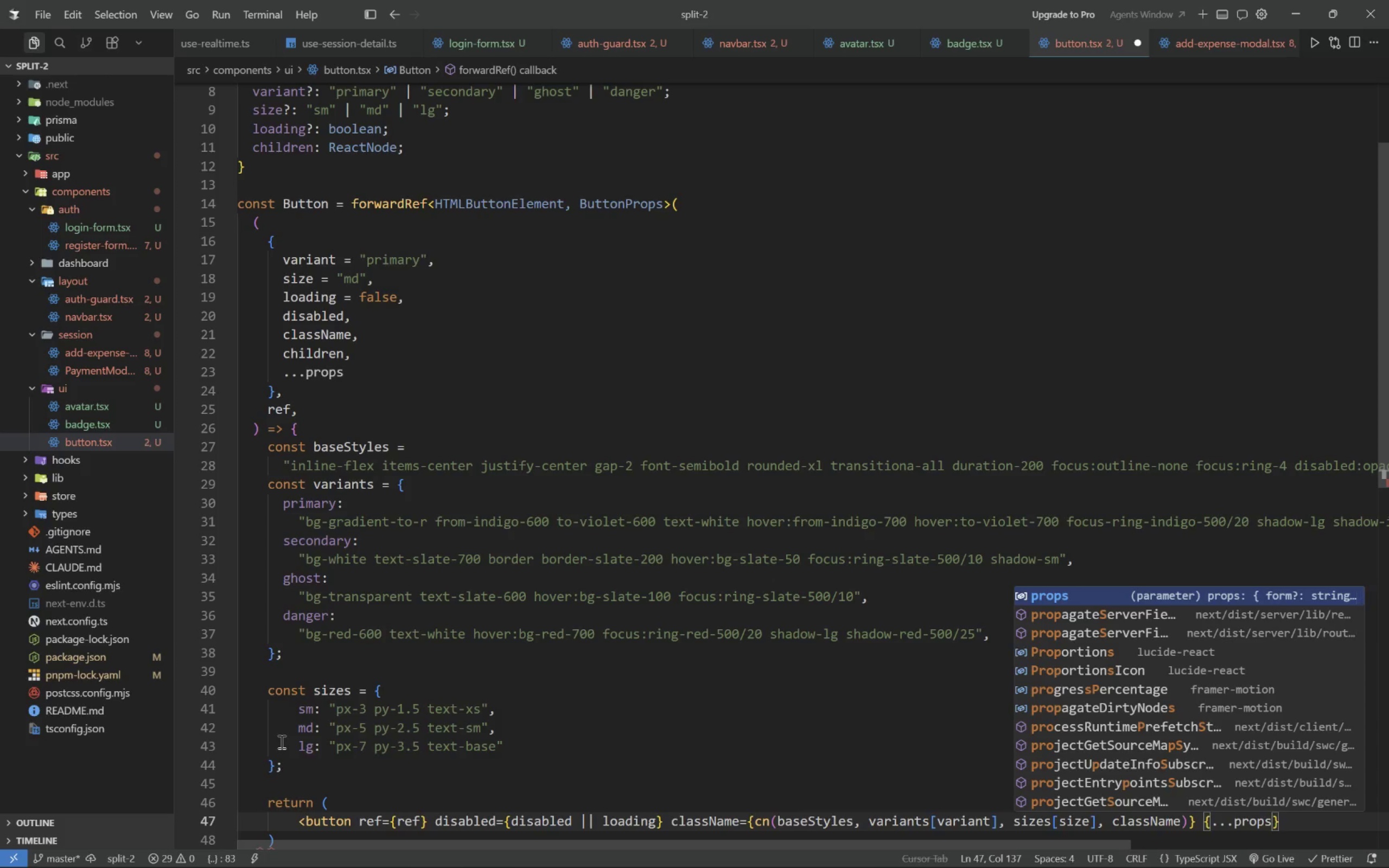 
key(ArrowRight)
 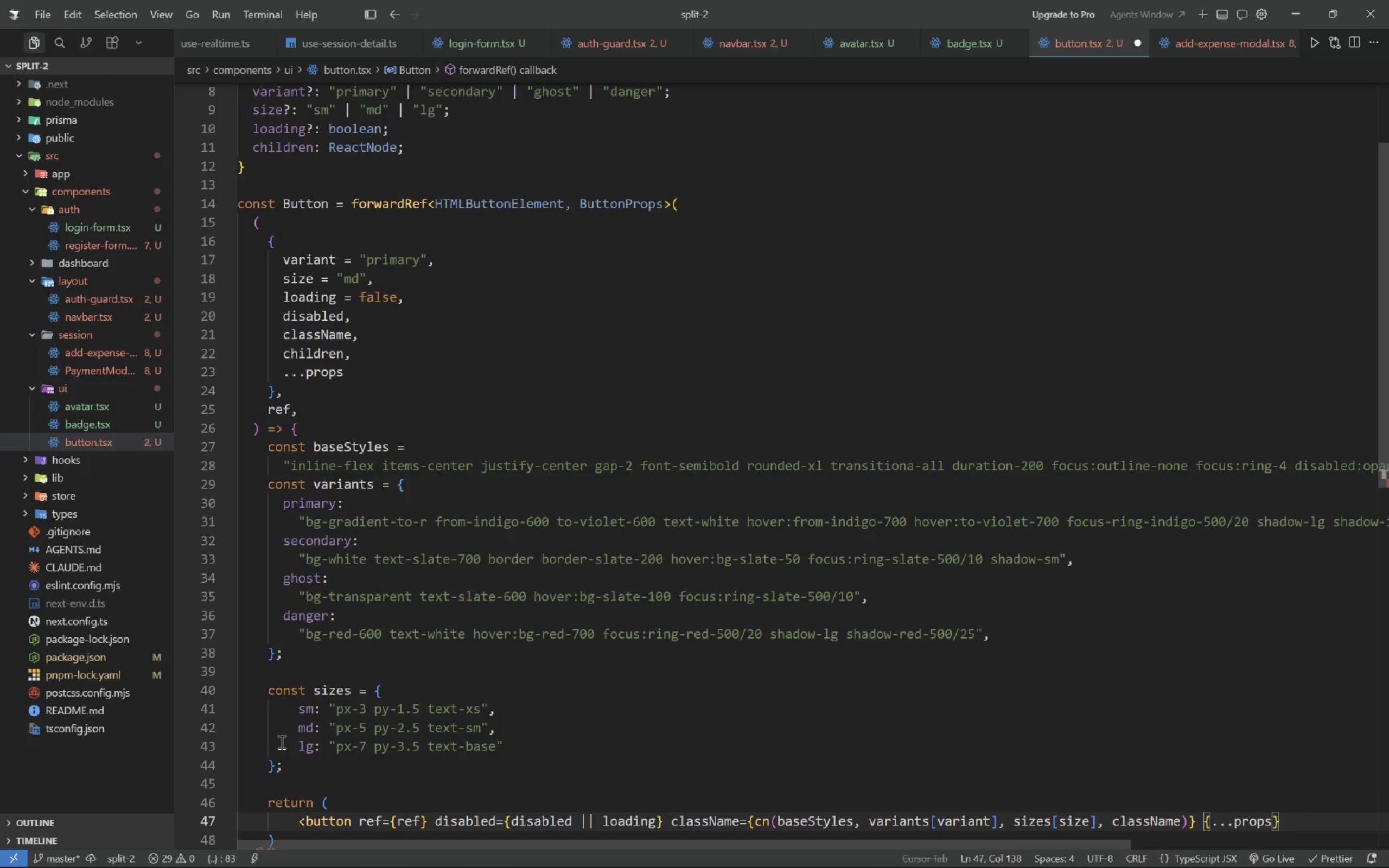 
key(Shift+Period)
 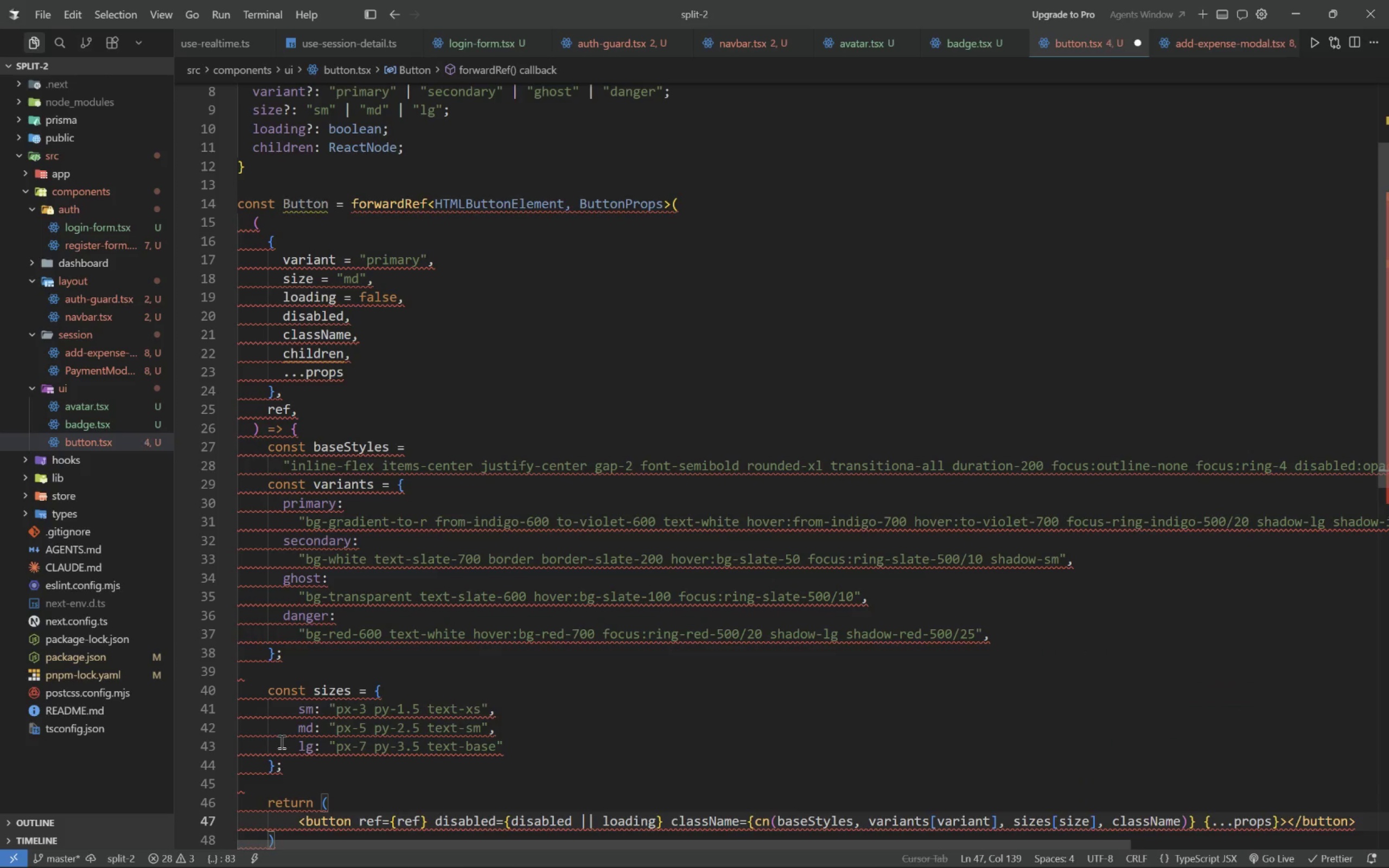 
key(Enter)
 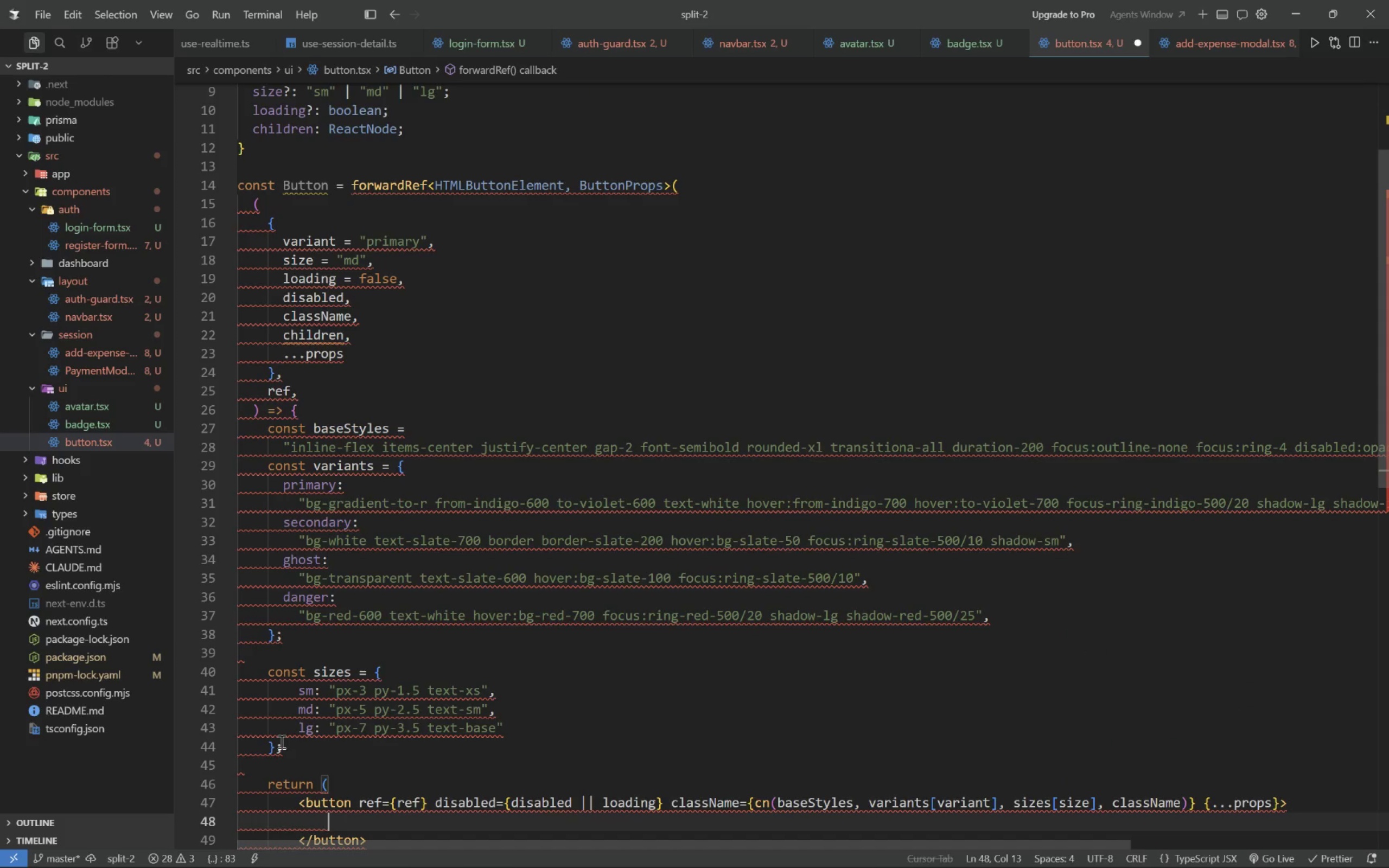 
type({loading &&&)
key(Backspace)
type( <lo)
key(Backspace)
key(Backspace)
type(Loader2 className )
key(Backspace)
type(="h-4 w-4 animate-spin)
key(Tab)
key(Tab)
 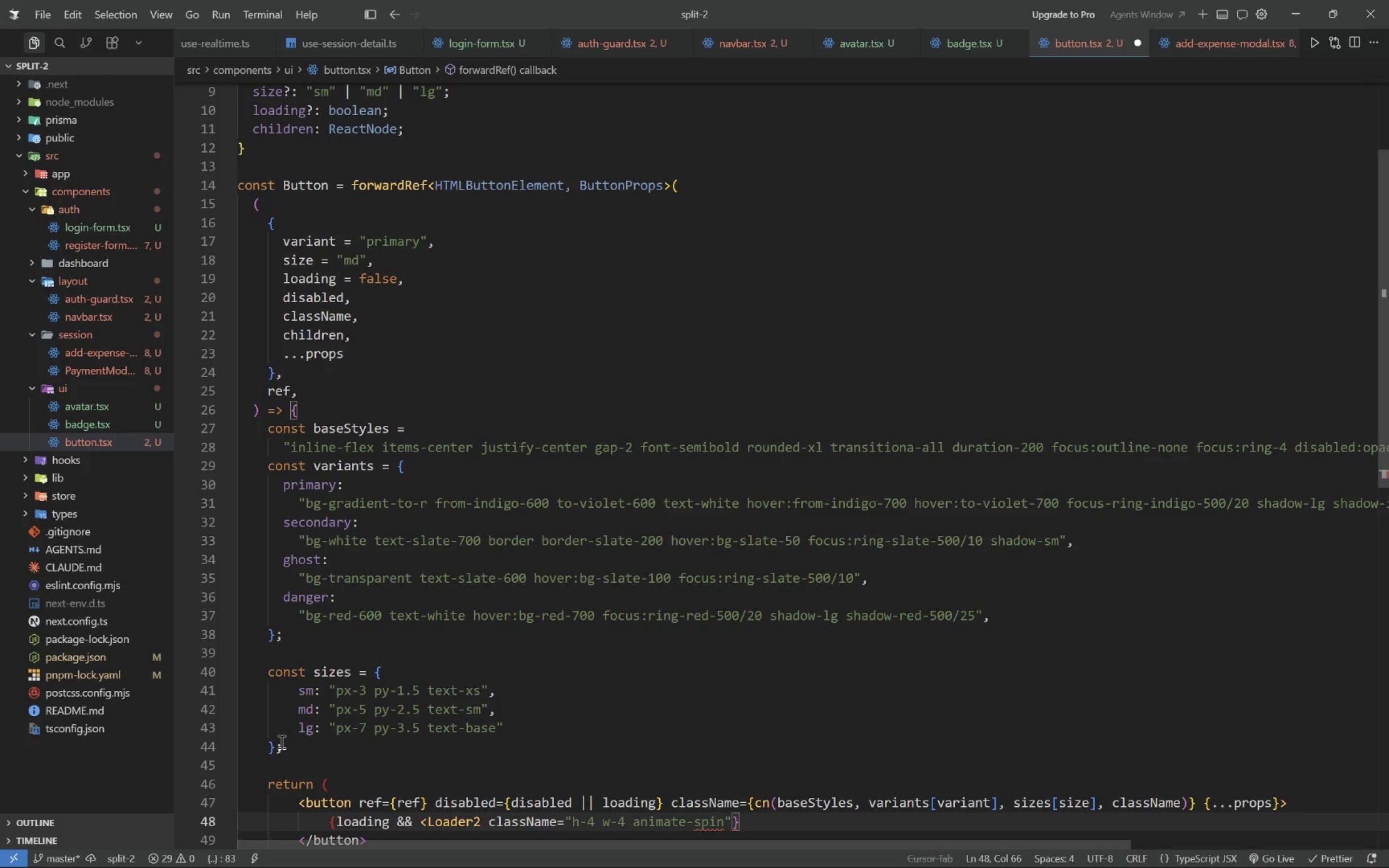 
key(Slash)
 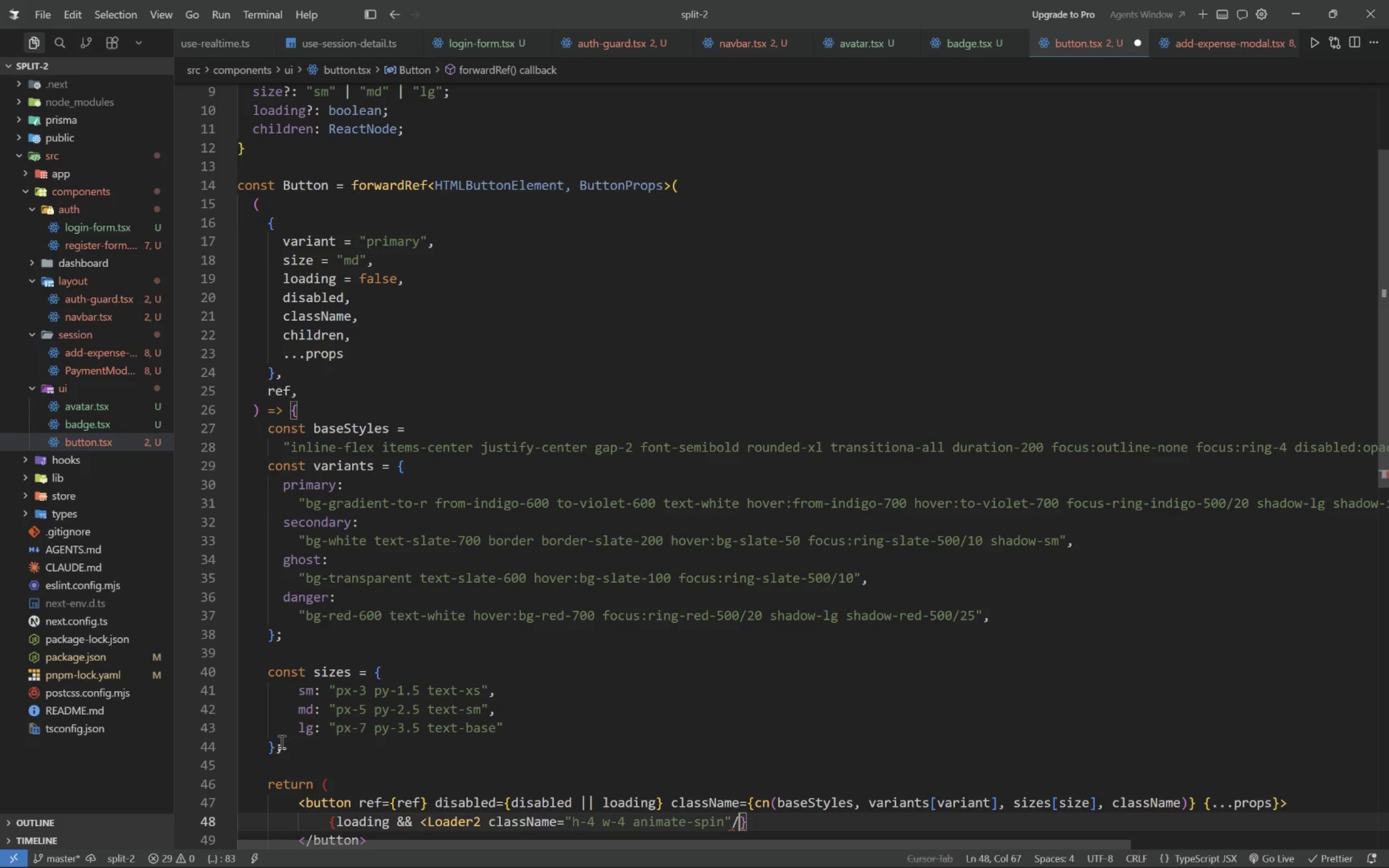 
key(Shift+ShiftLeft)
 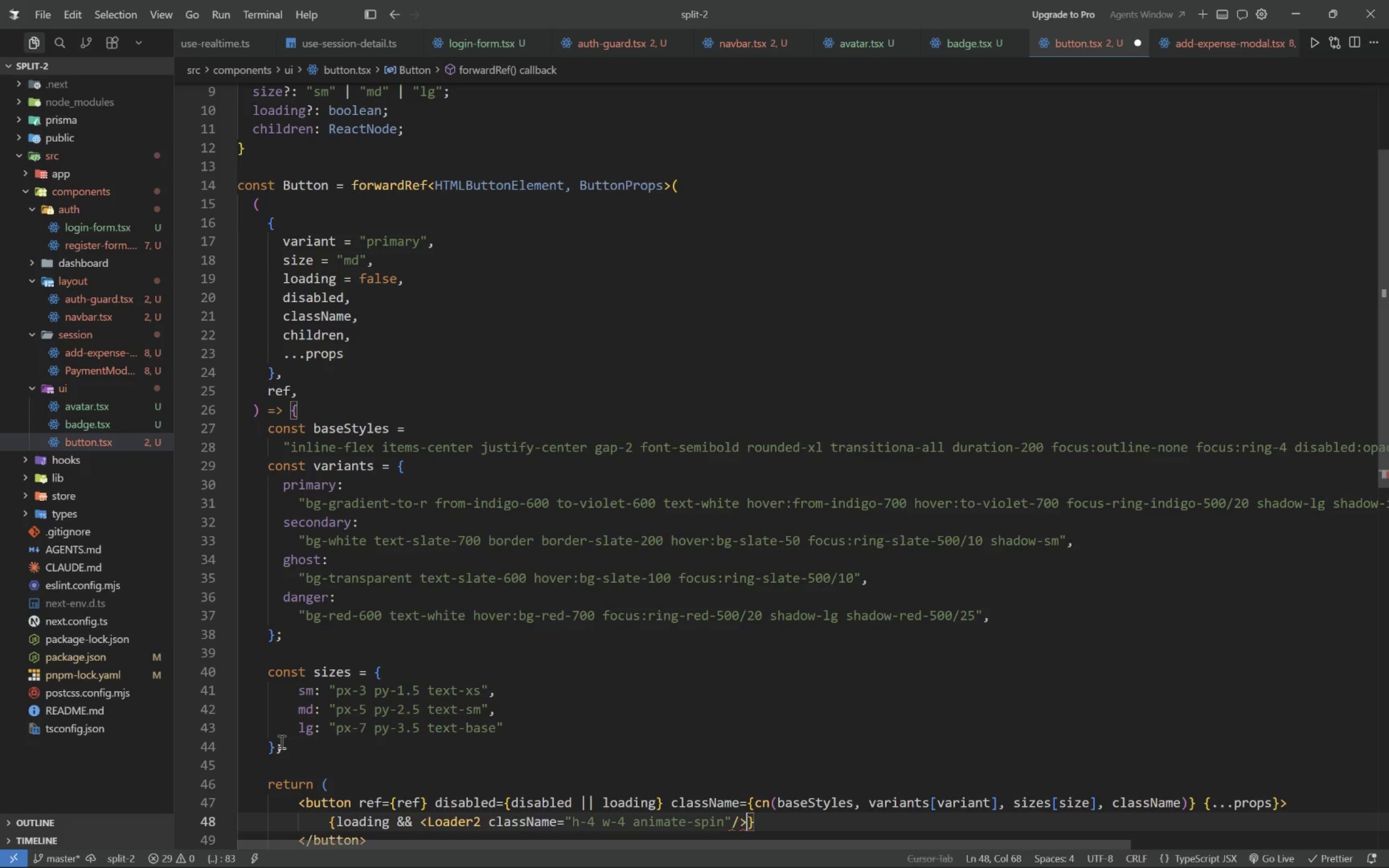 
key(Shift+Period)
 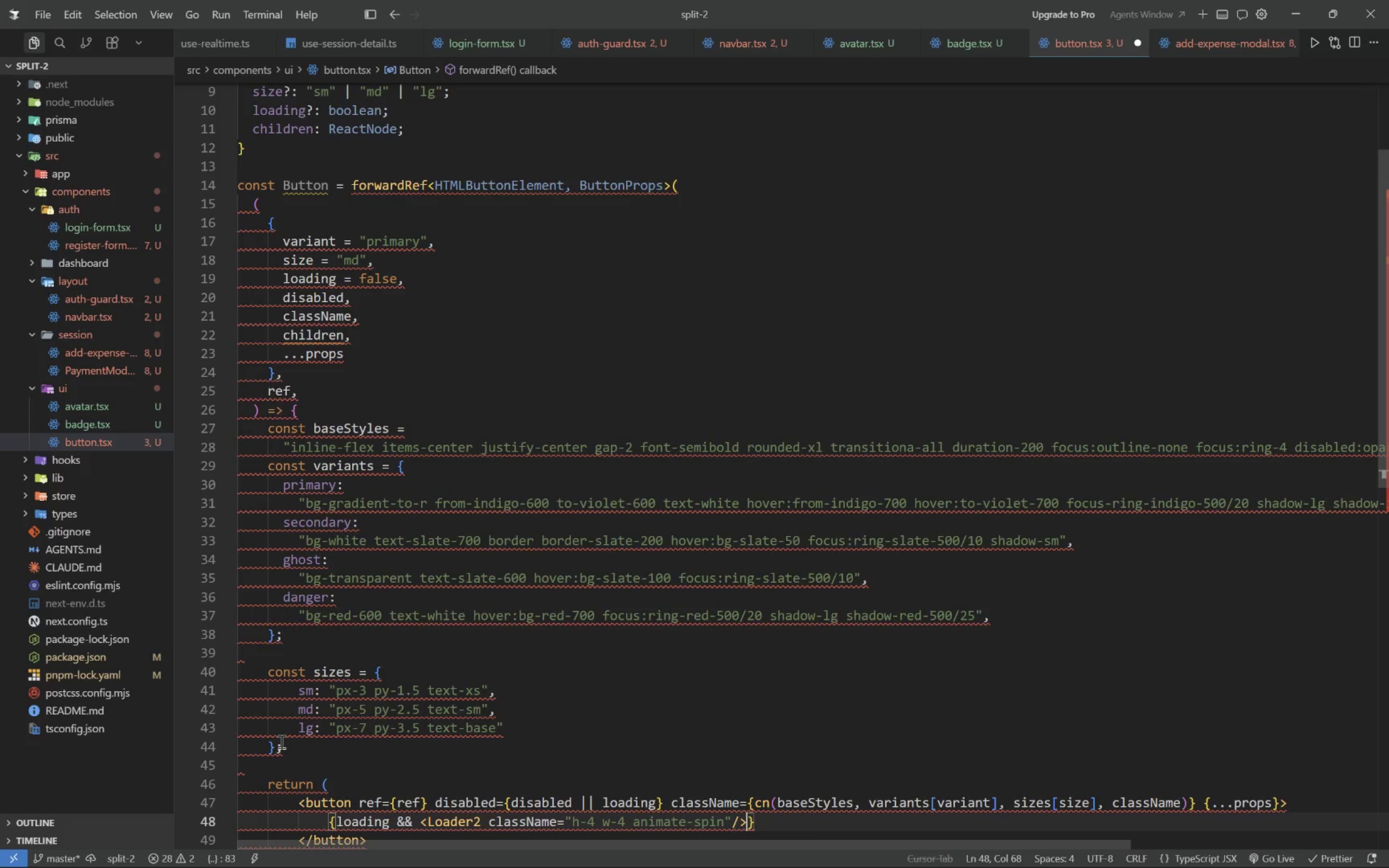 
key(ArrowRight)
 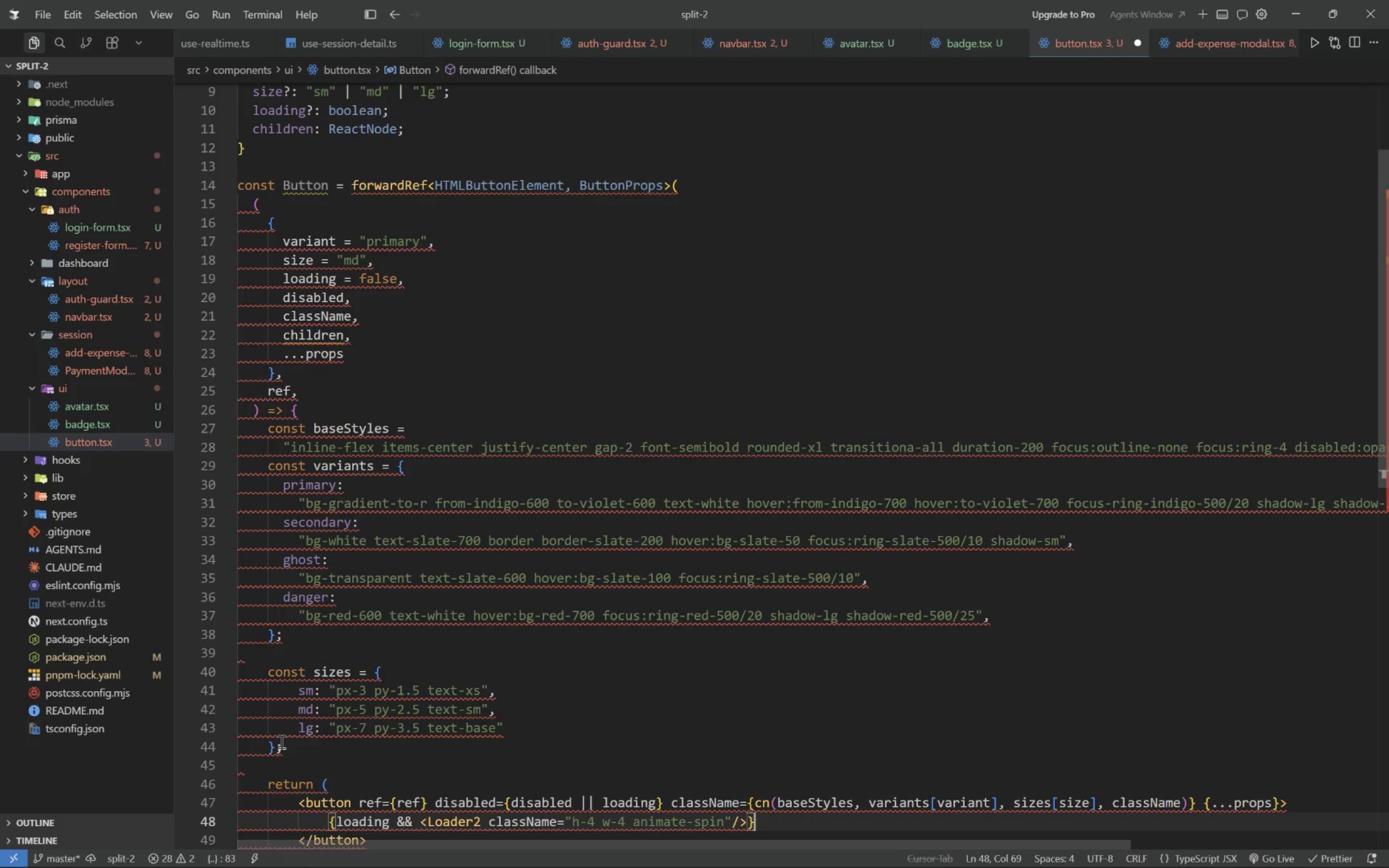 
key(Enter)
 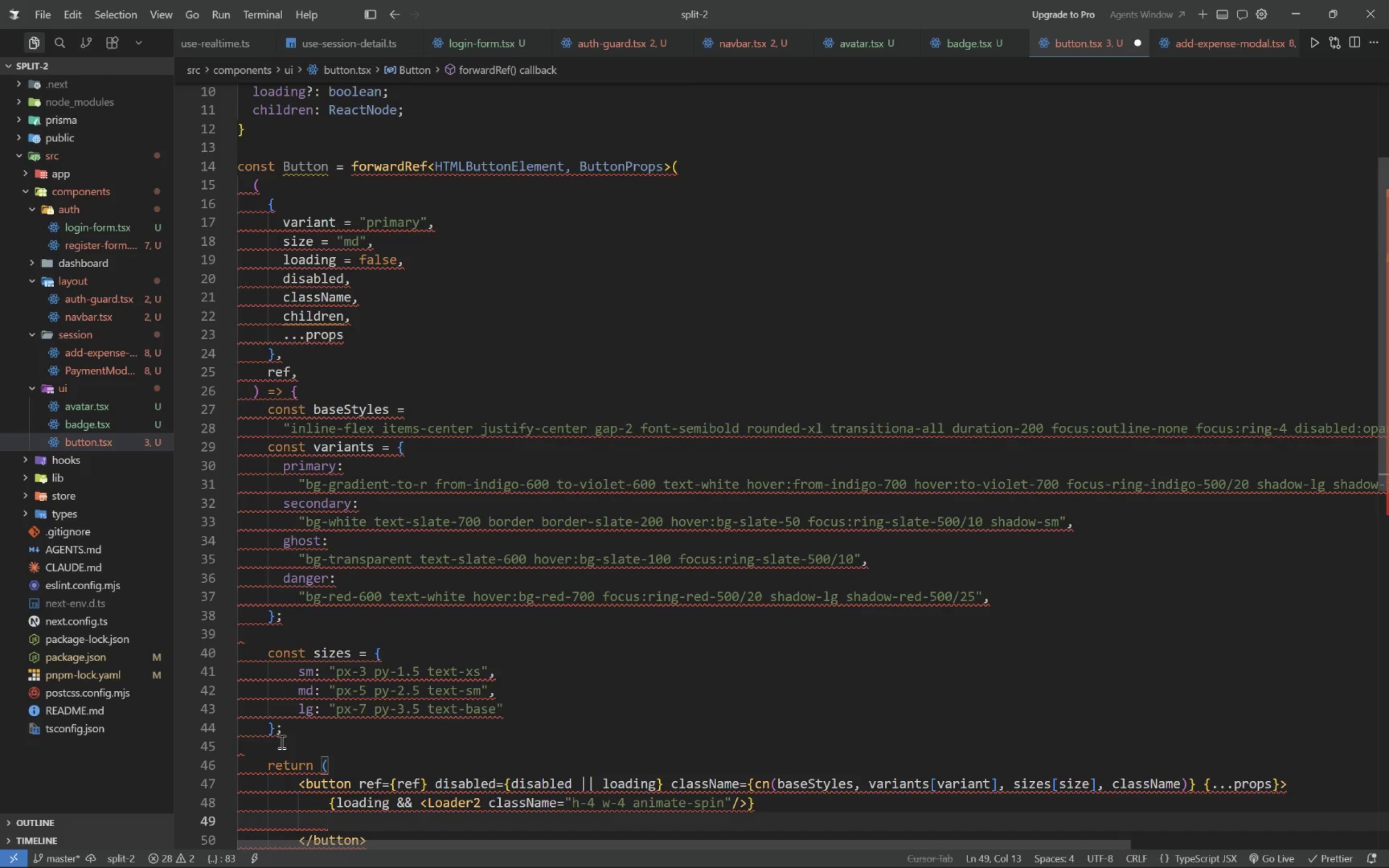 
type({child)
key(Tab)
 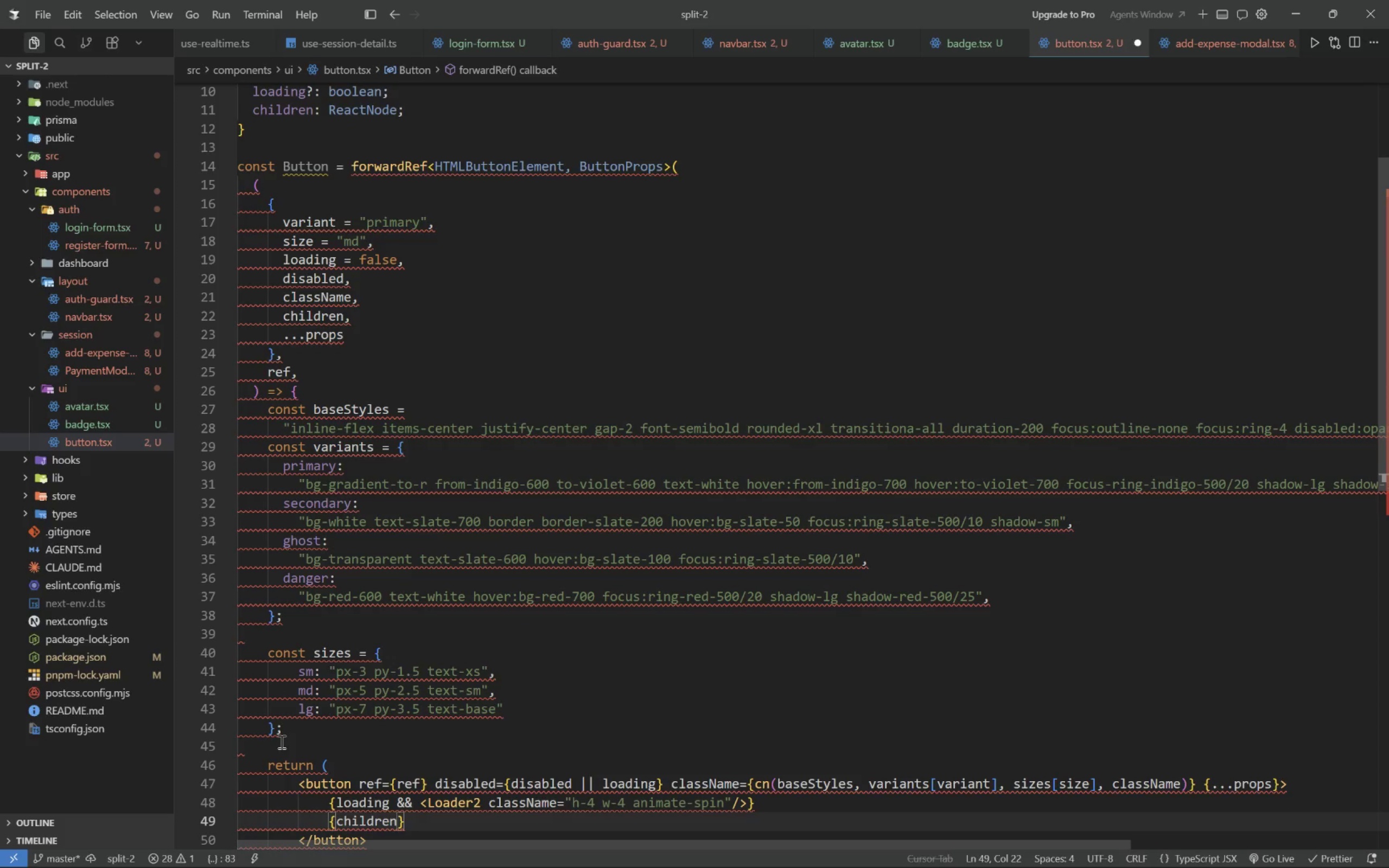 
key(ArrowDown)
 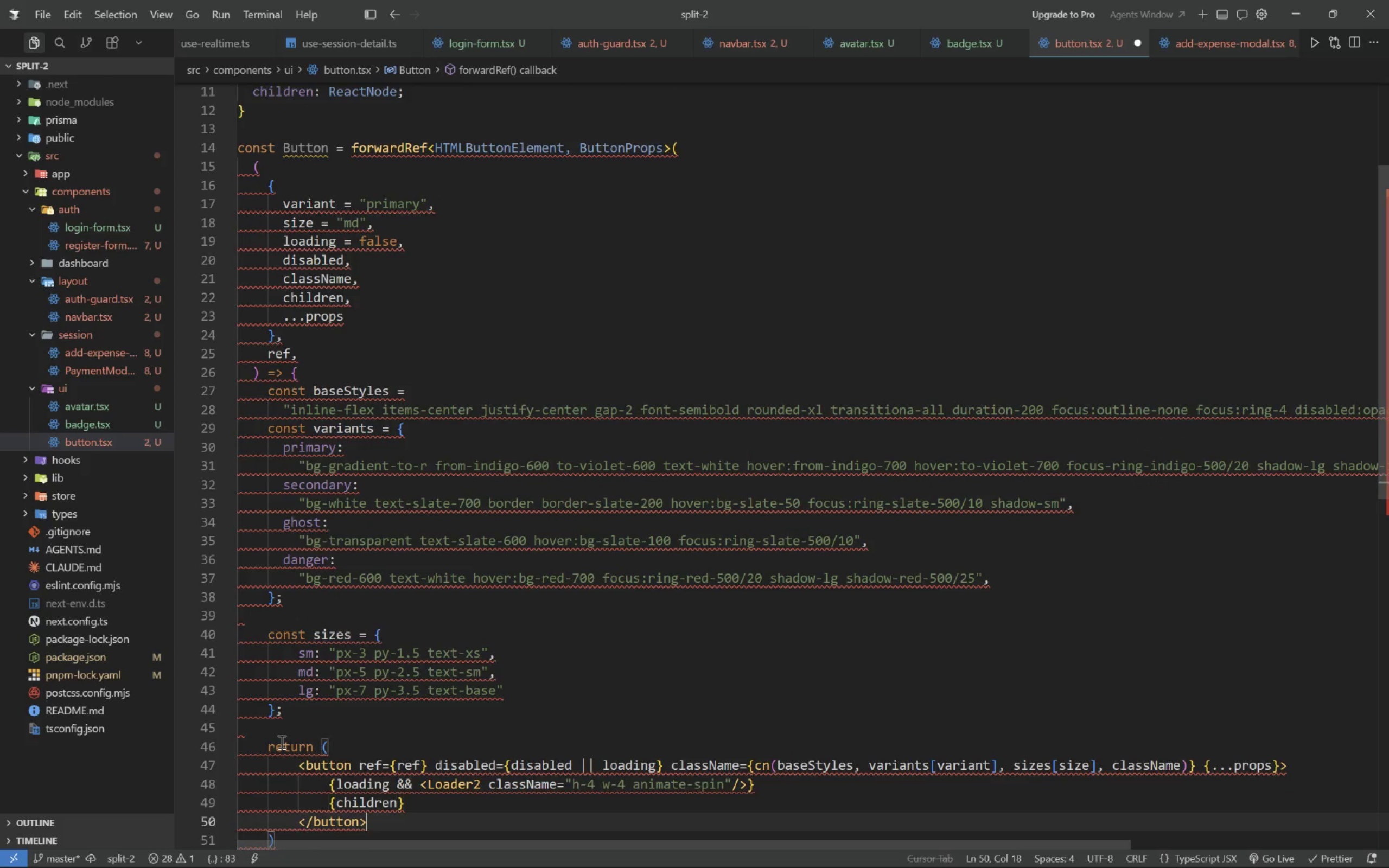 
key(ArrowDown)
 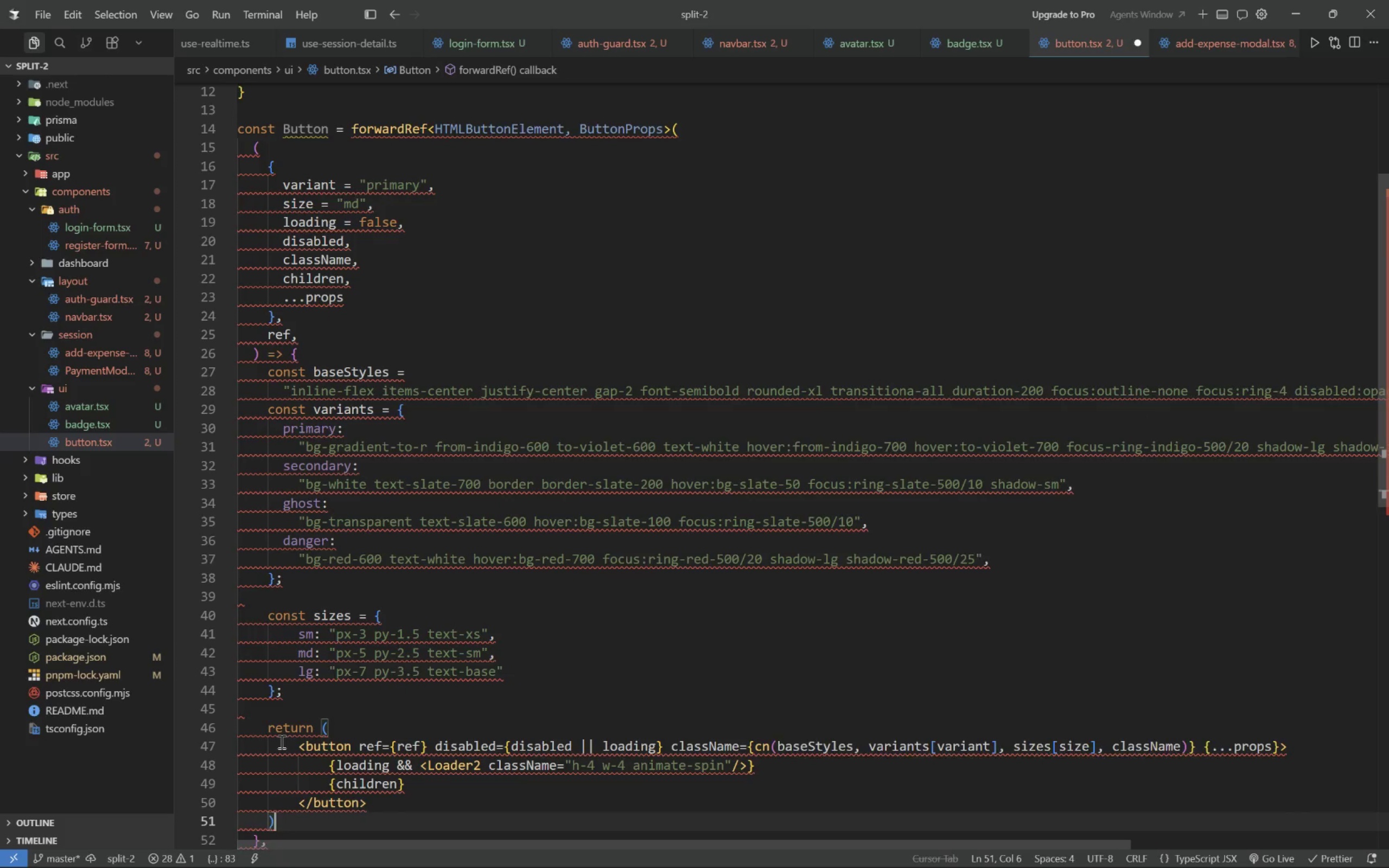 
key(ArrowDown)
 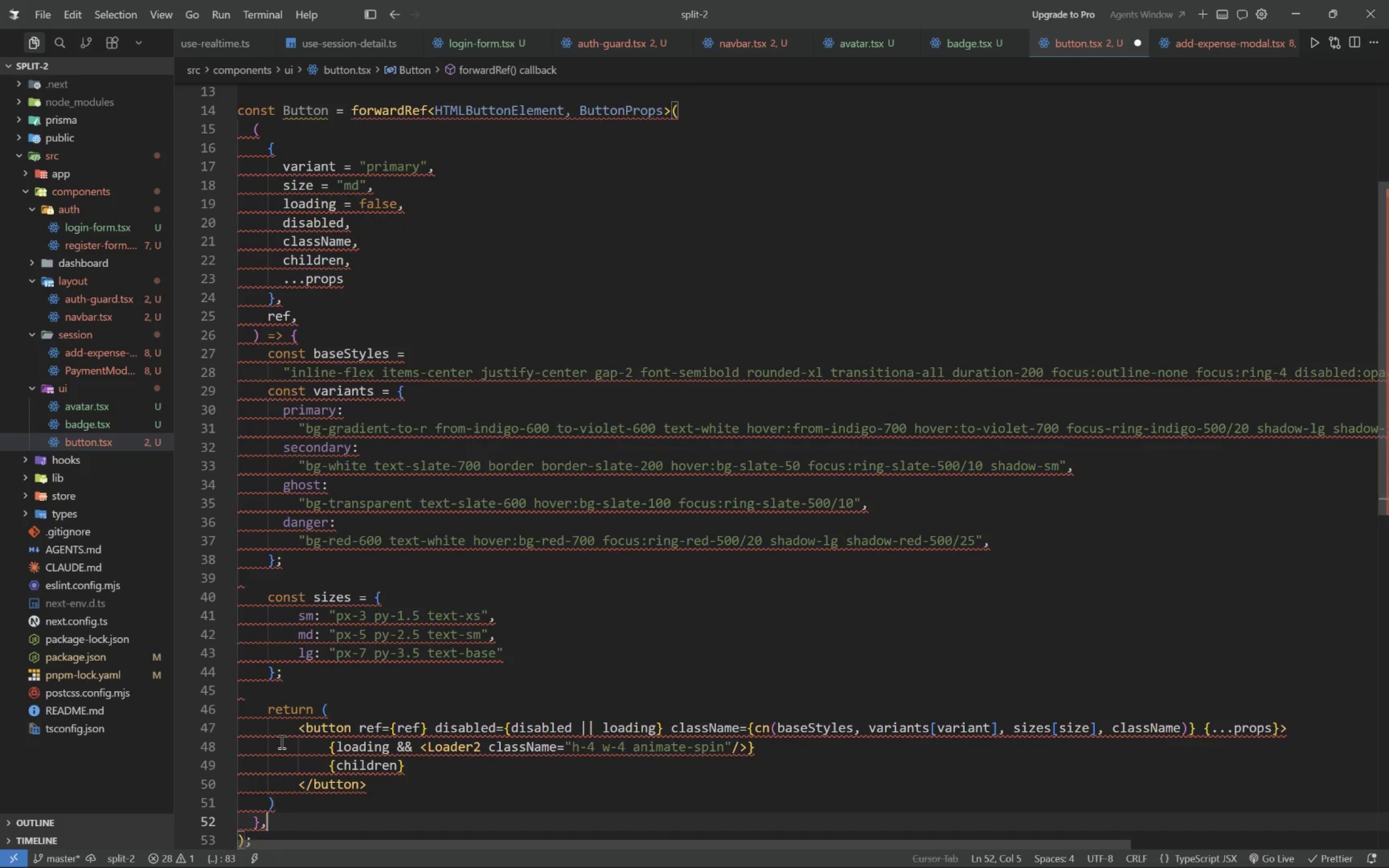 
key(ArrowDown)
 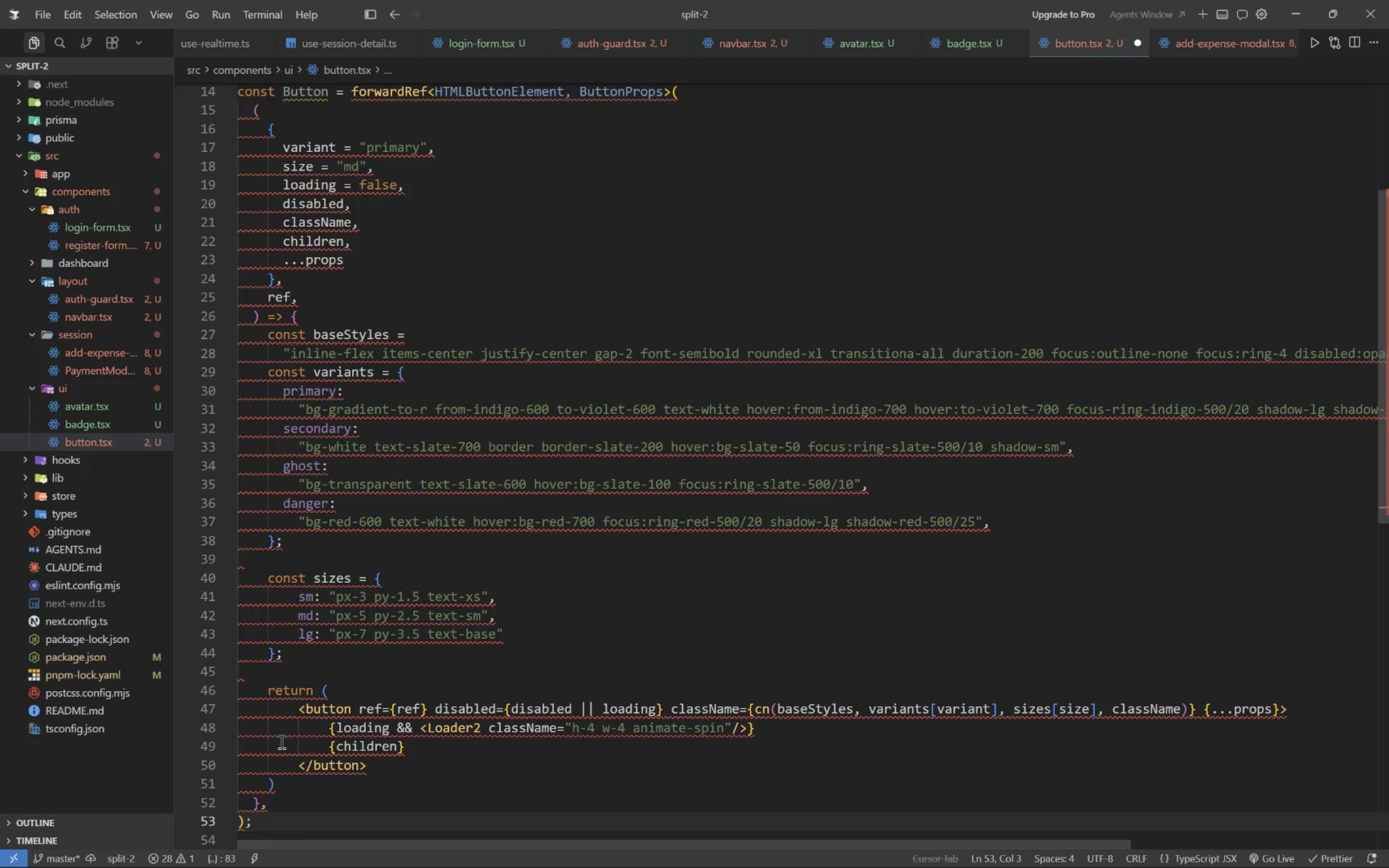 
key(Enter)
 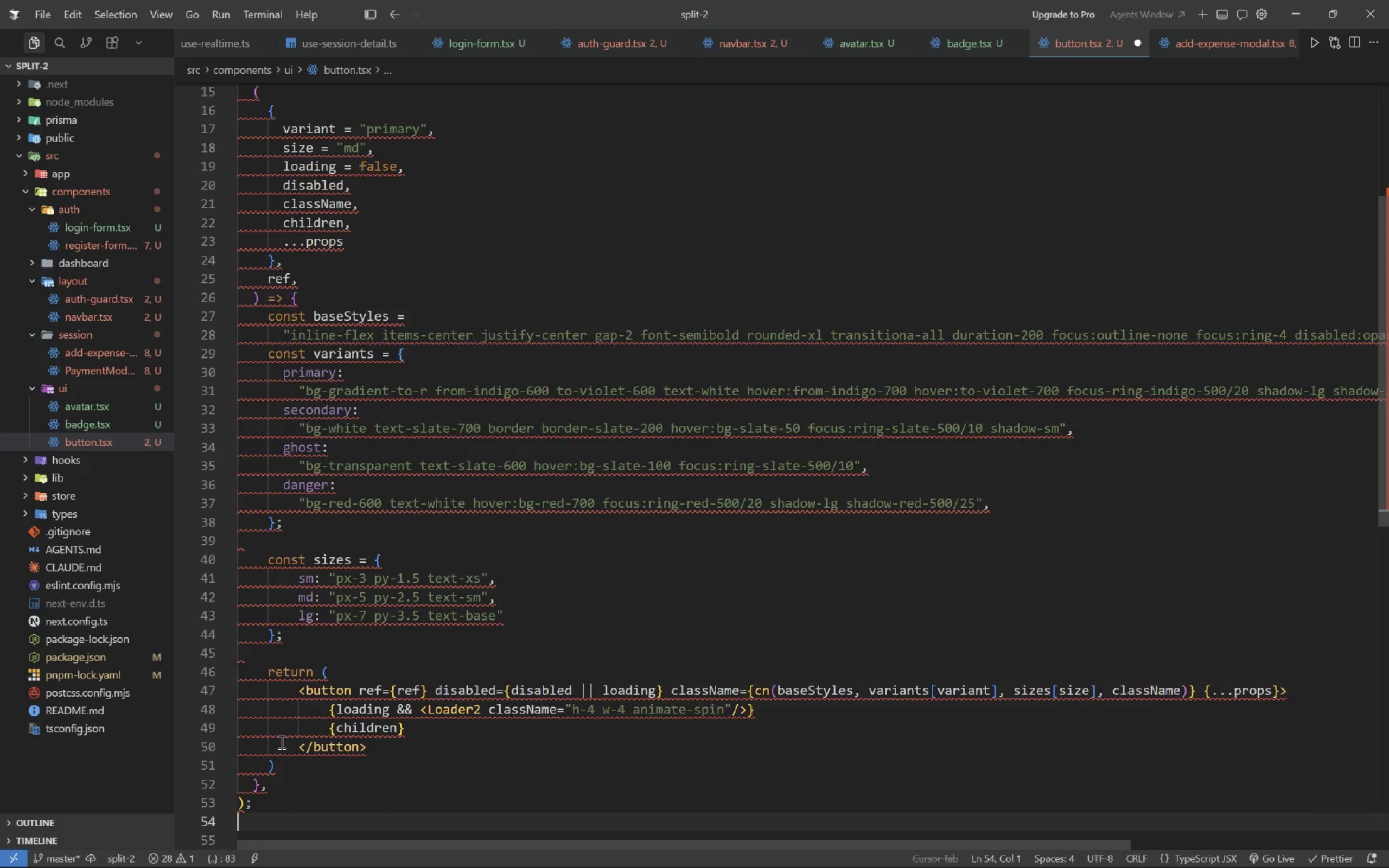 
key(Enter)
 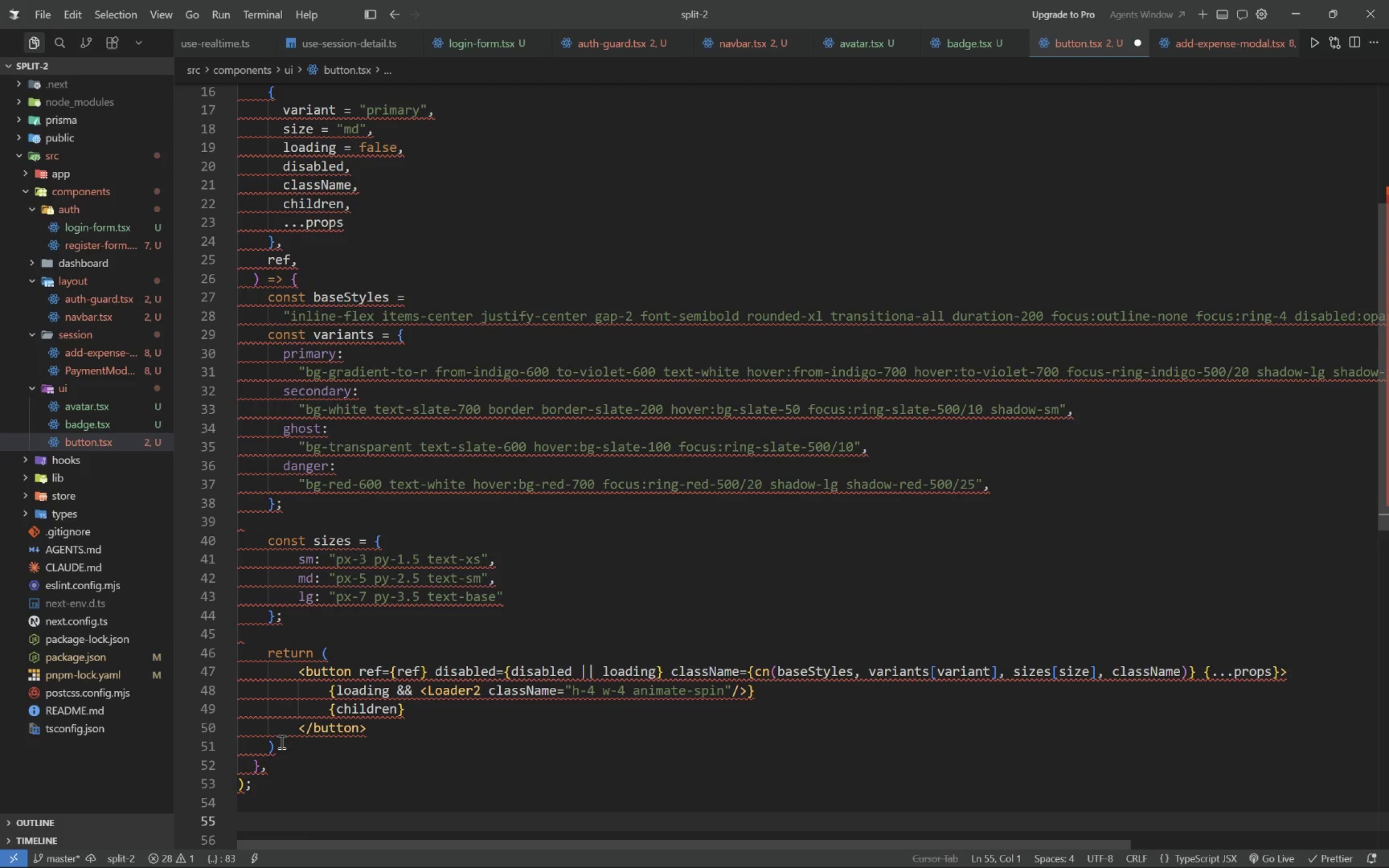 
type(Button.displ)
key(Tab)
type( = "bu)
key(Backspace)
key(Backspace)
type(Button)
key(Tab)
type(;)
 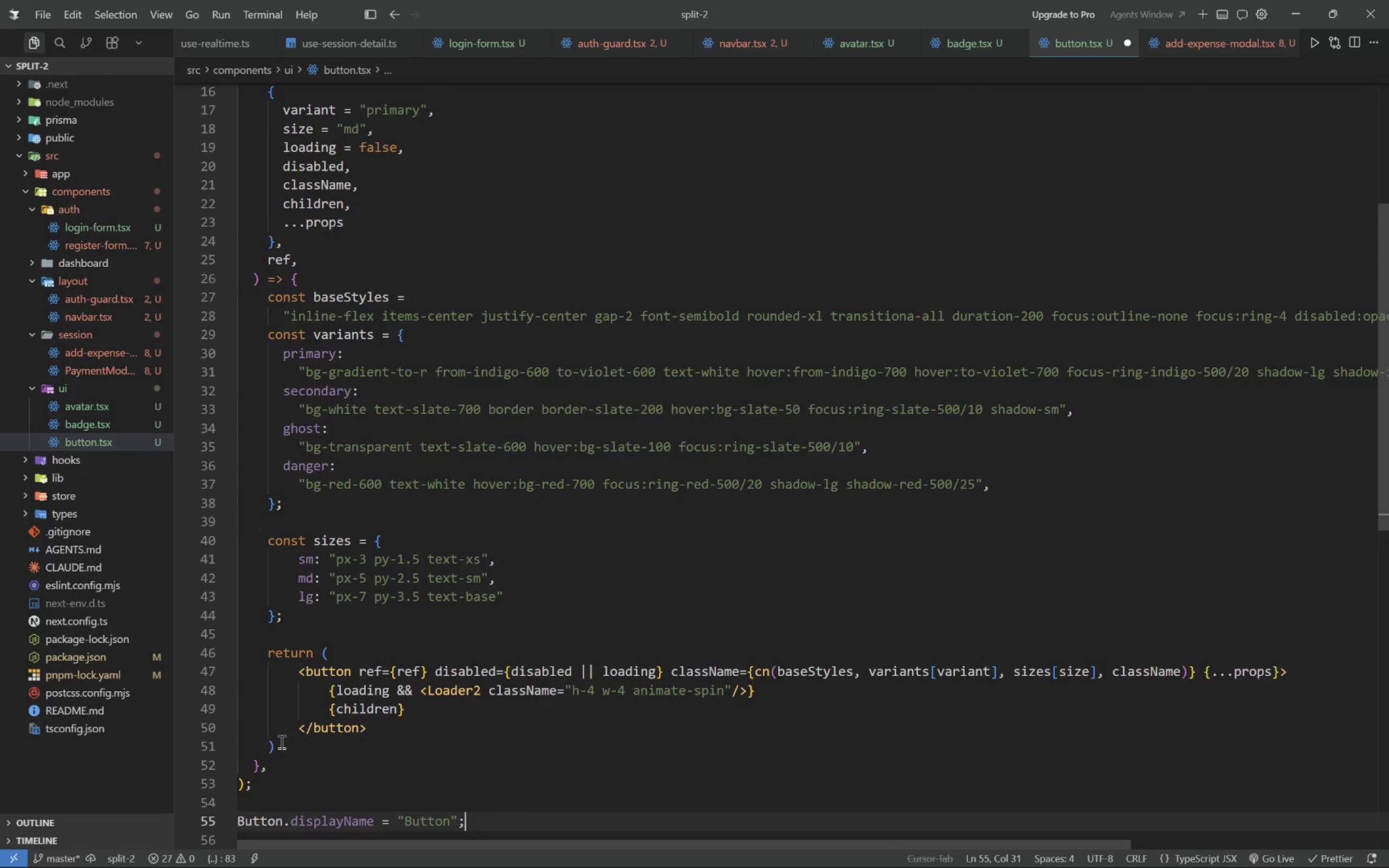 
key(Enter)
 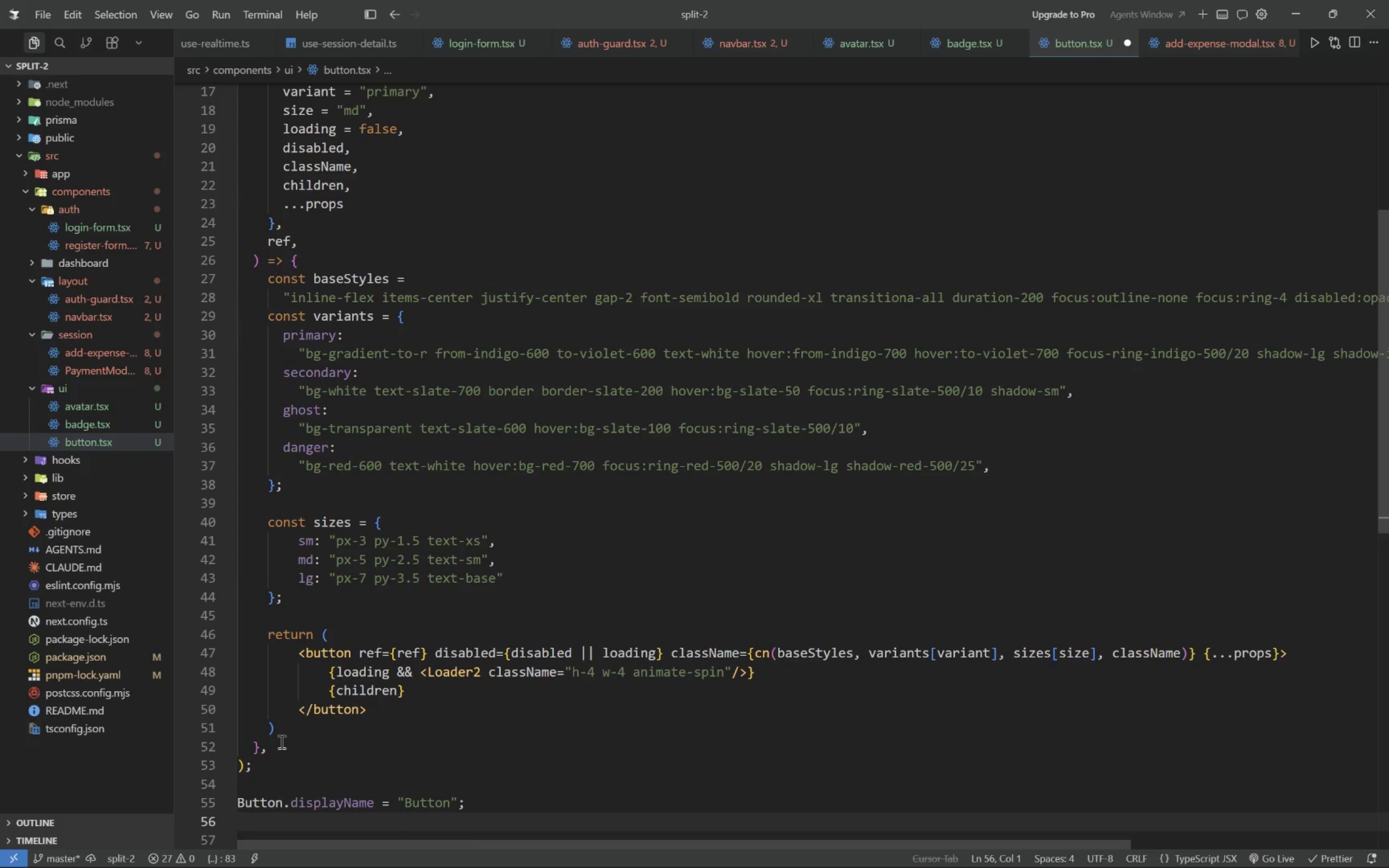 
type(export {Butto)
key(Tab)
key(Tab)
type(;)
 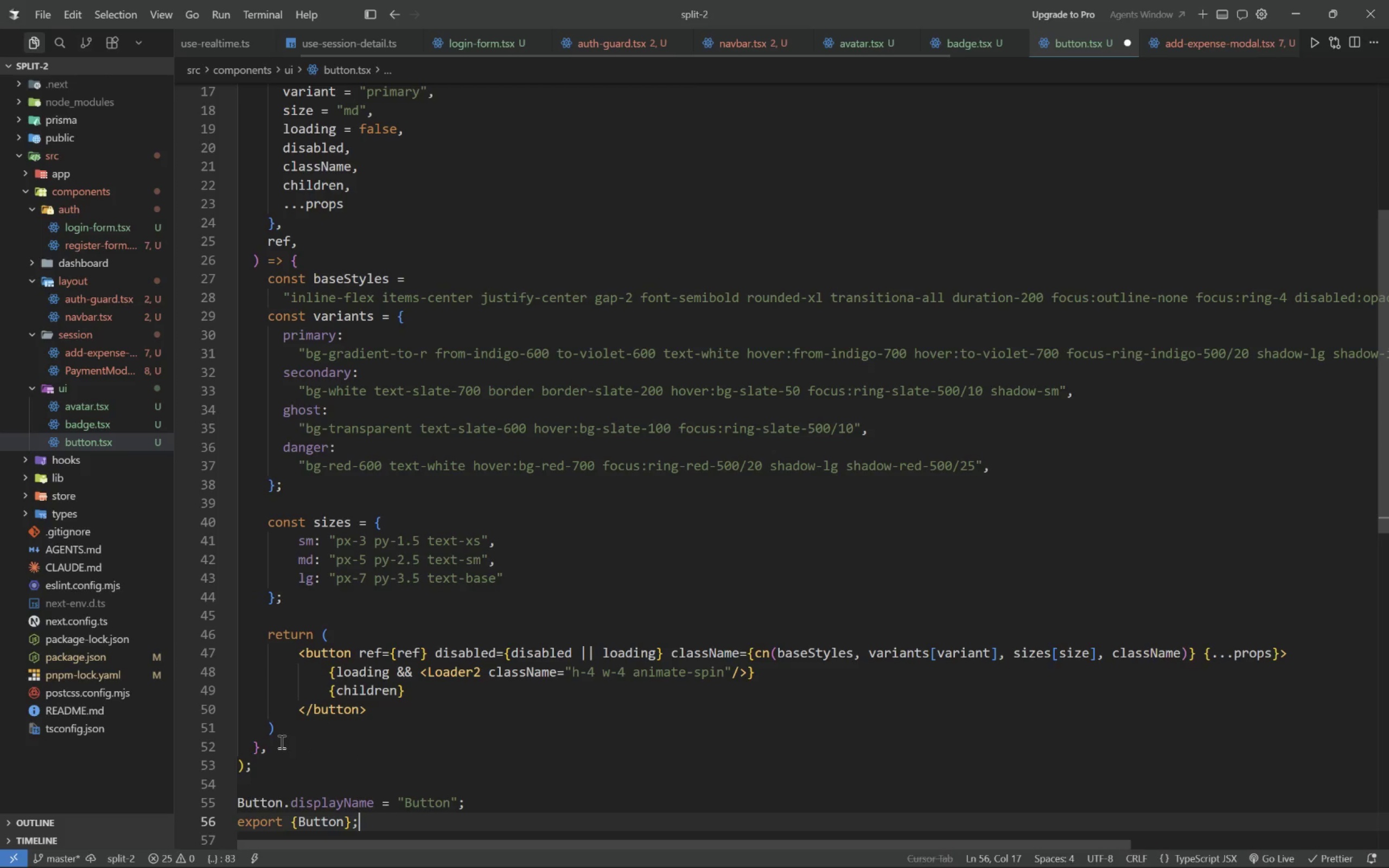 
key(Control+S)
 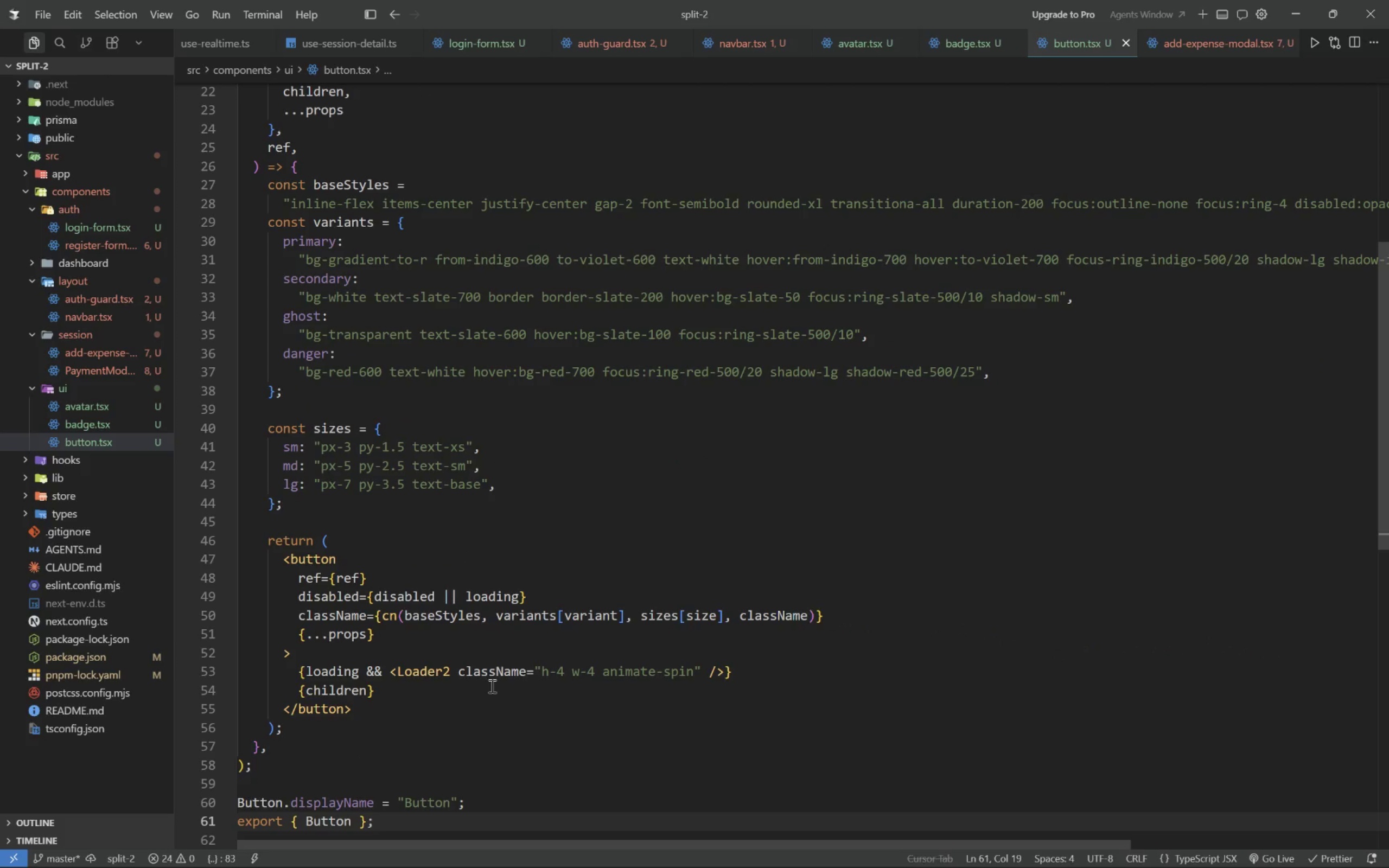 
key(Alt+Control+AltLeft)
 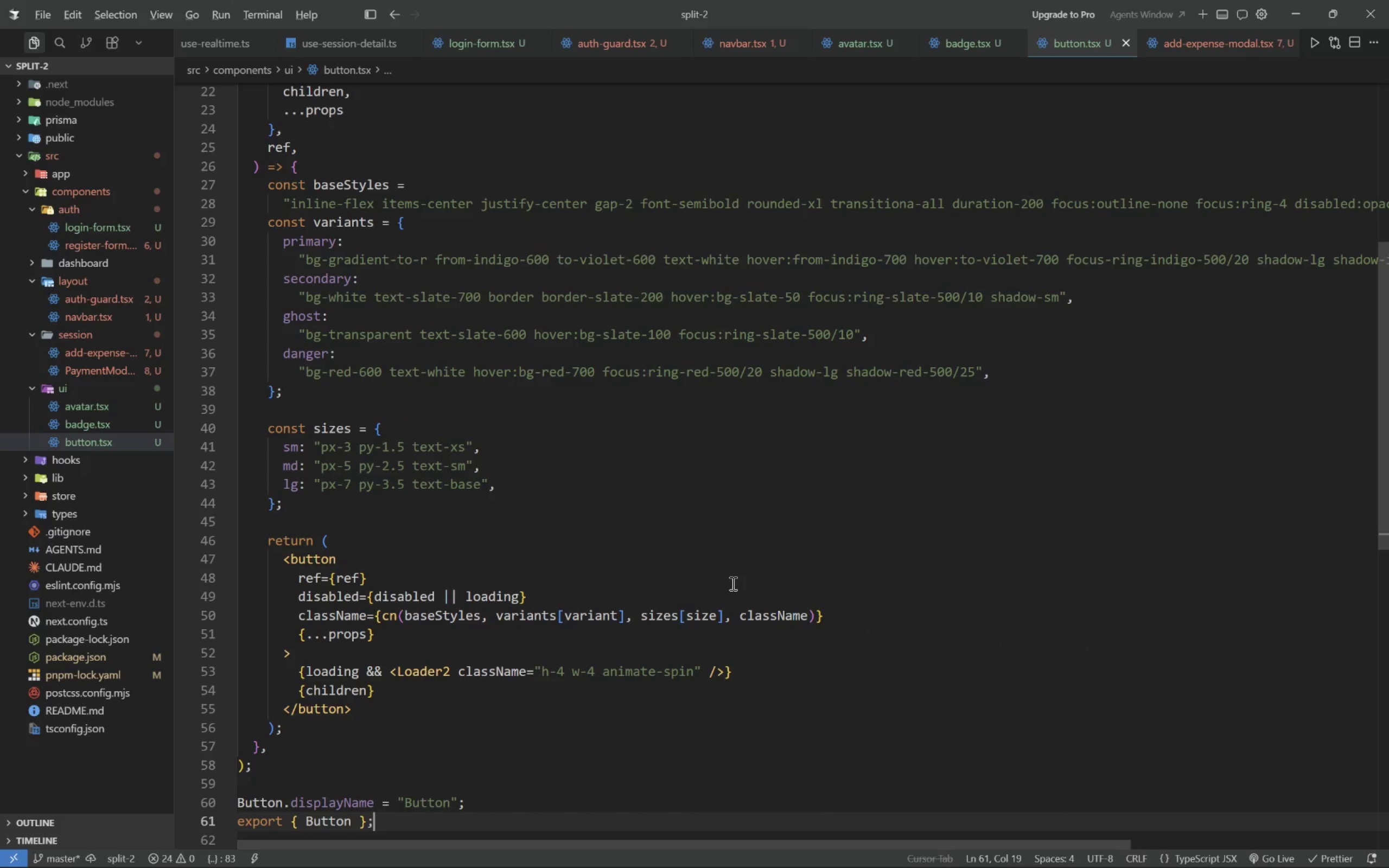 